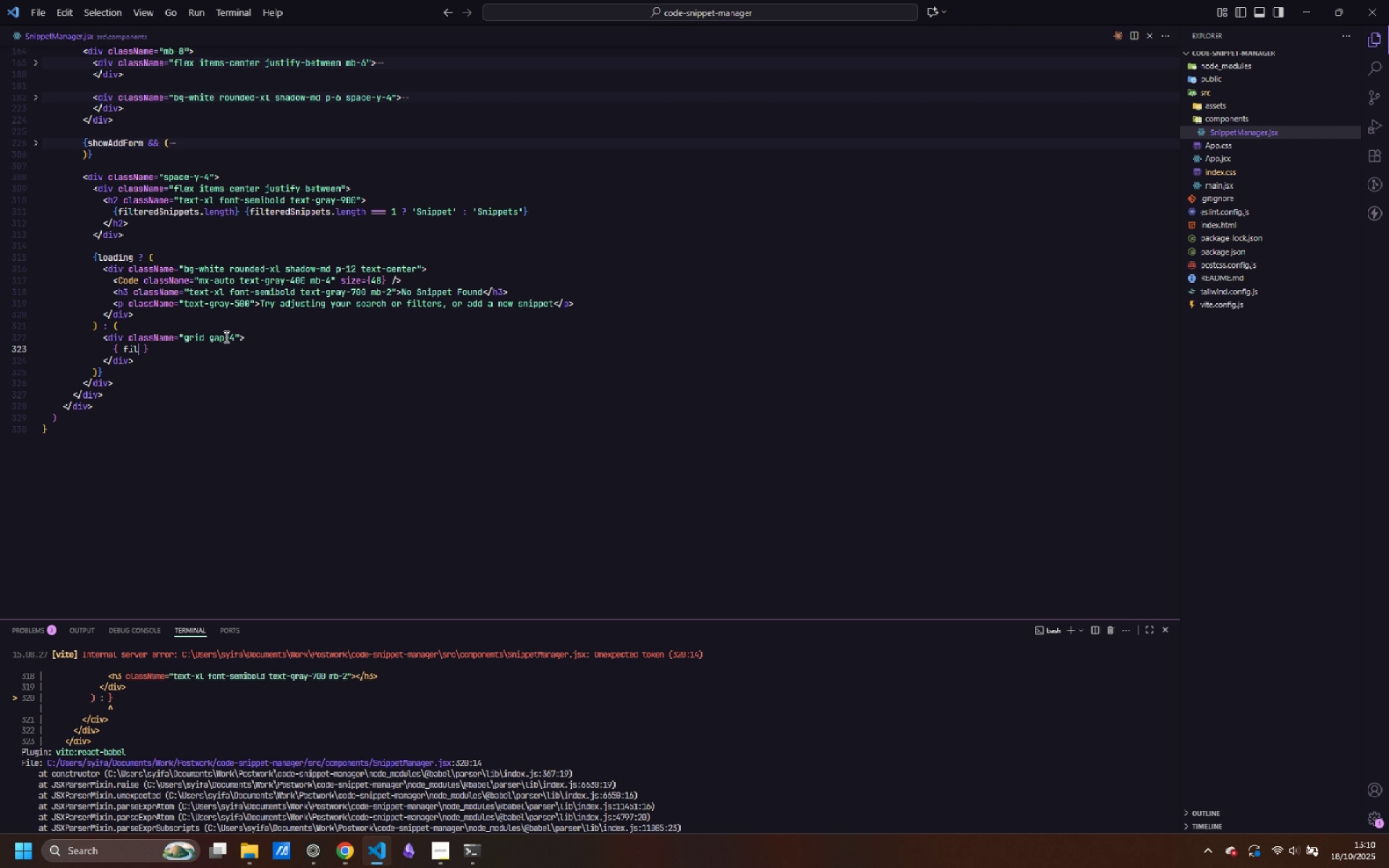 
key(Control+L)
 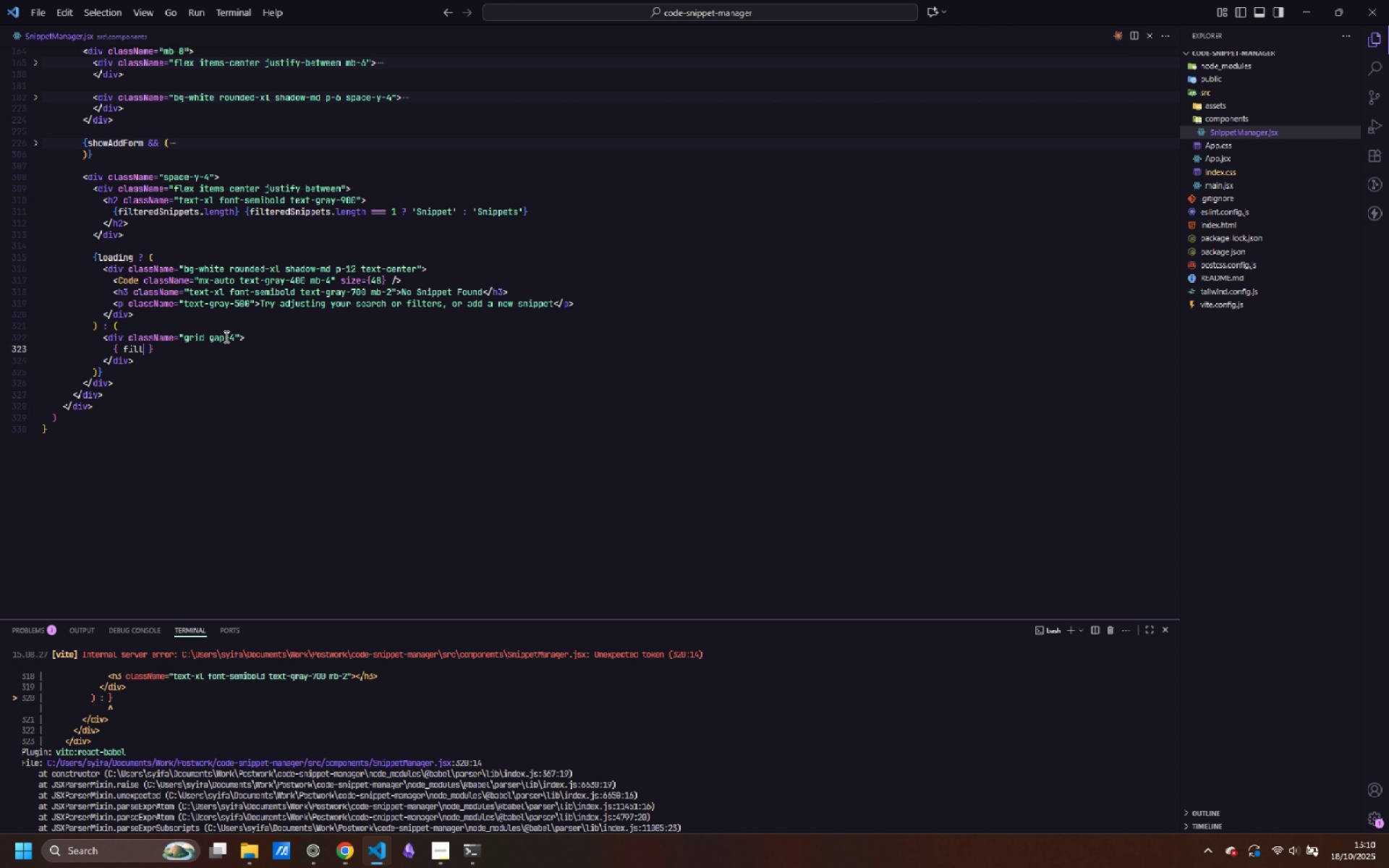 
key(Control+T)
 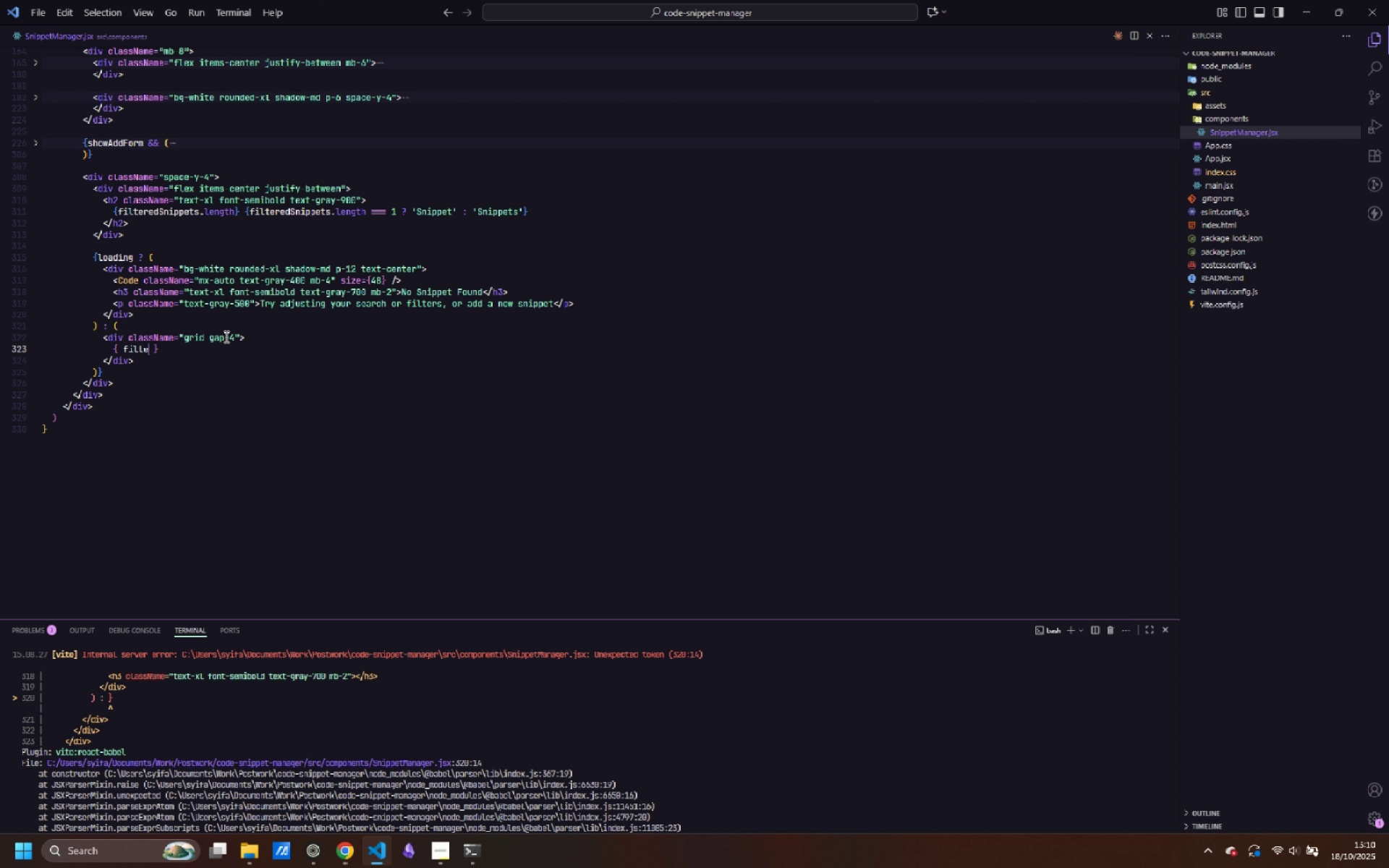 
key(Control+E)
 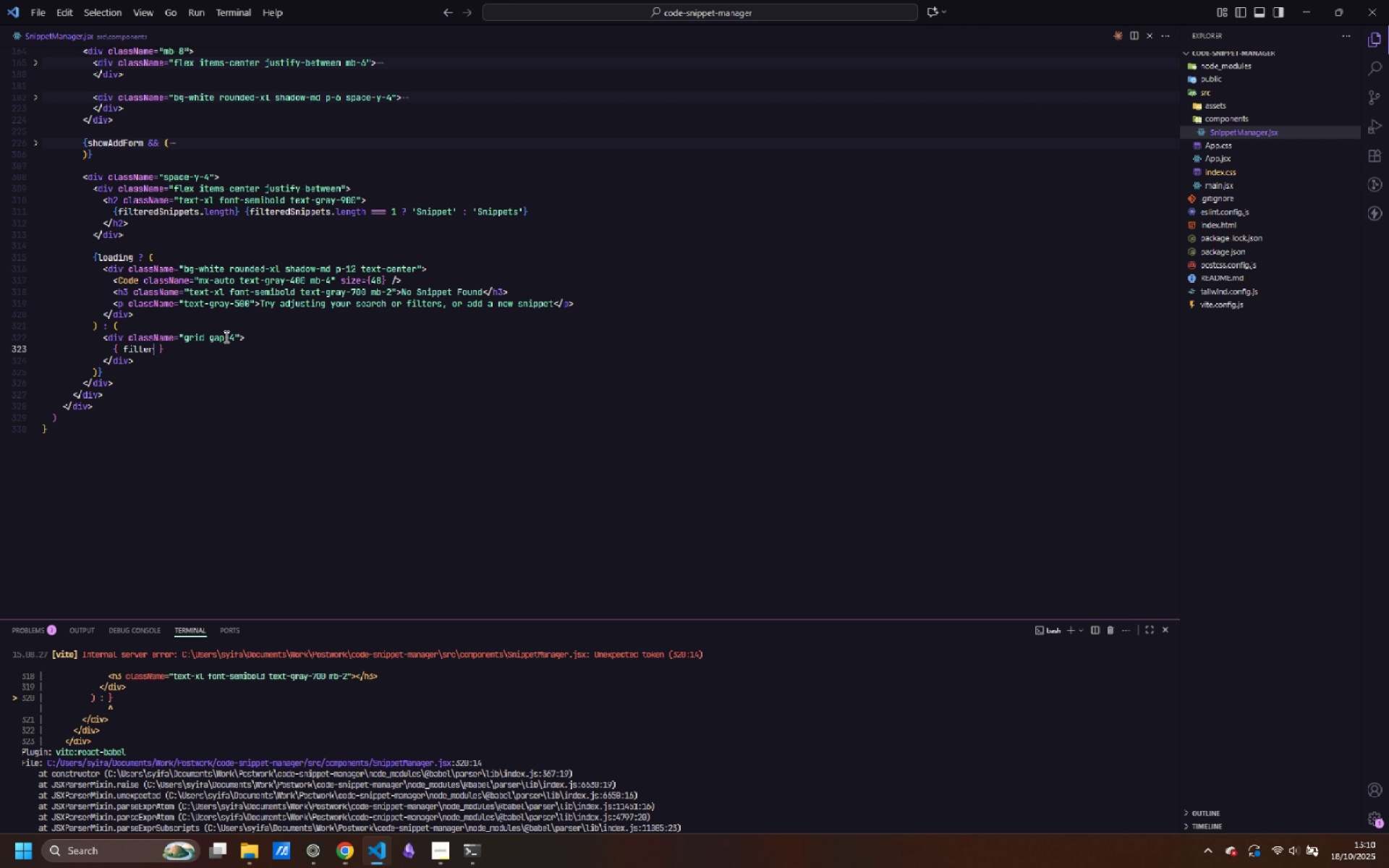 
key(Control+R)
 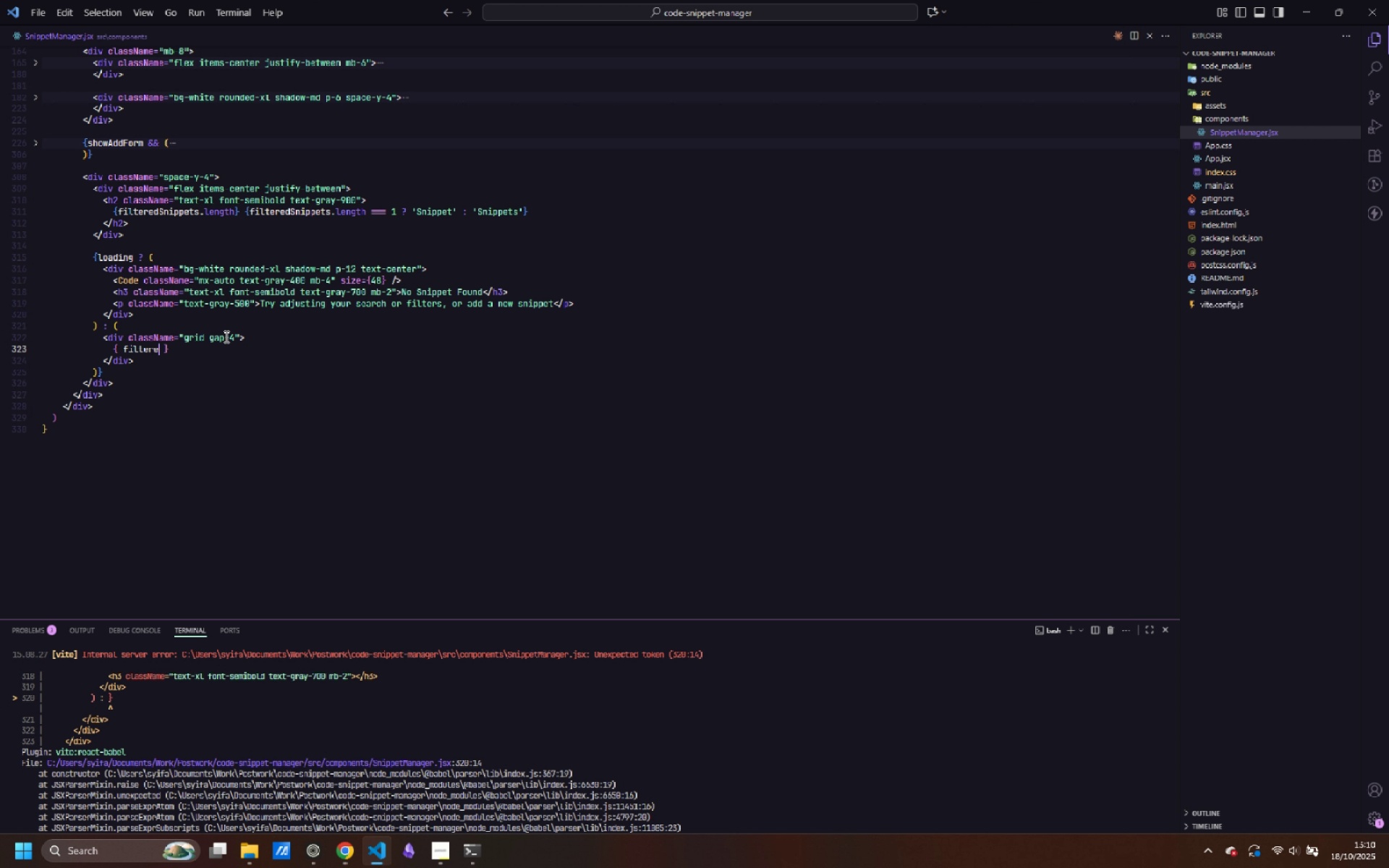 
key(Control+E)
 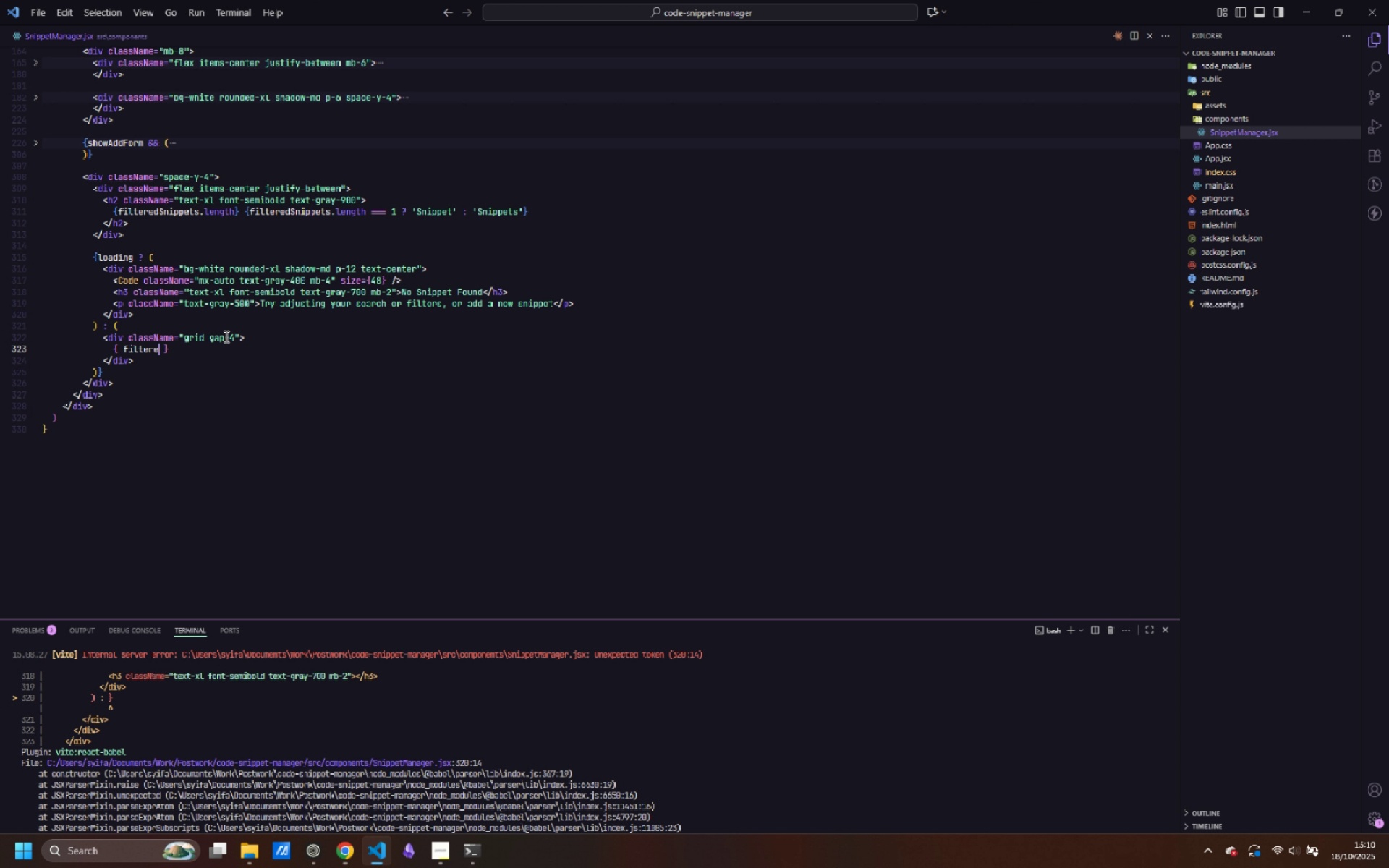 
key(Control+D)
 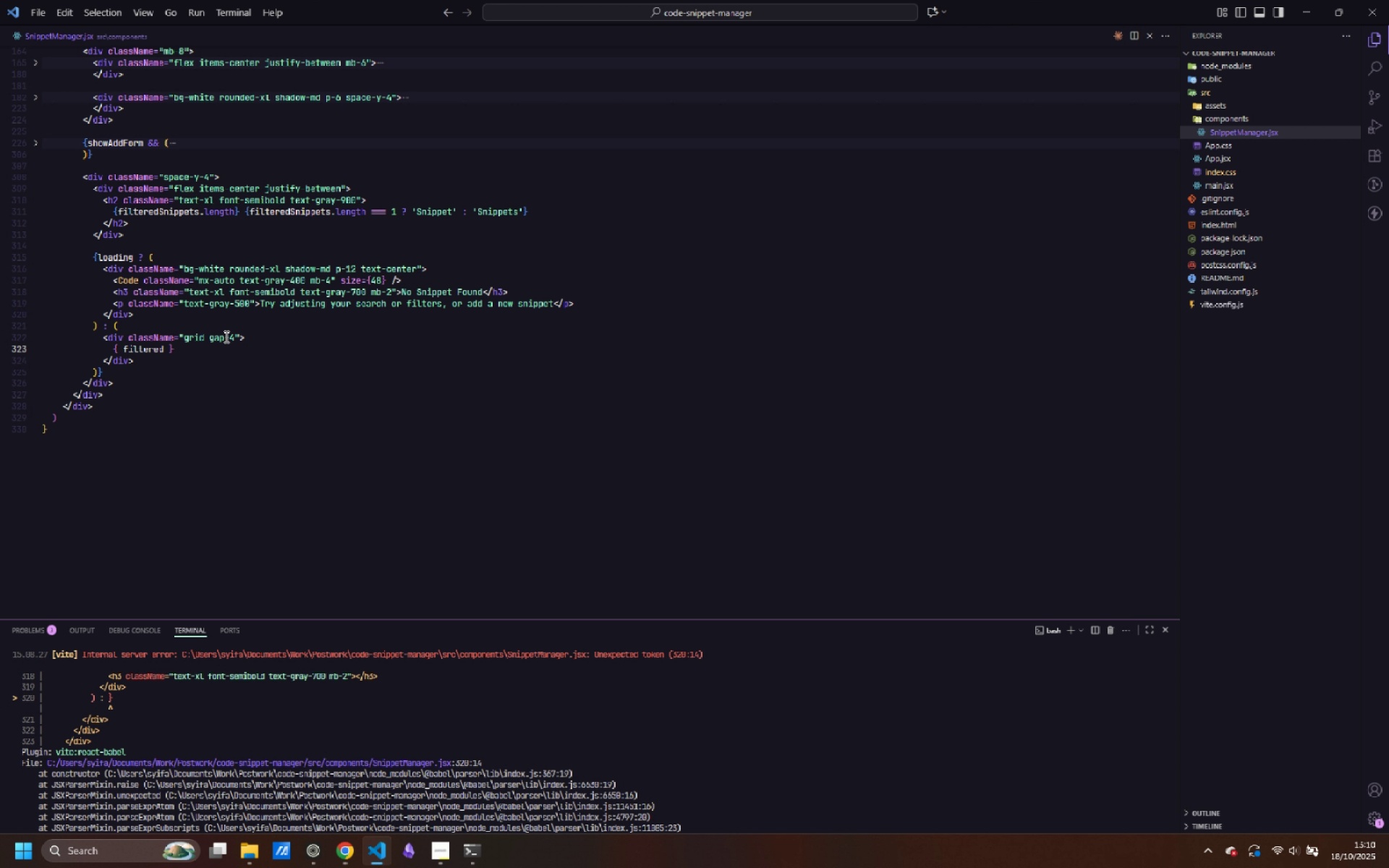 
key(Control+Shift+ShiftLeft)
 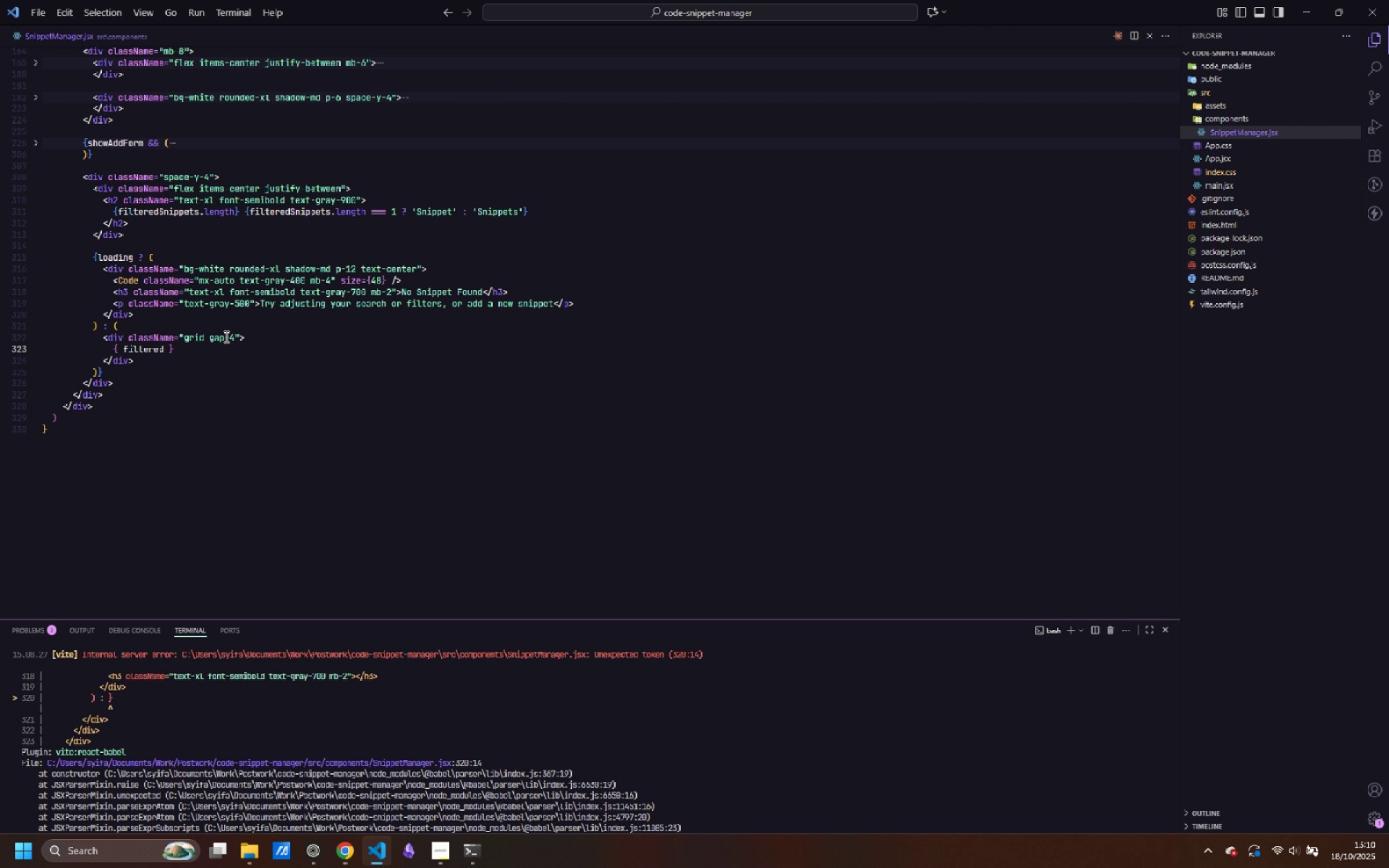 
key(Control+Shift+S)
 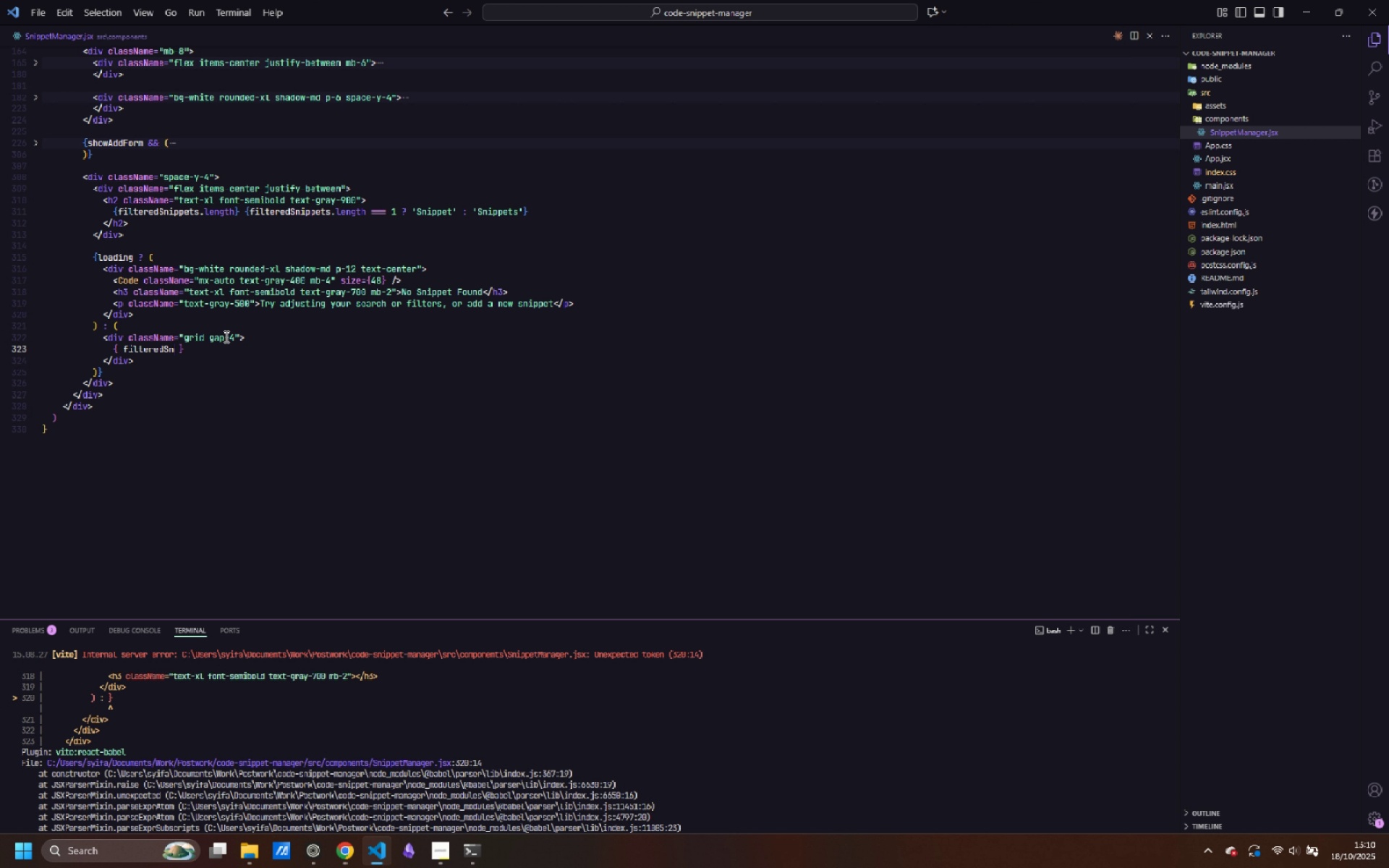 
key(Control+N)
 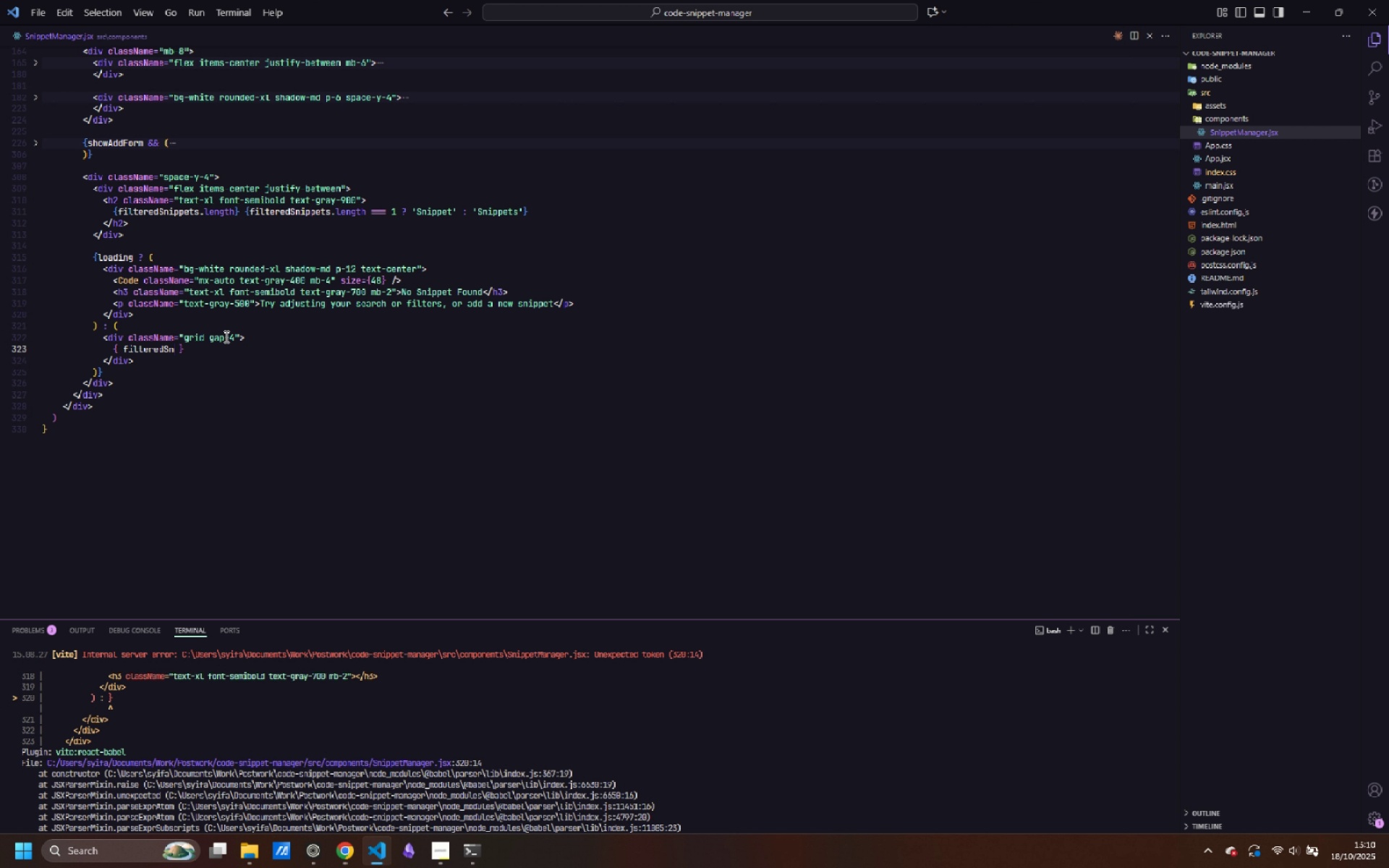 
key(Control+I)
 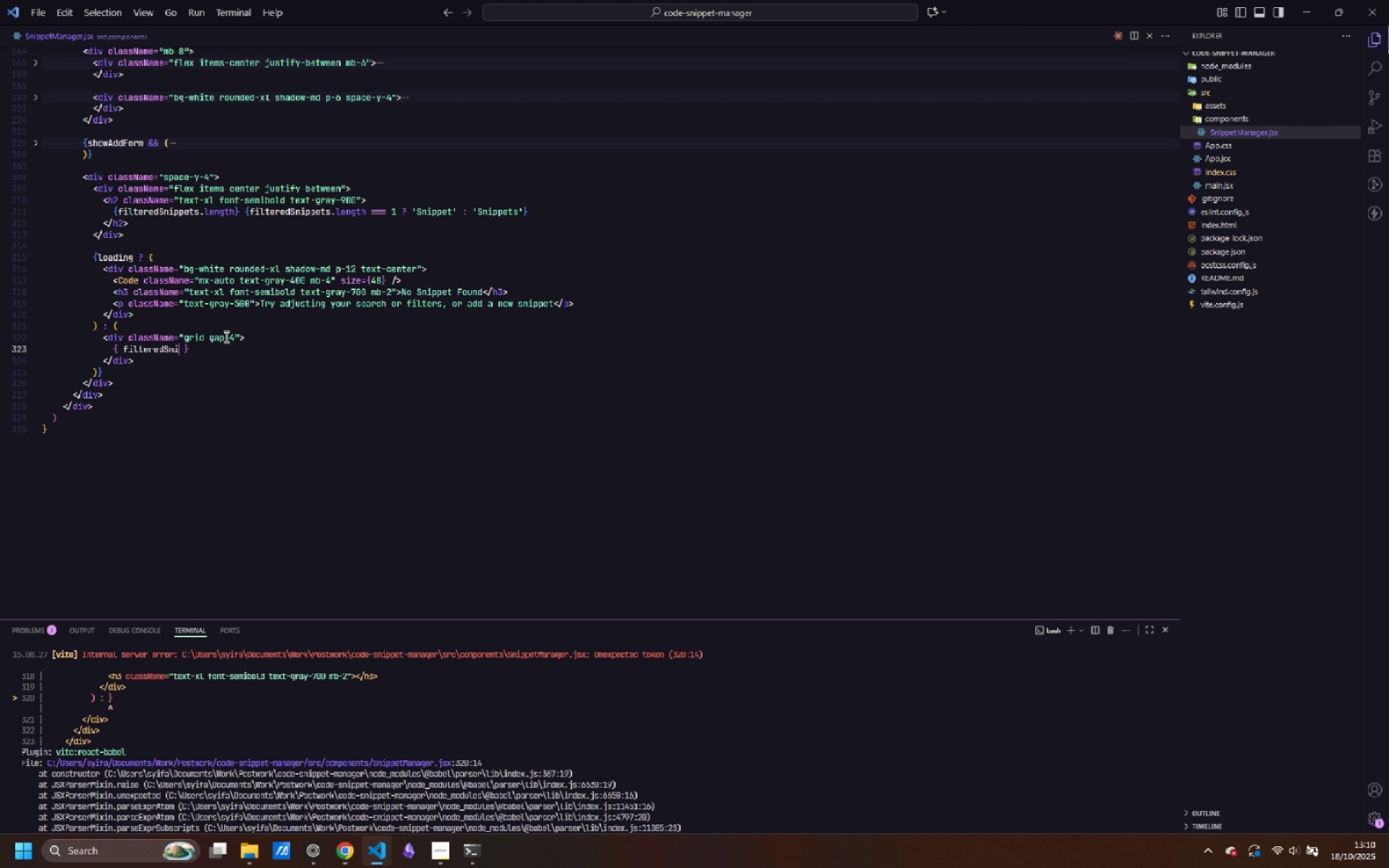 
key(Control+P)
 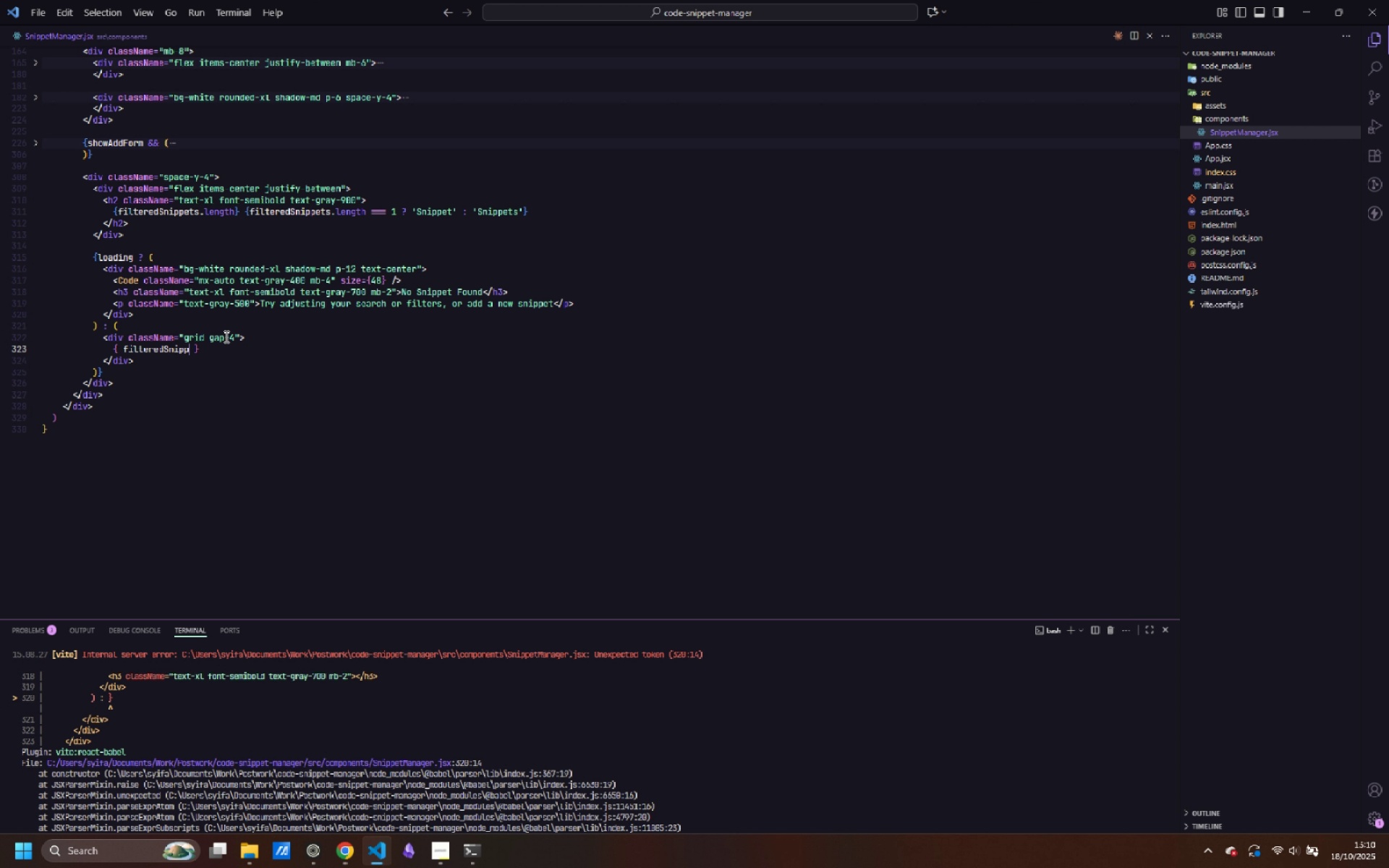 
key(Control+P)
 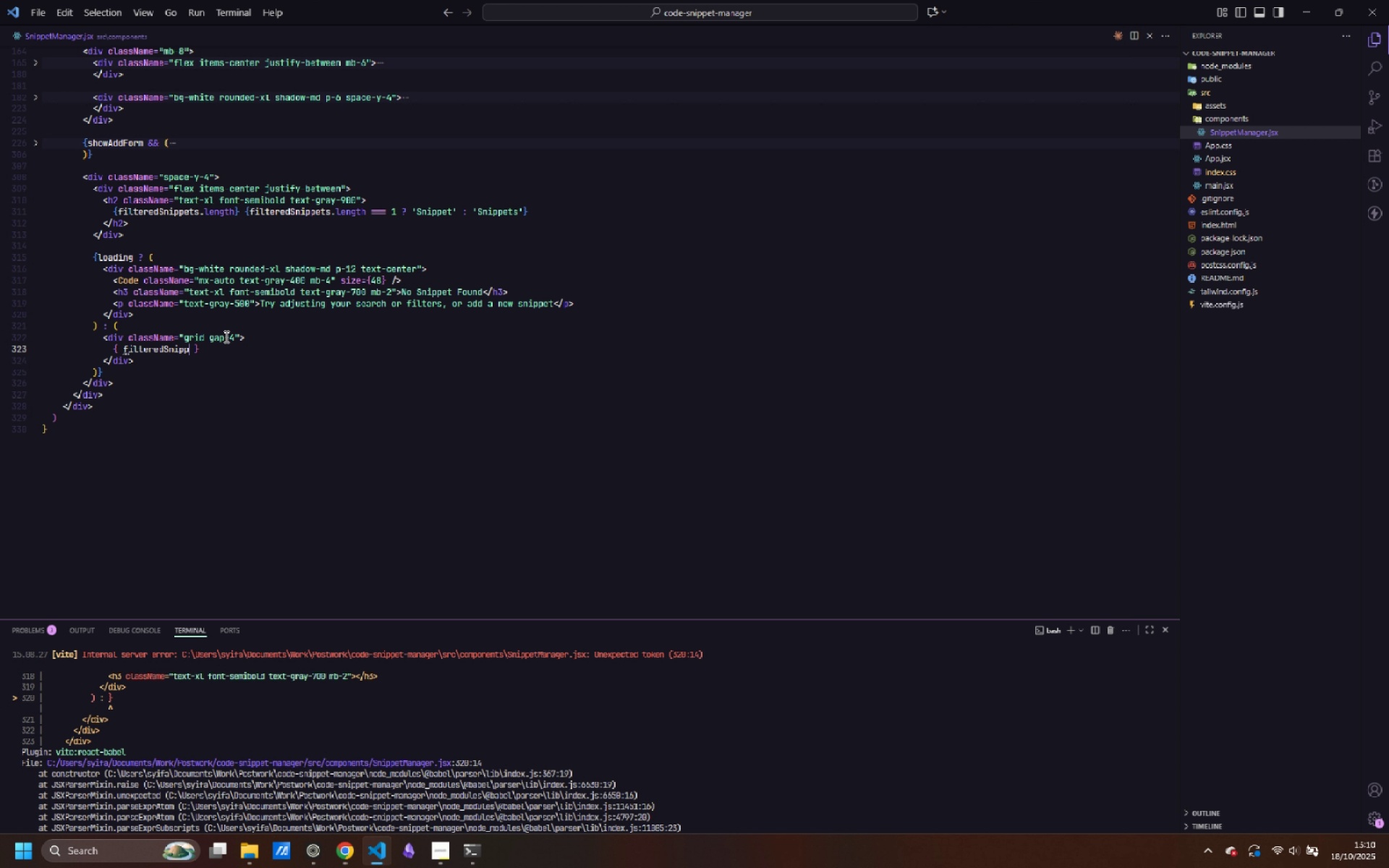 
key(Control+E)
 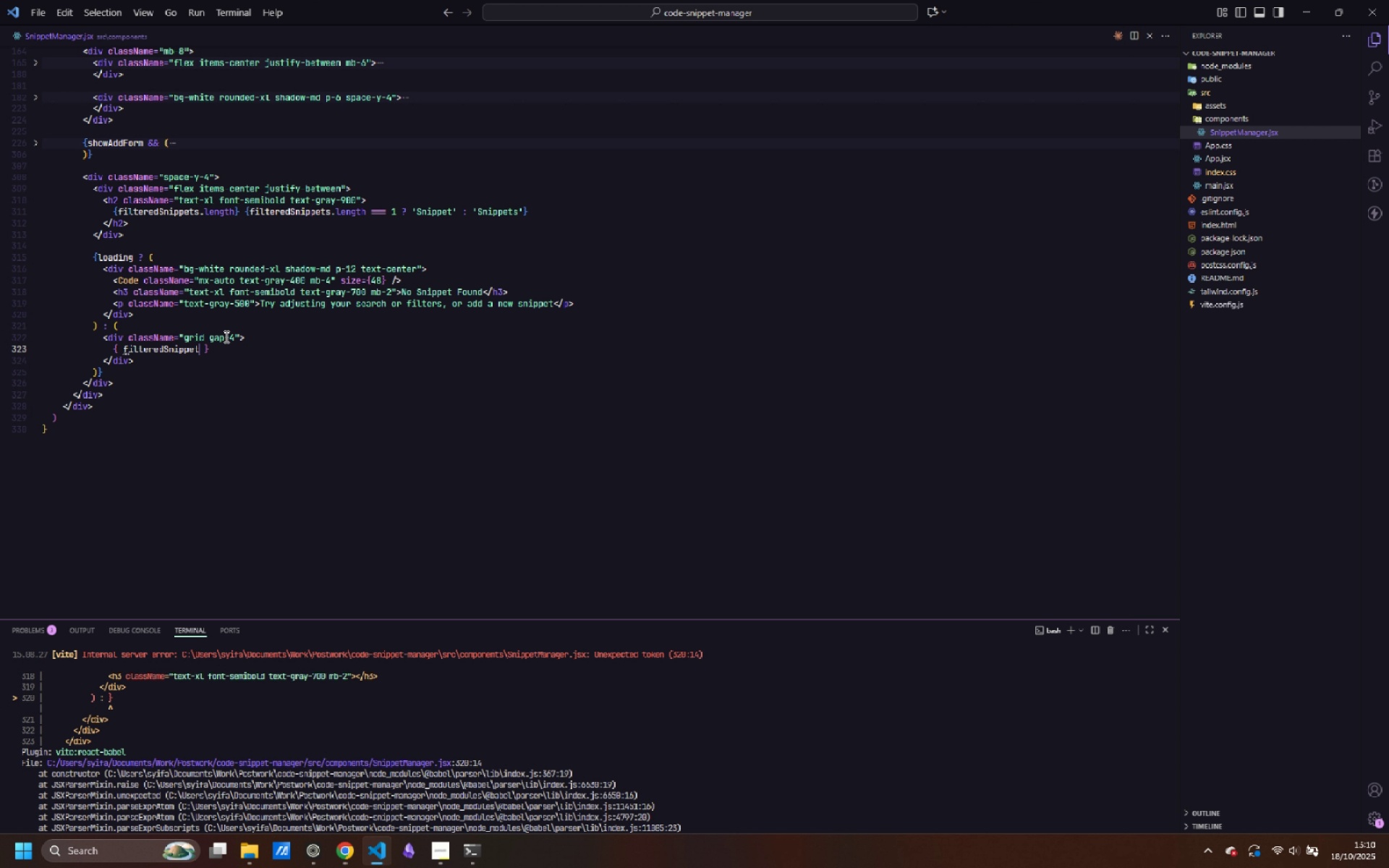 
key(Control+T)
 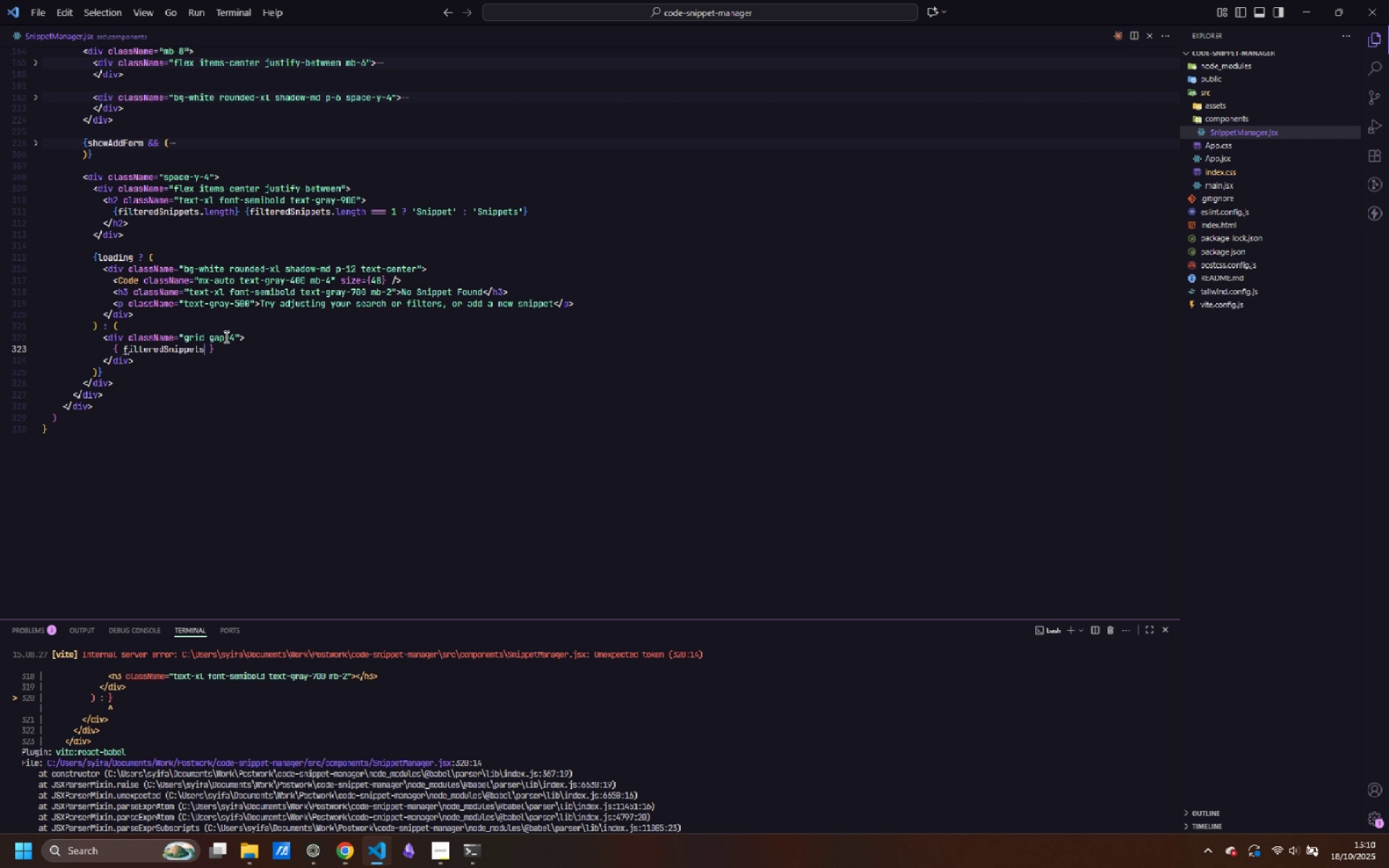 
key(Control+S)
 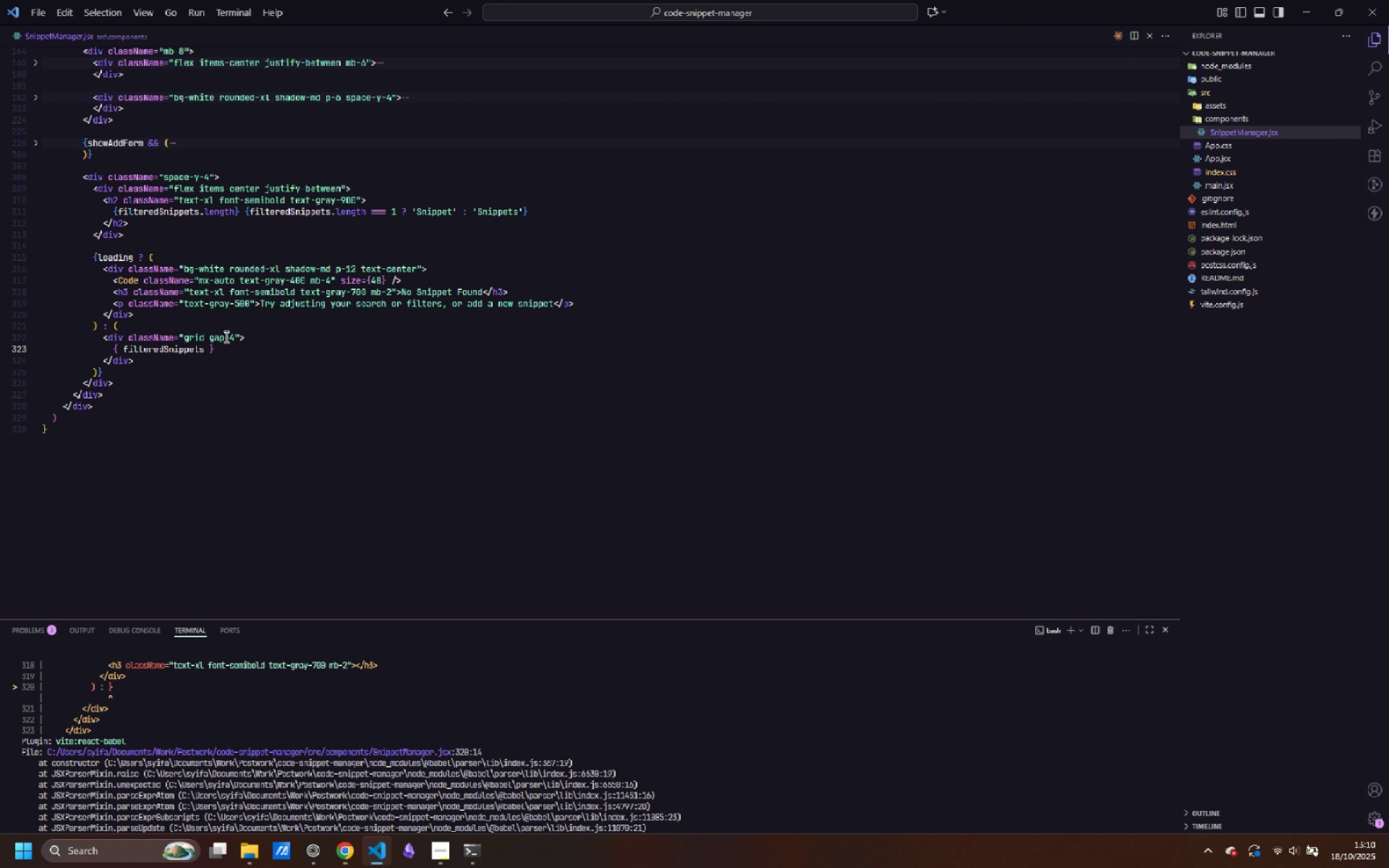 
key(Control+Period)
 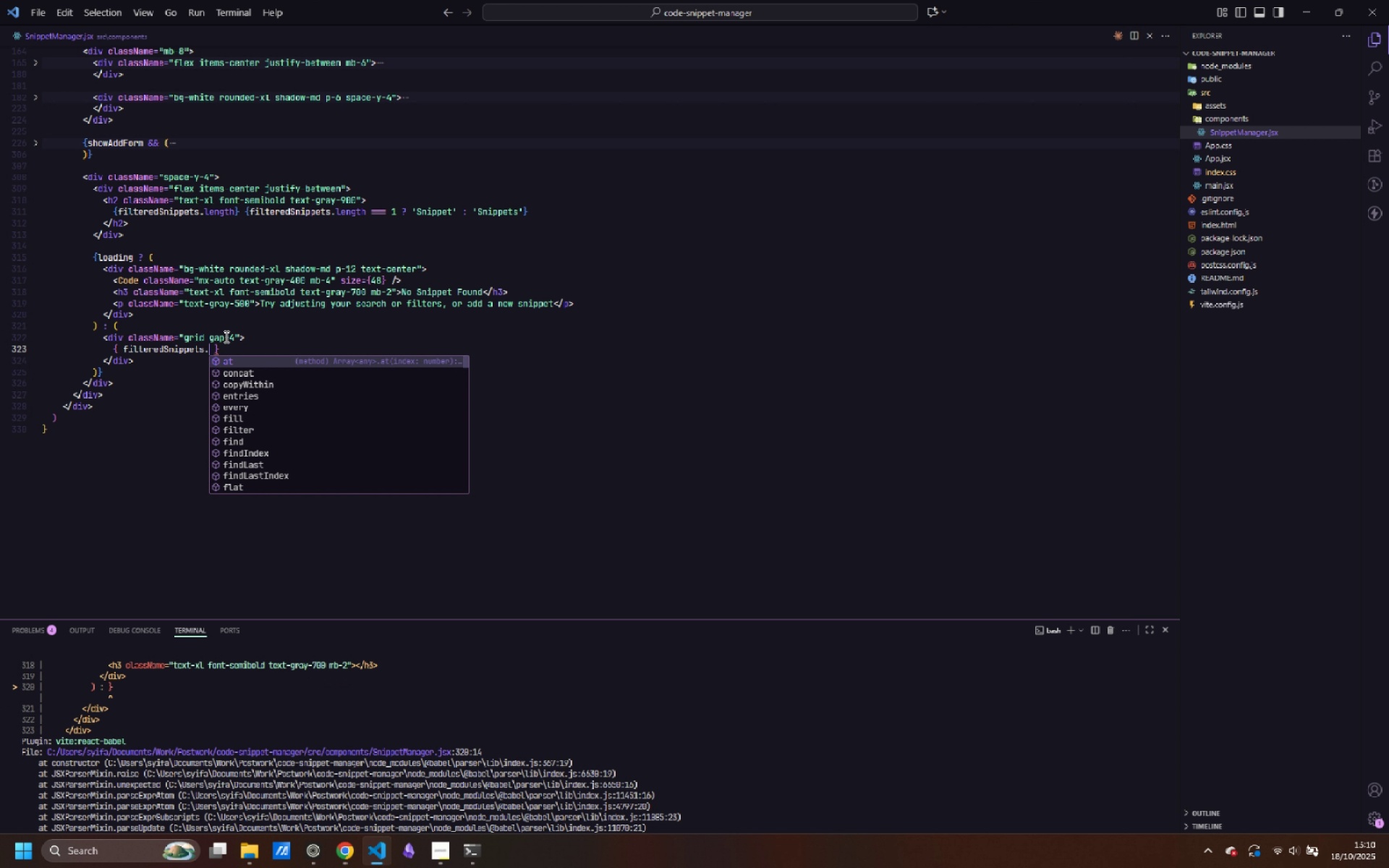 
key(Control+M)
 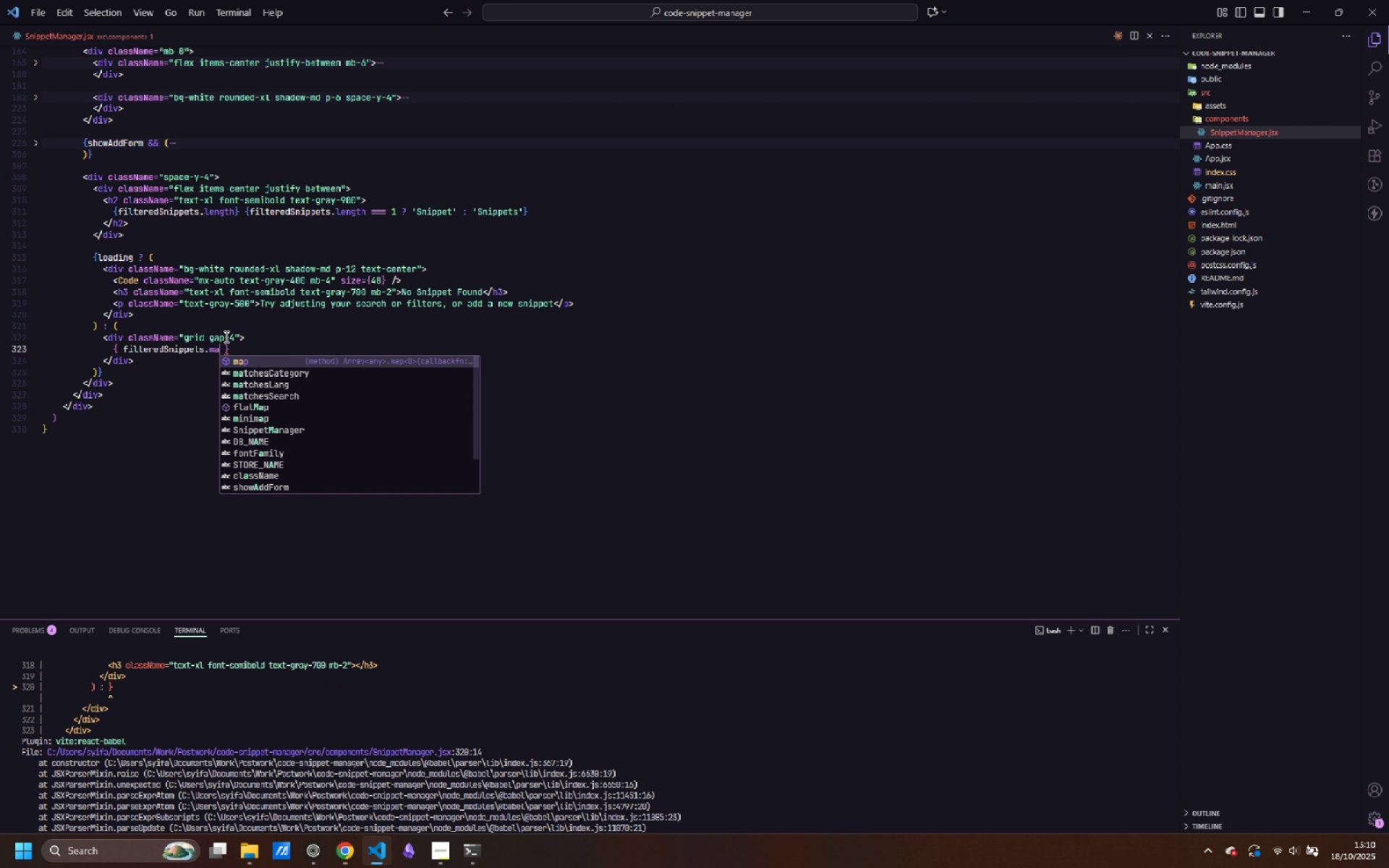 
key(Control+A)
 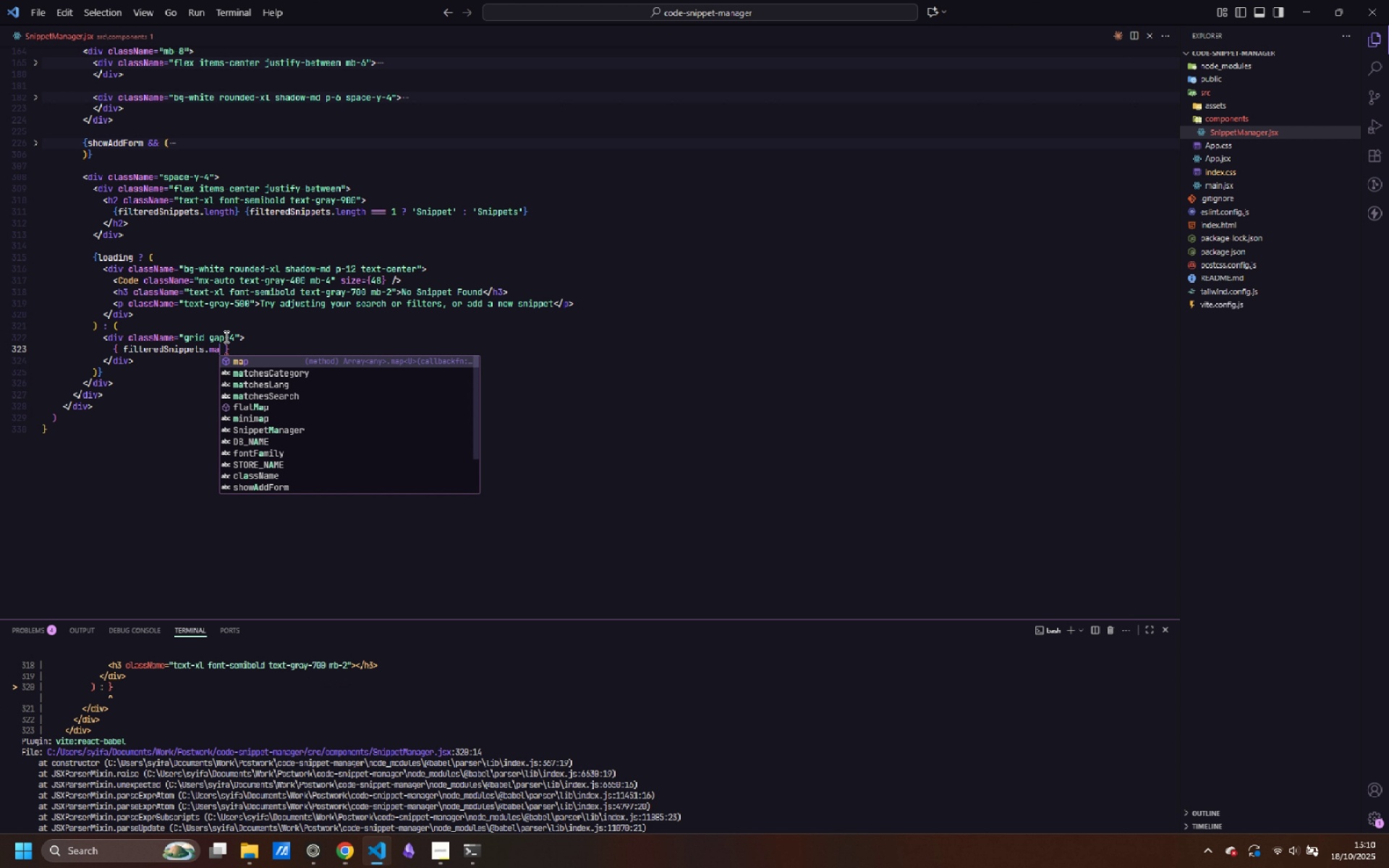 
key(Control+P)
 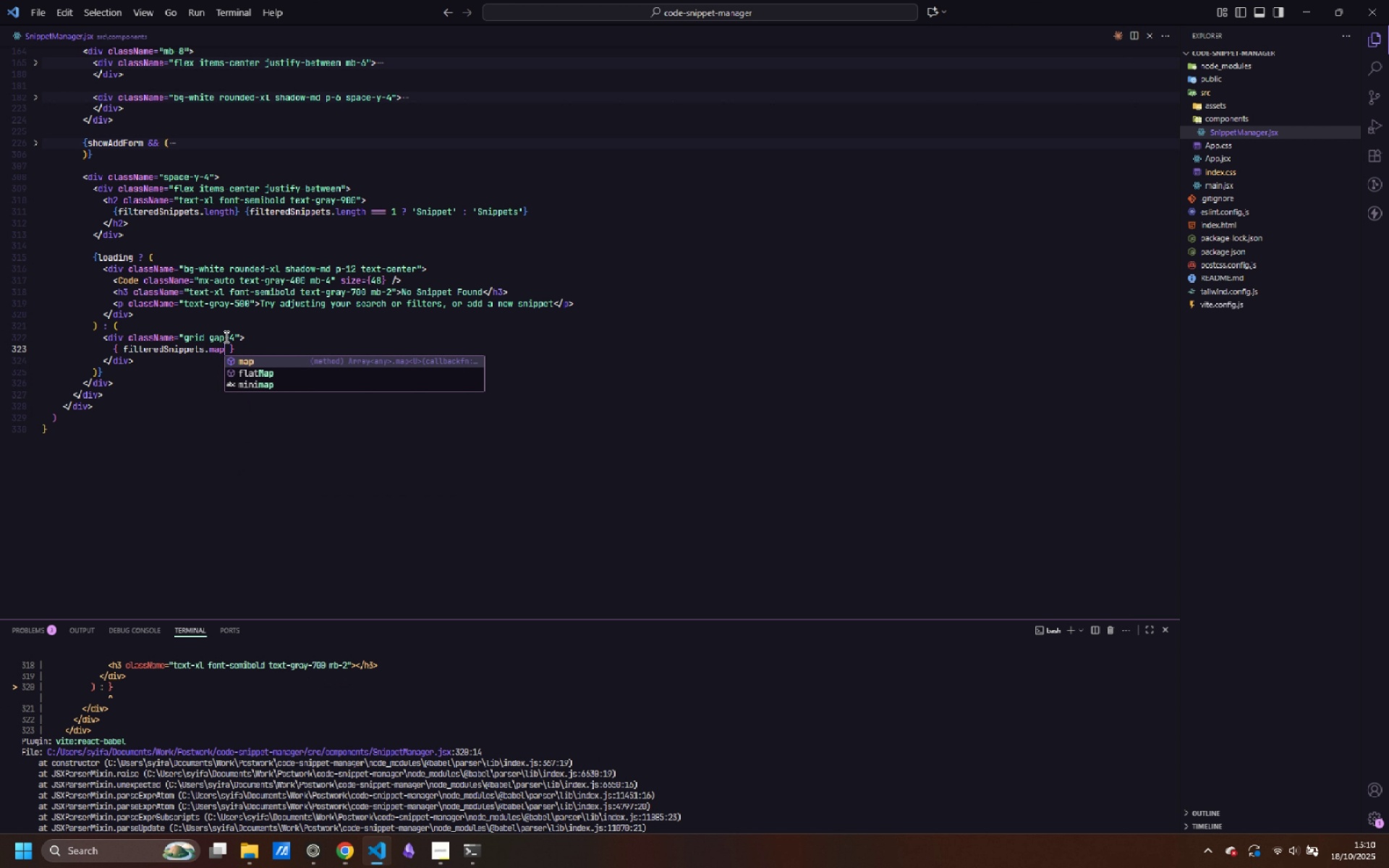 
key(Control+Shift+9)
 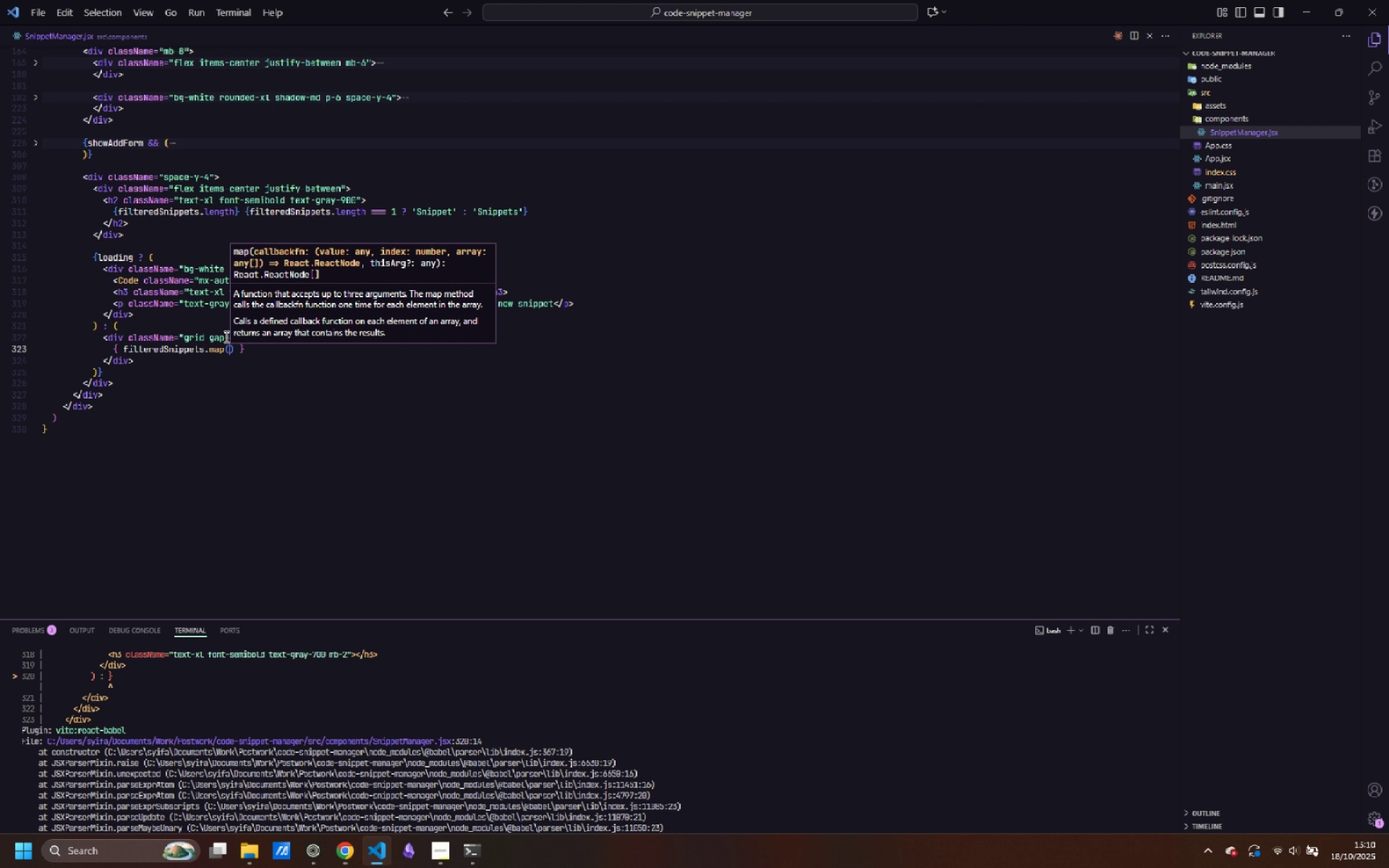 
key(Control+S)
 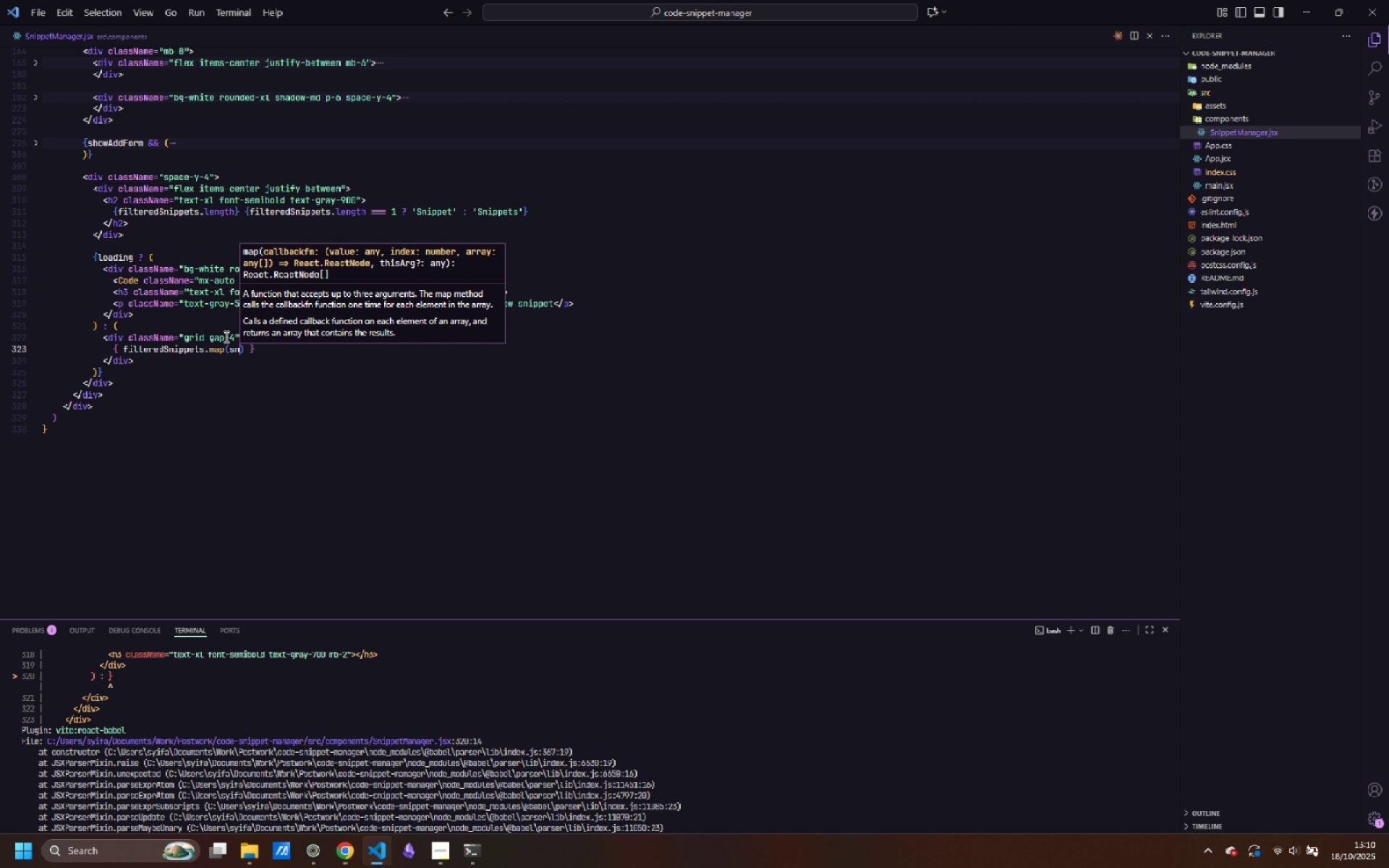 
key(Control+N)
 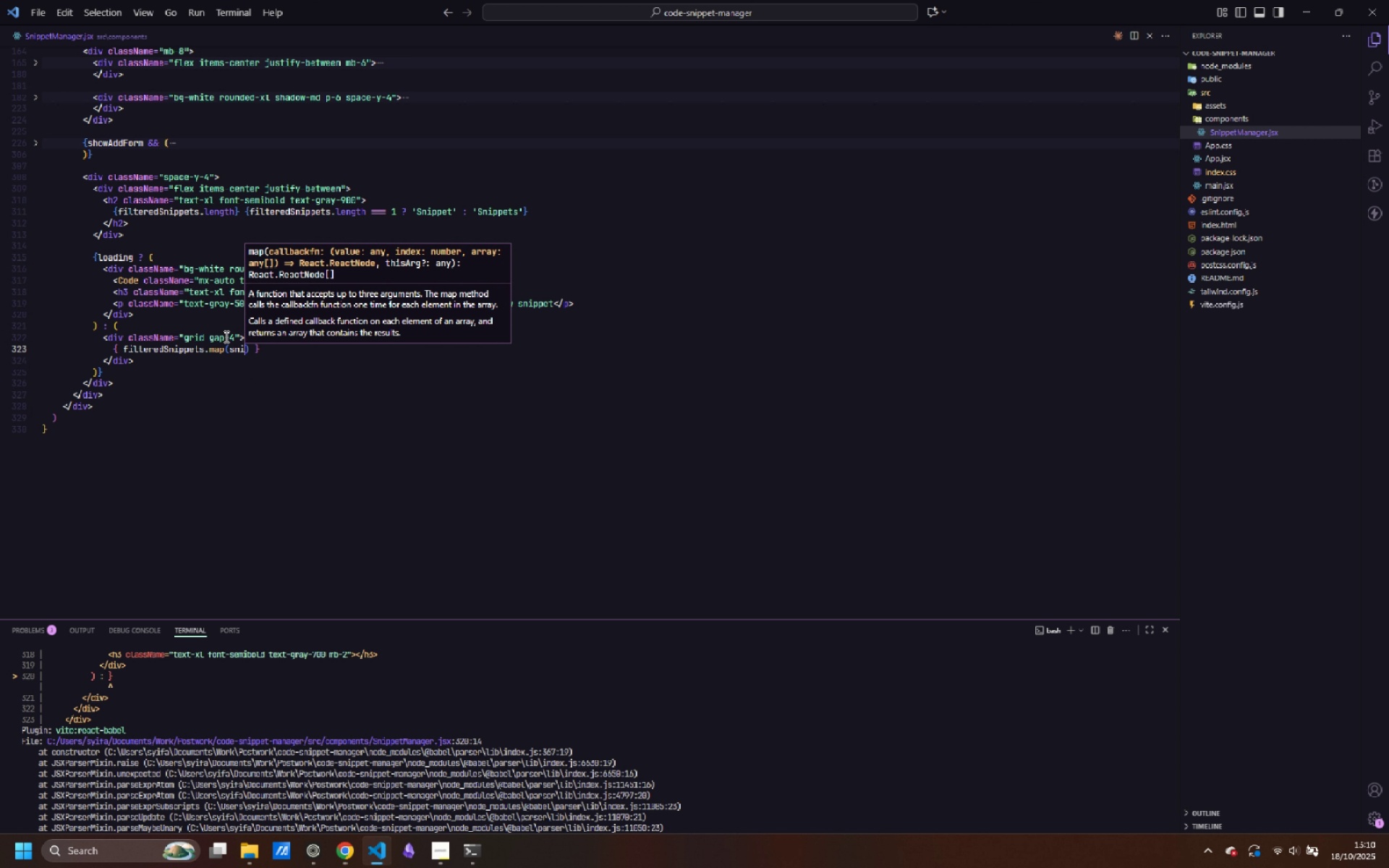 
key(Control+I)
 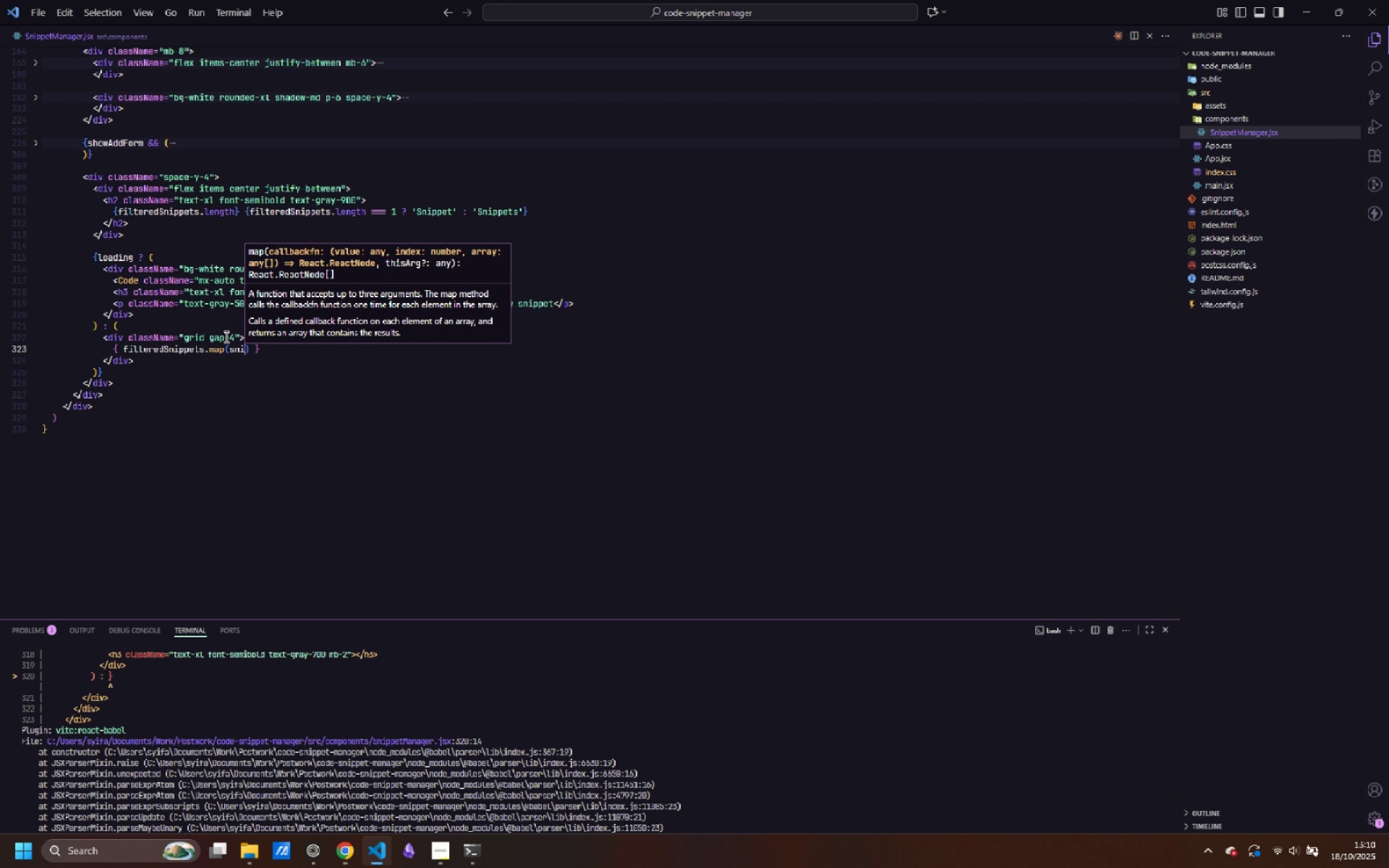 
key(Control+P)
 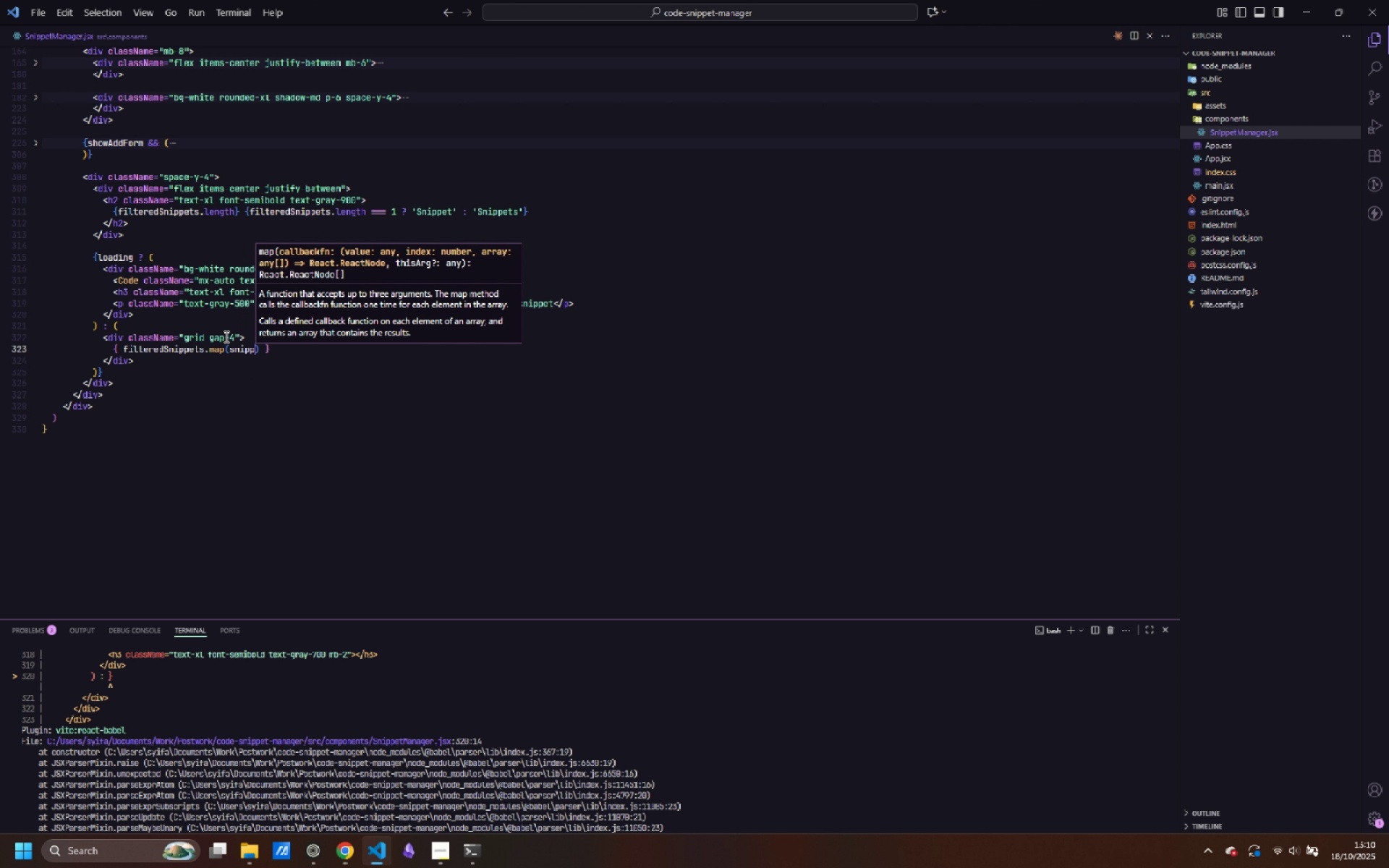 
key(Control+P)
 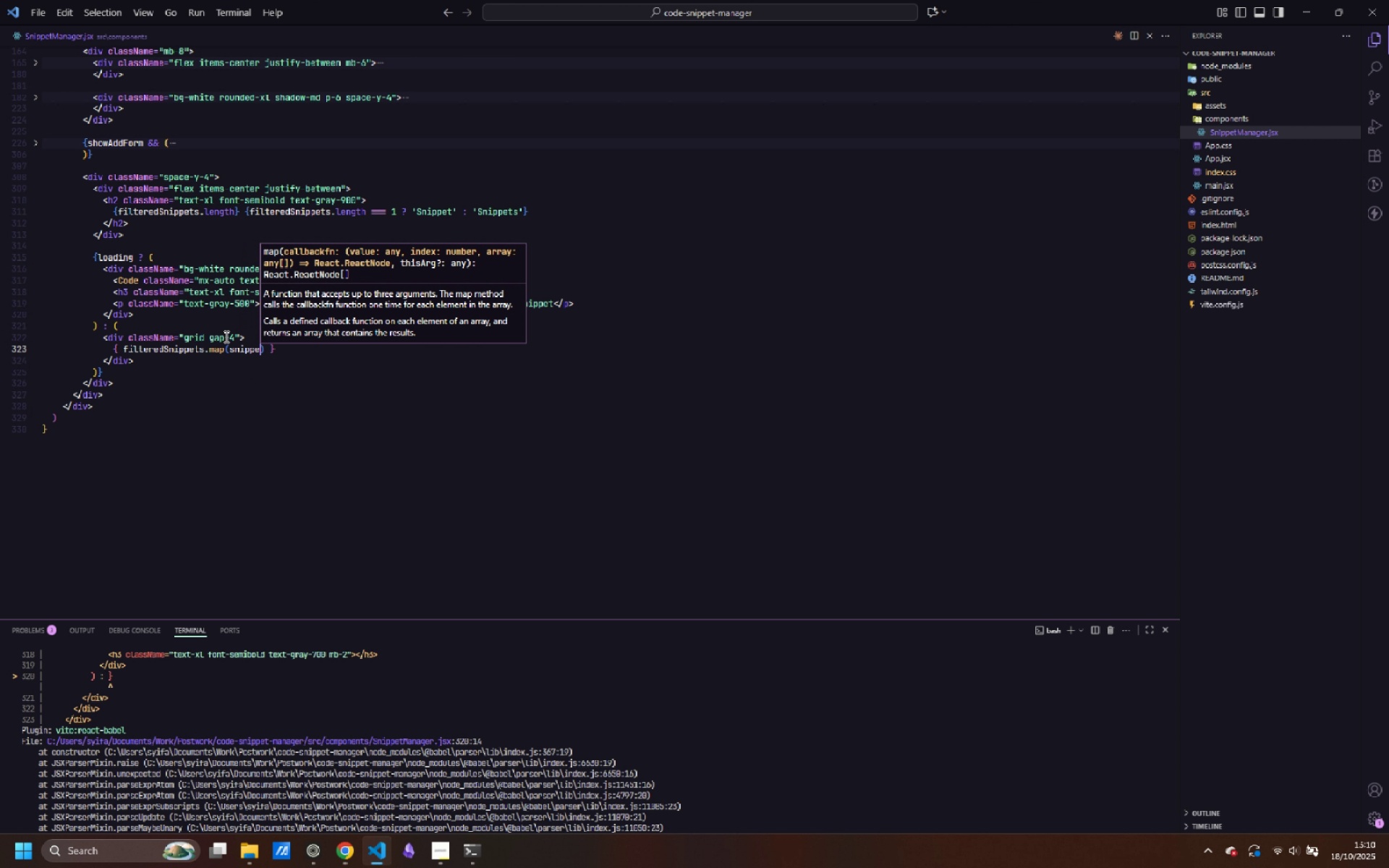 
key(Control+E)
 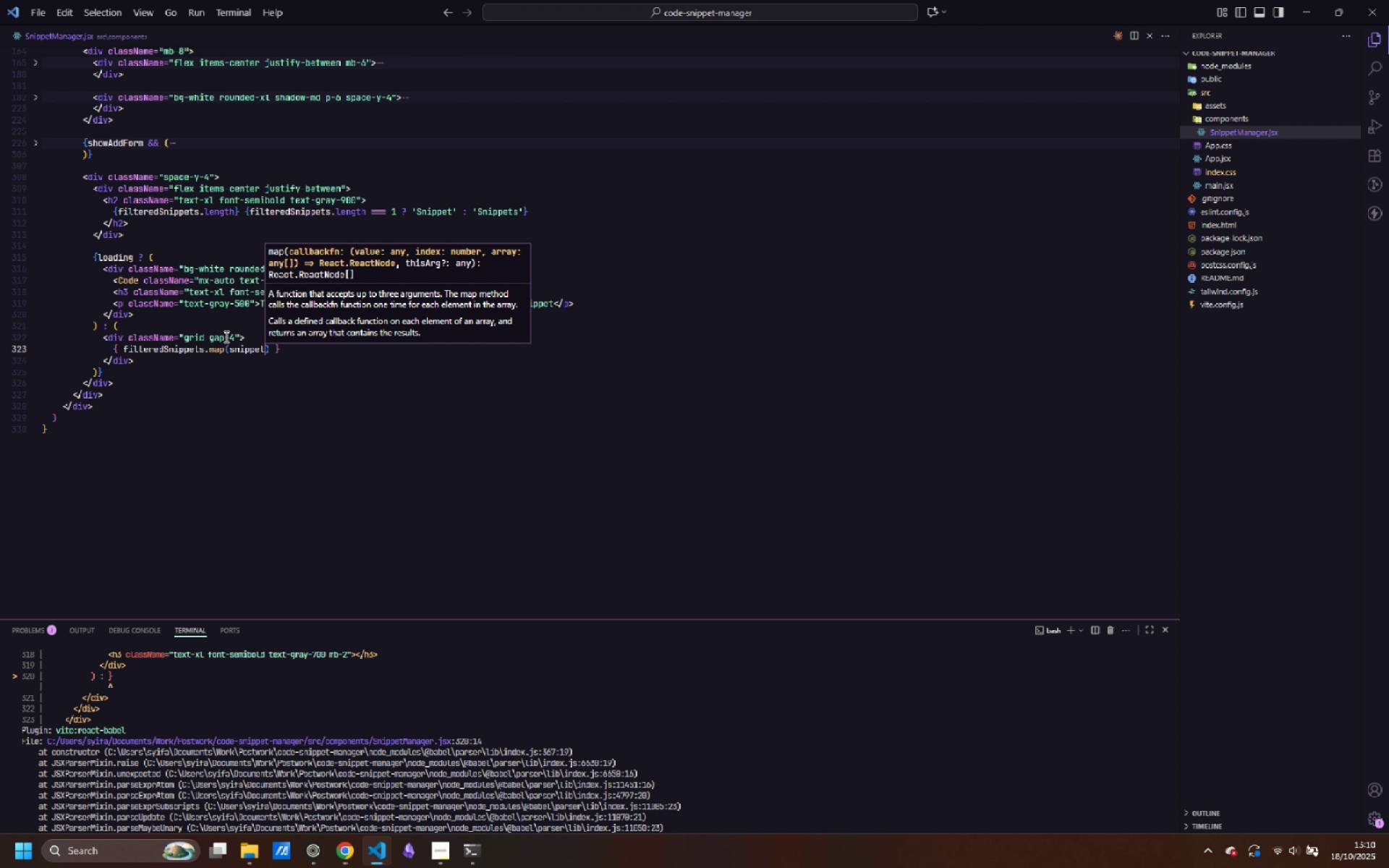 
key(Control+T)
 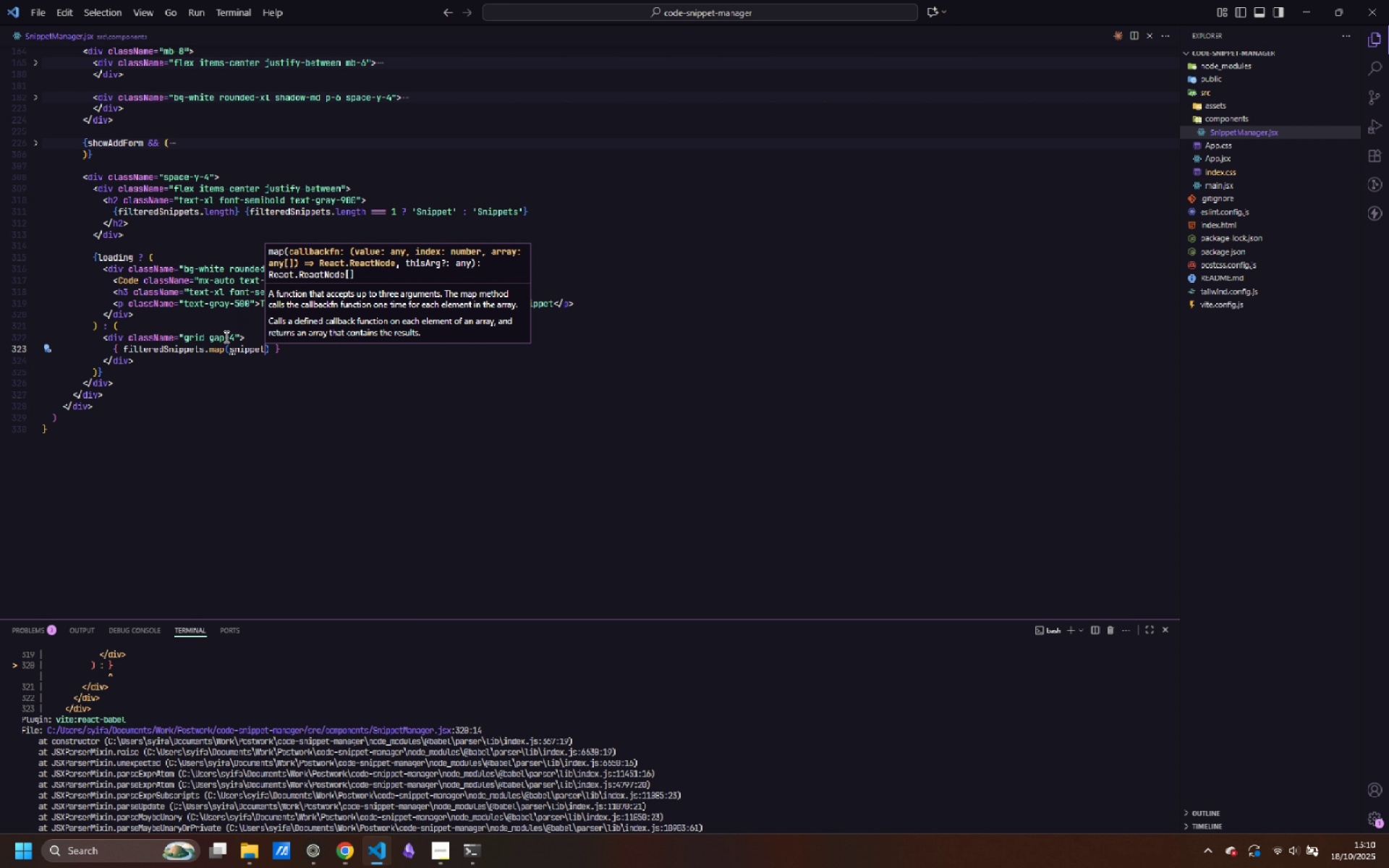 
key(Control+Space)
 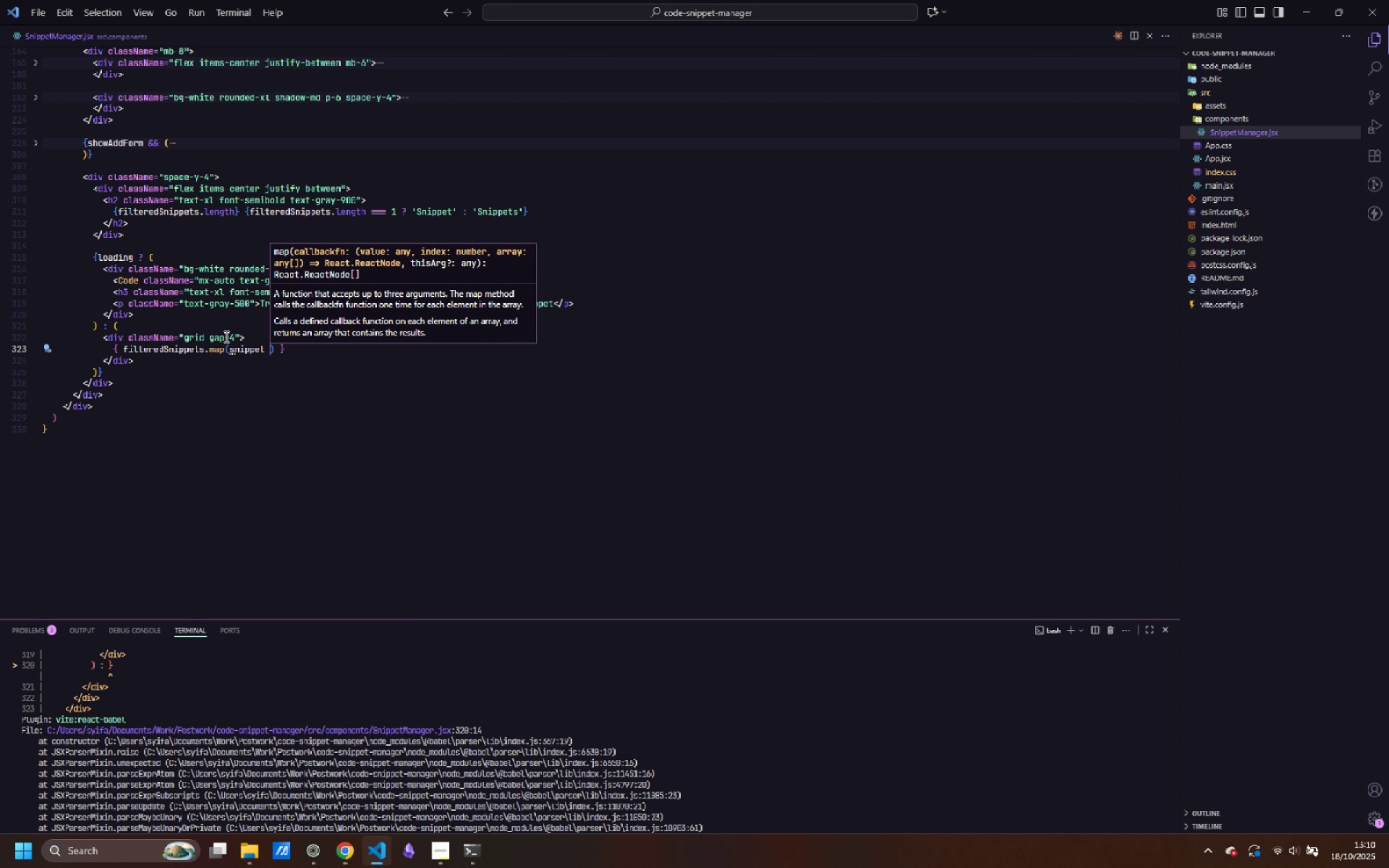 
key(Control+Equal)
 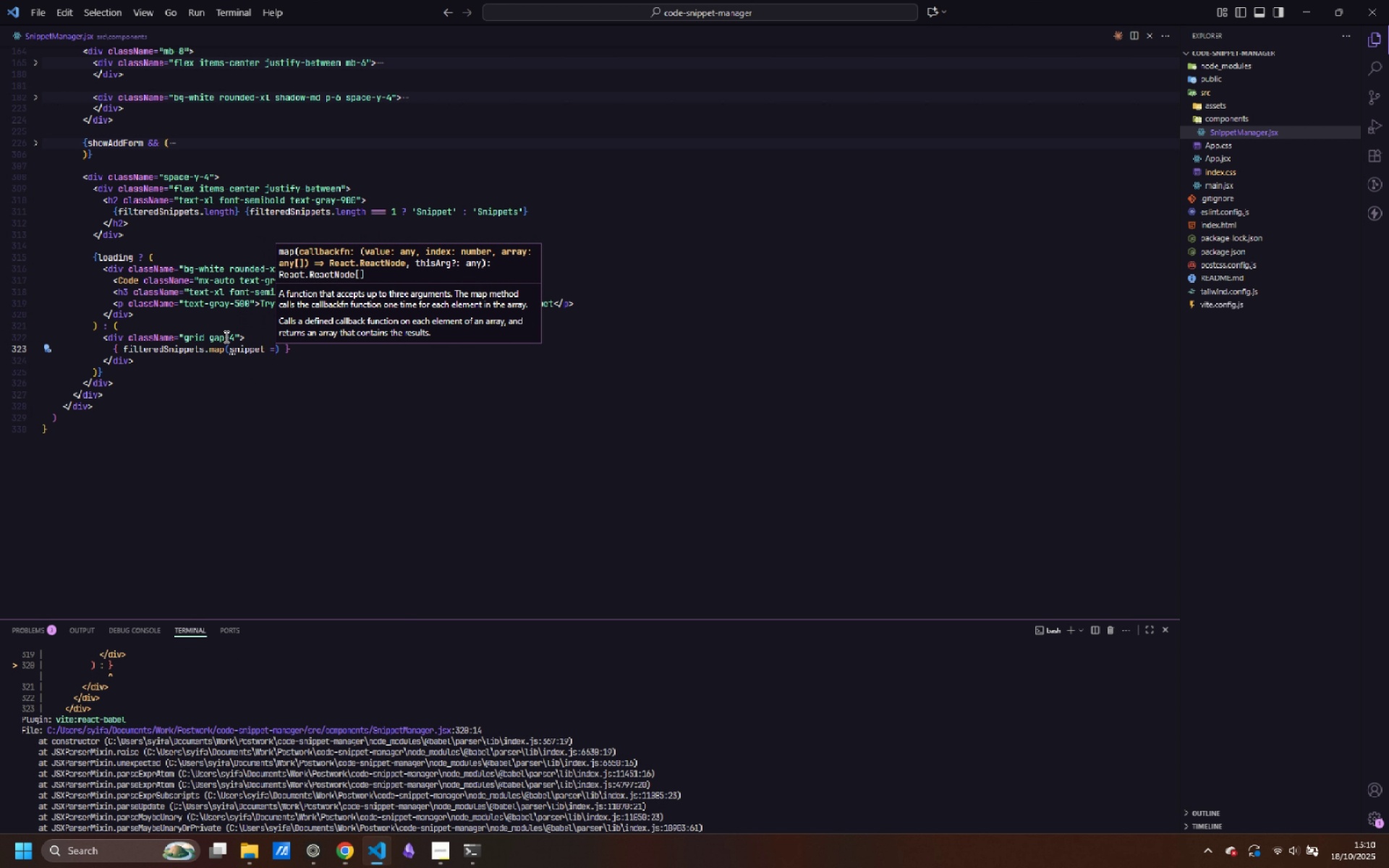 
key(Control+Shift+Period)
 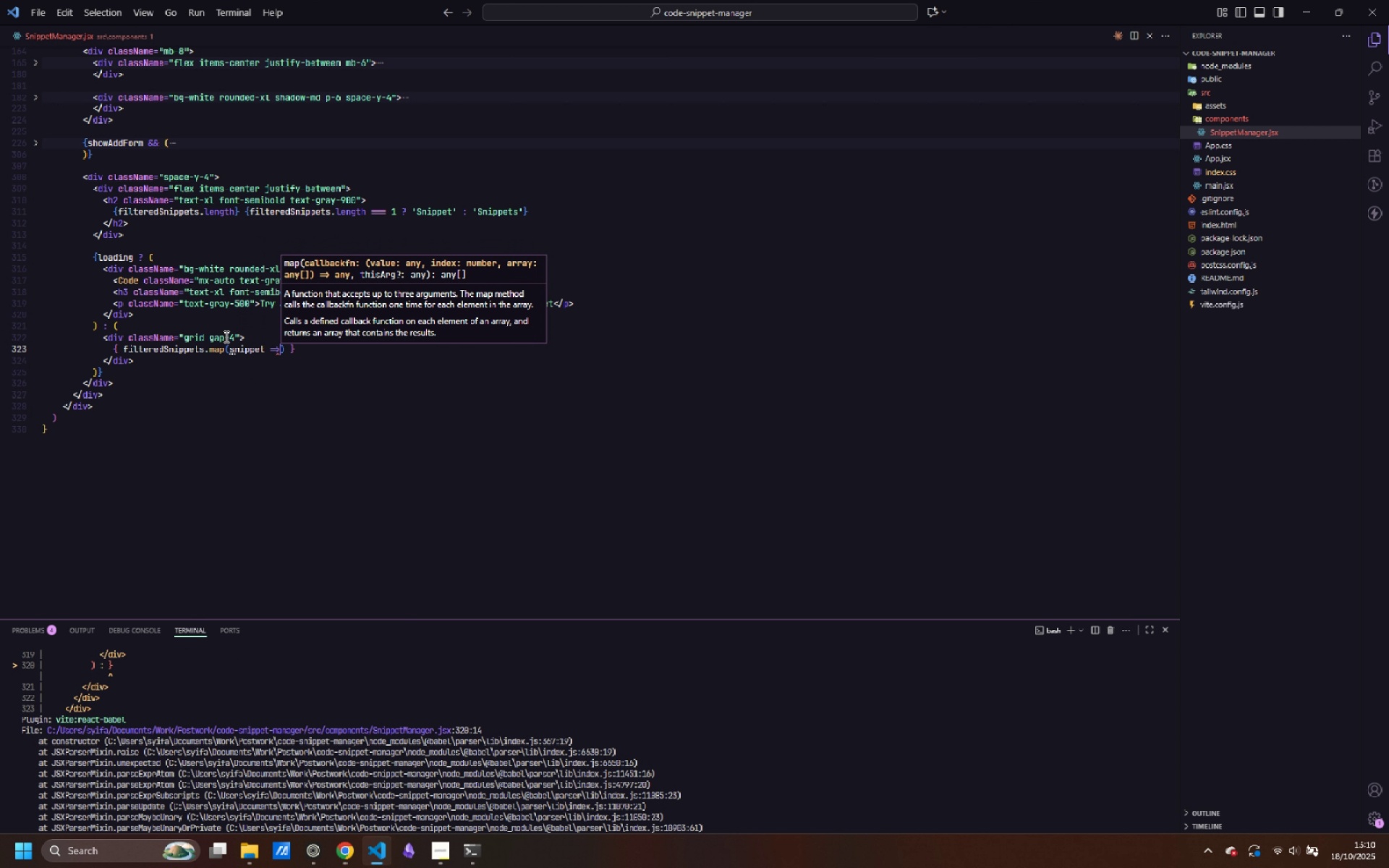 
key(Control+Shift+Space)
 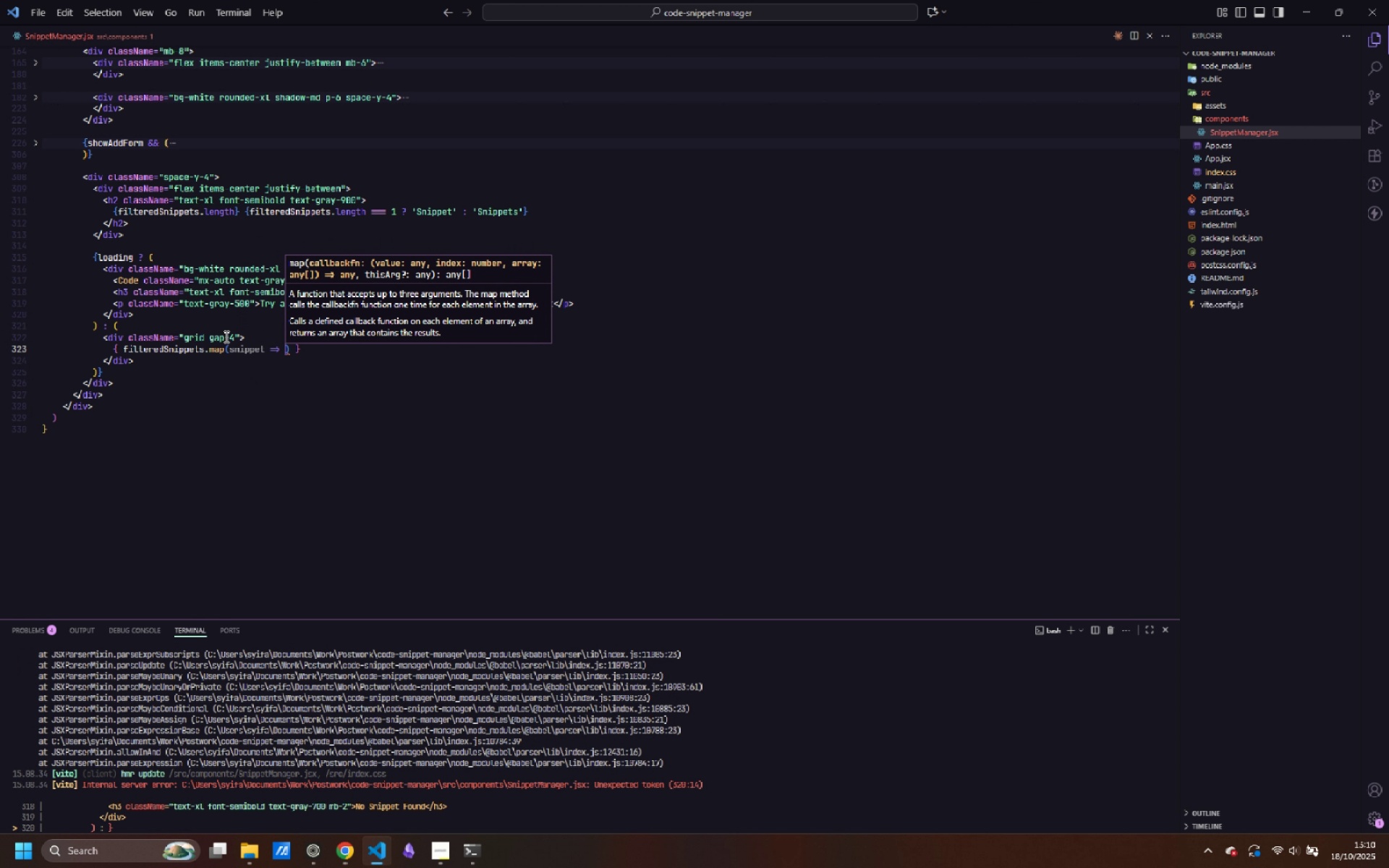 
key(Control+Shift+9)
 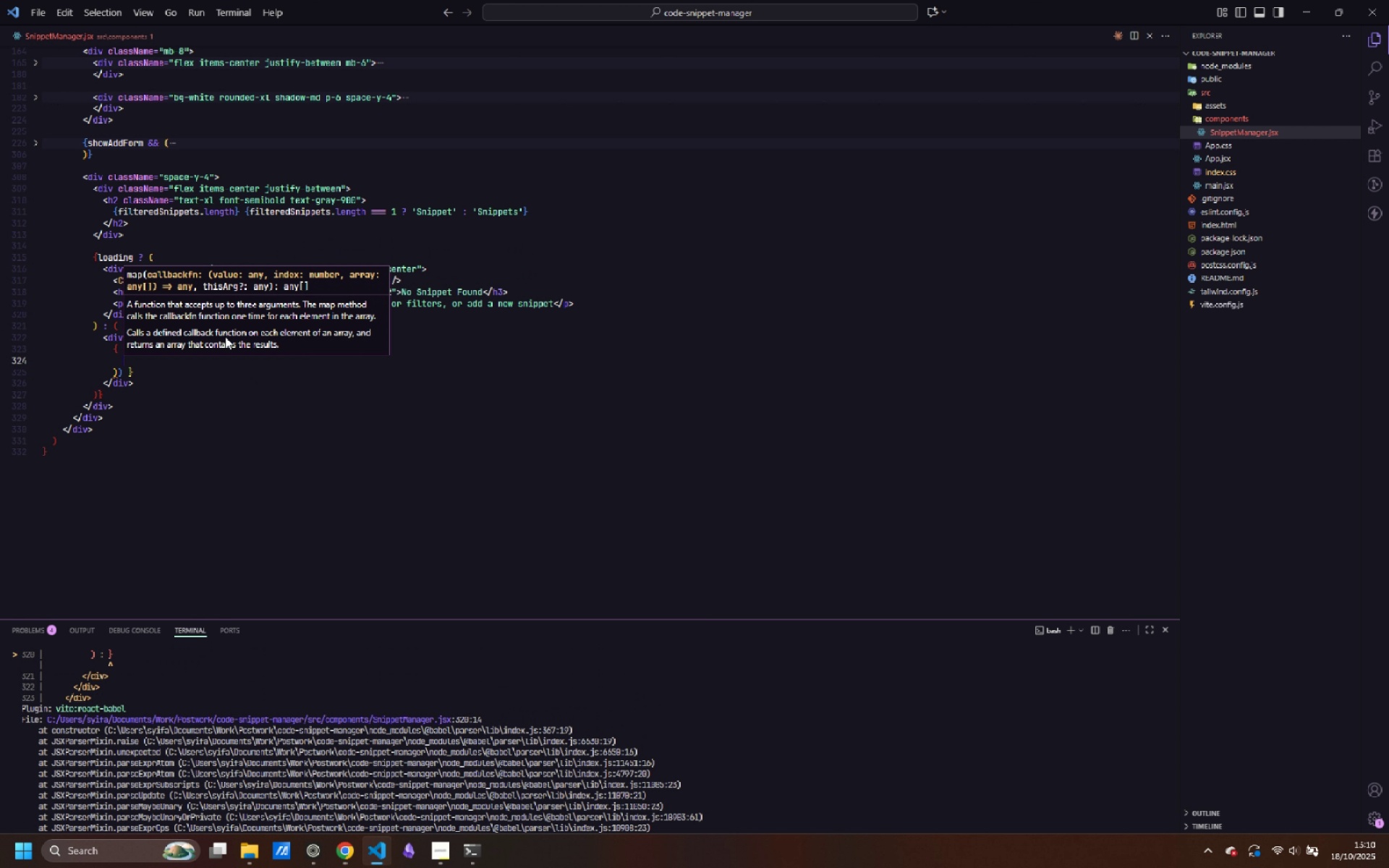 
key(Control+Enter)
 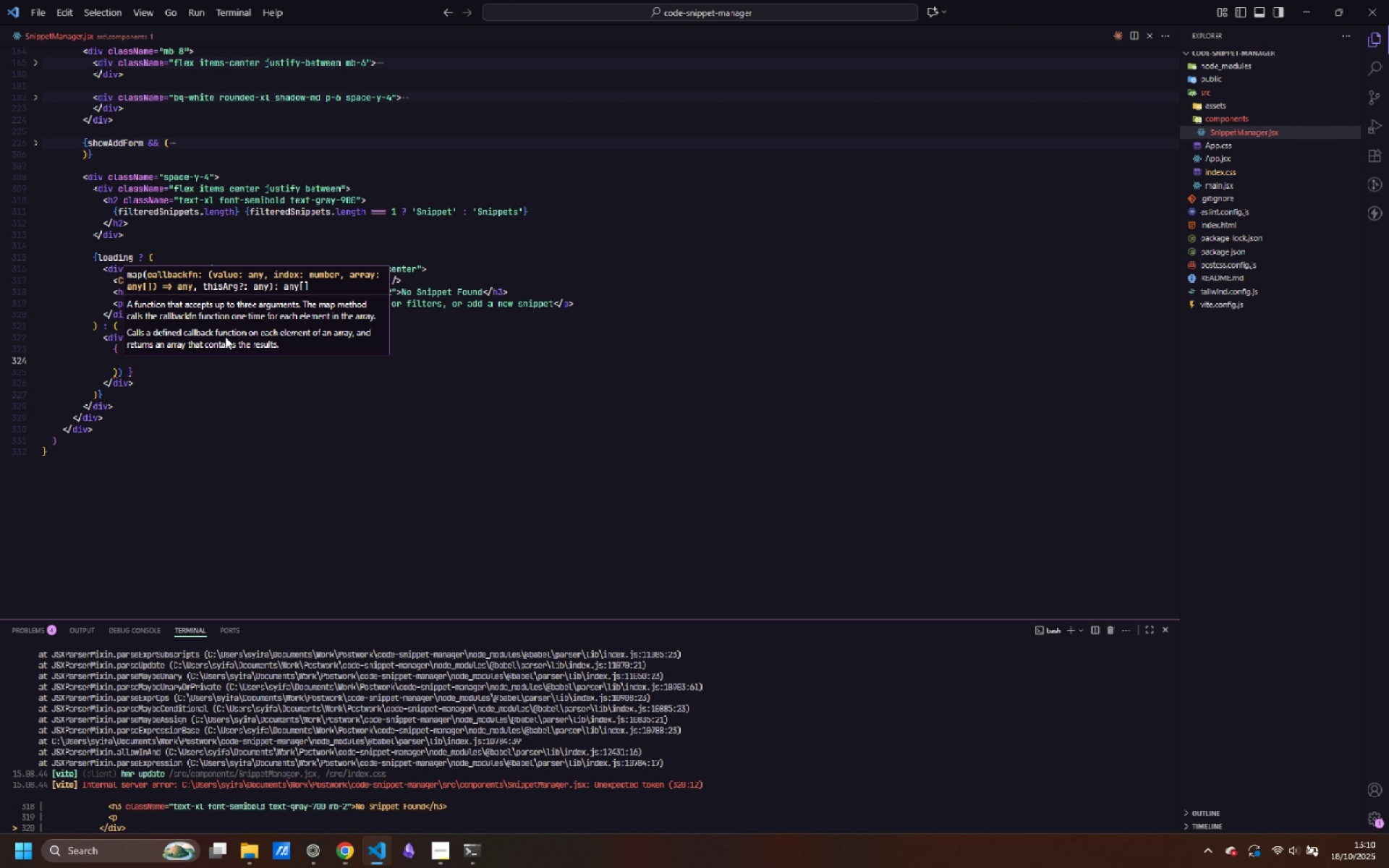 
key(Control+Escape)
 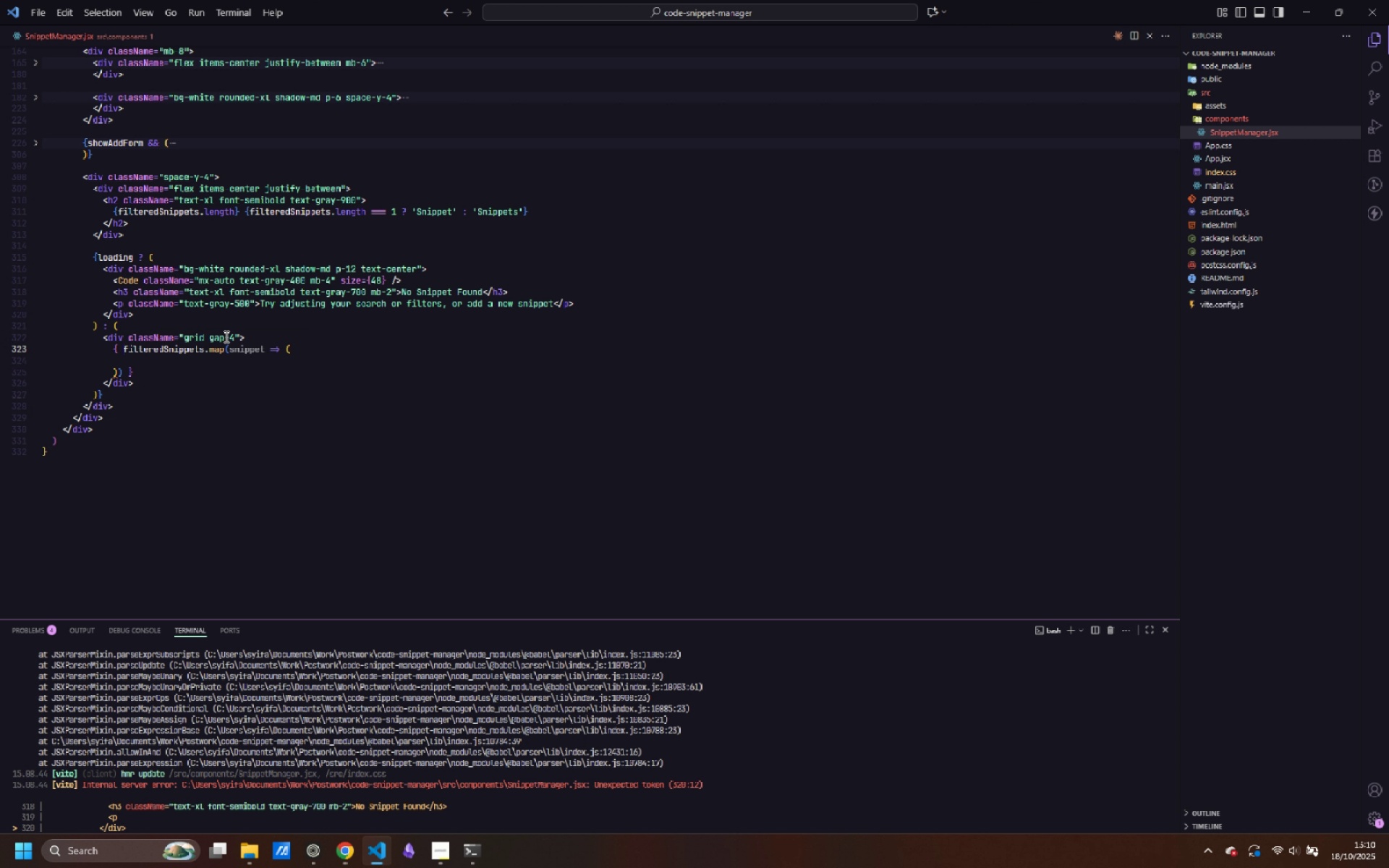 
key(Control+ArrowUp)
 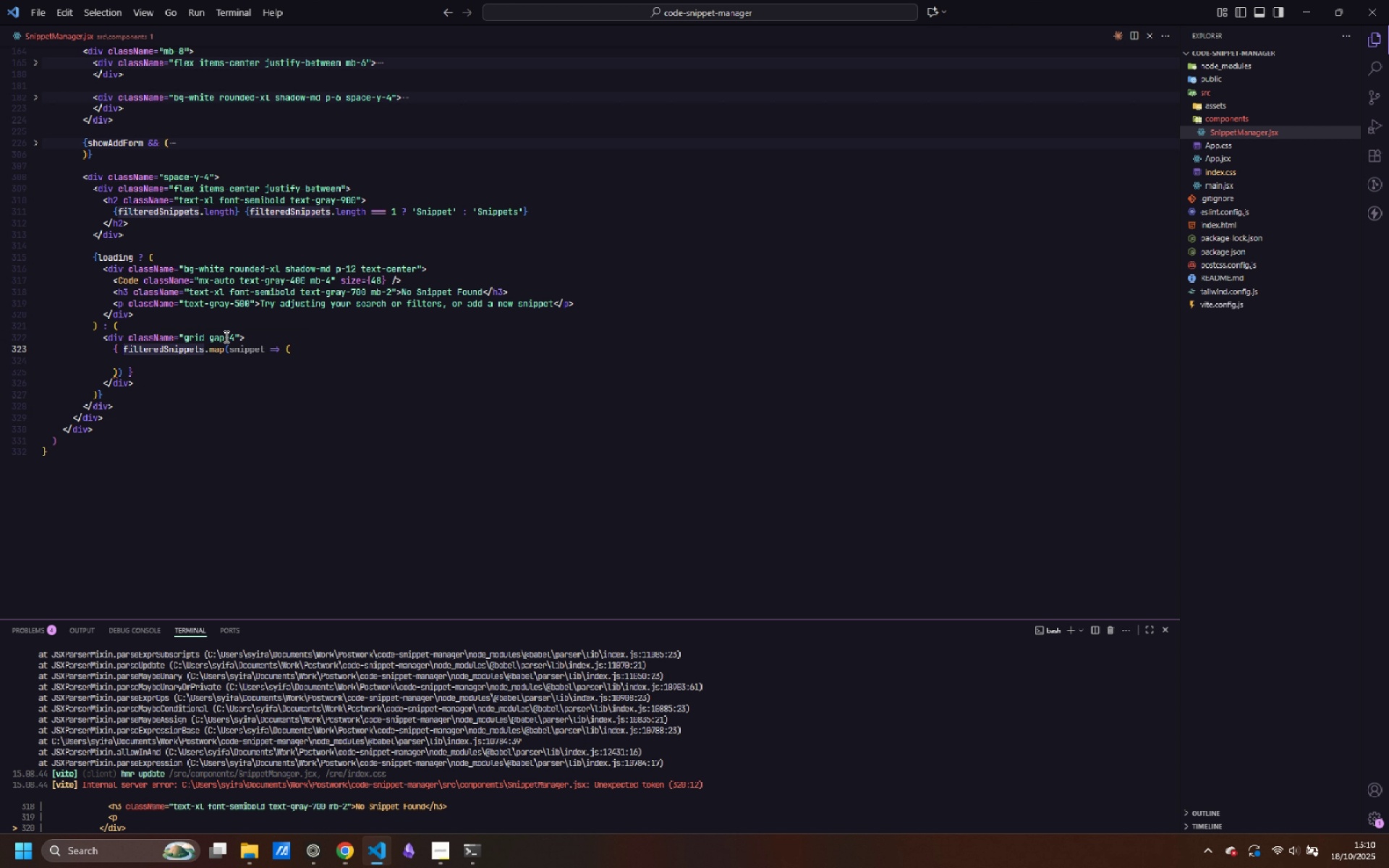 
key(Control+Backspace)
 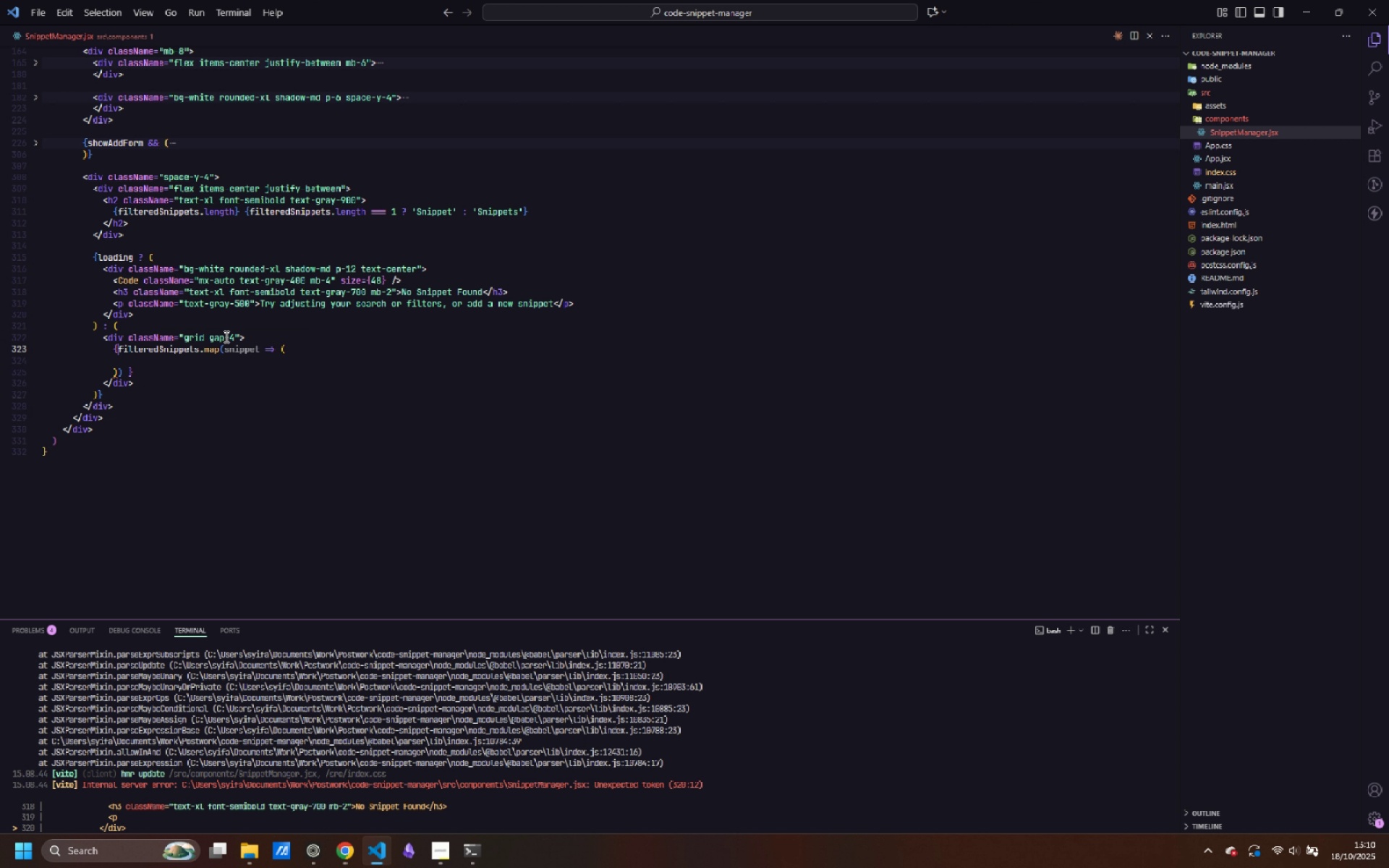 
key(Control+ArrowDown)
 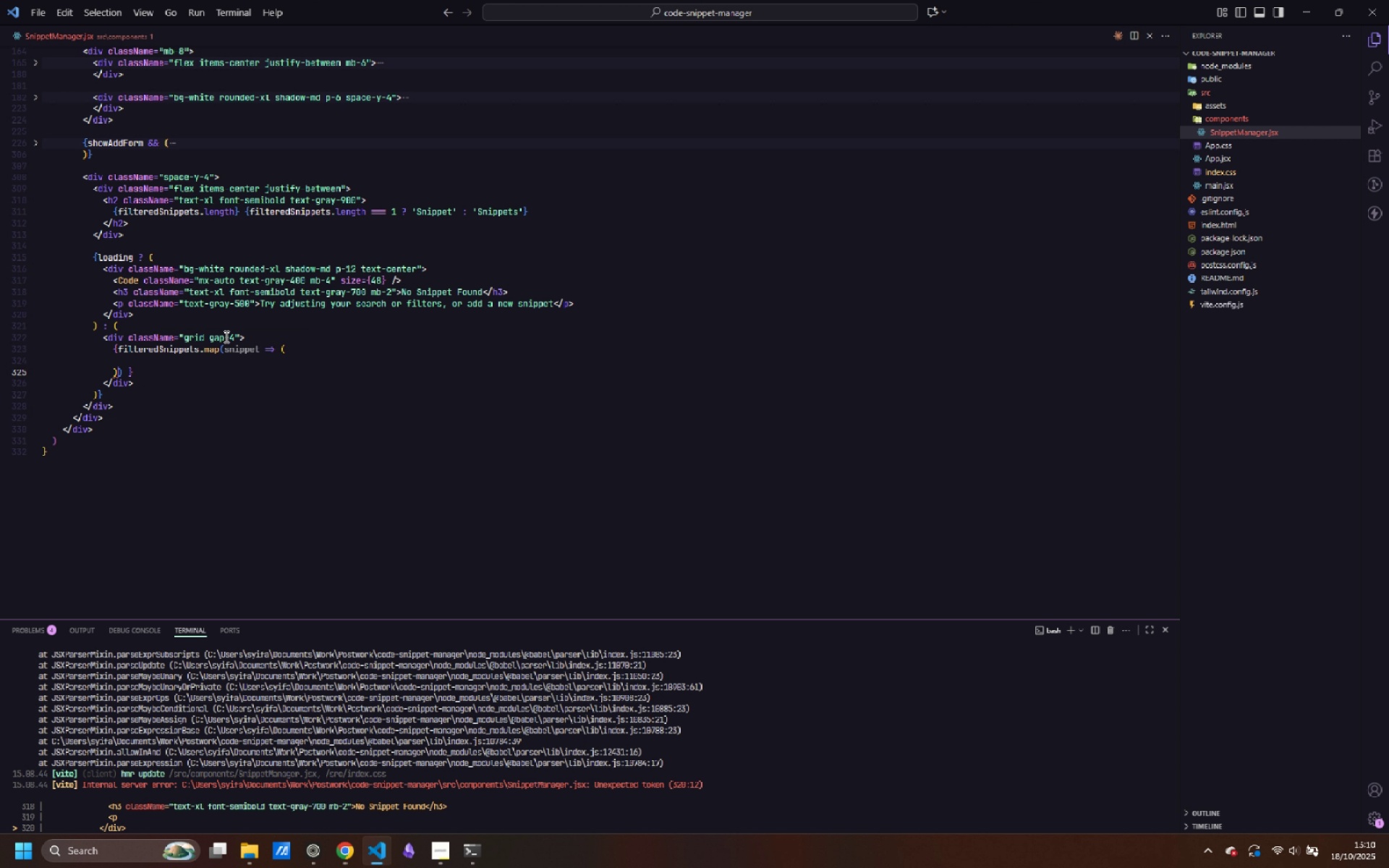 
key(Control+ArrowDown)
 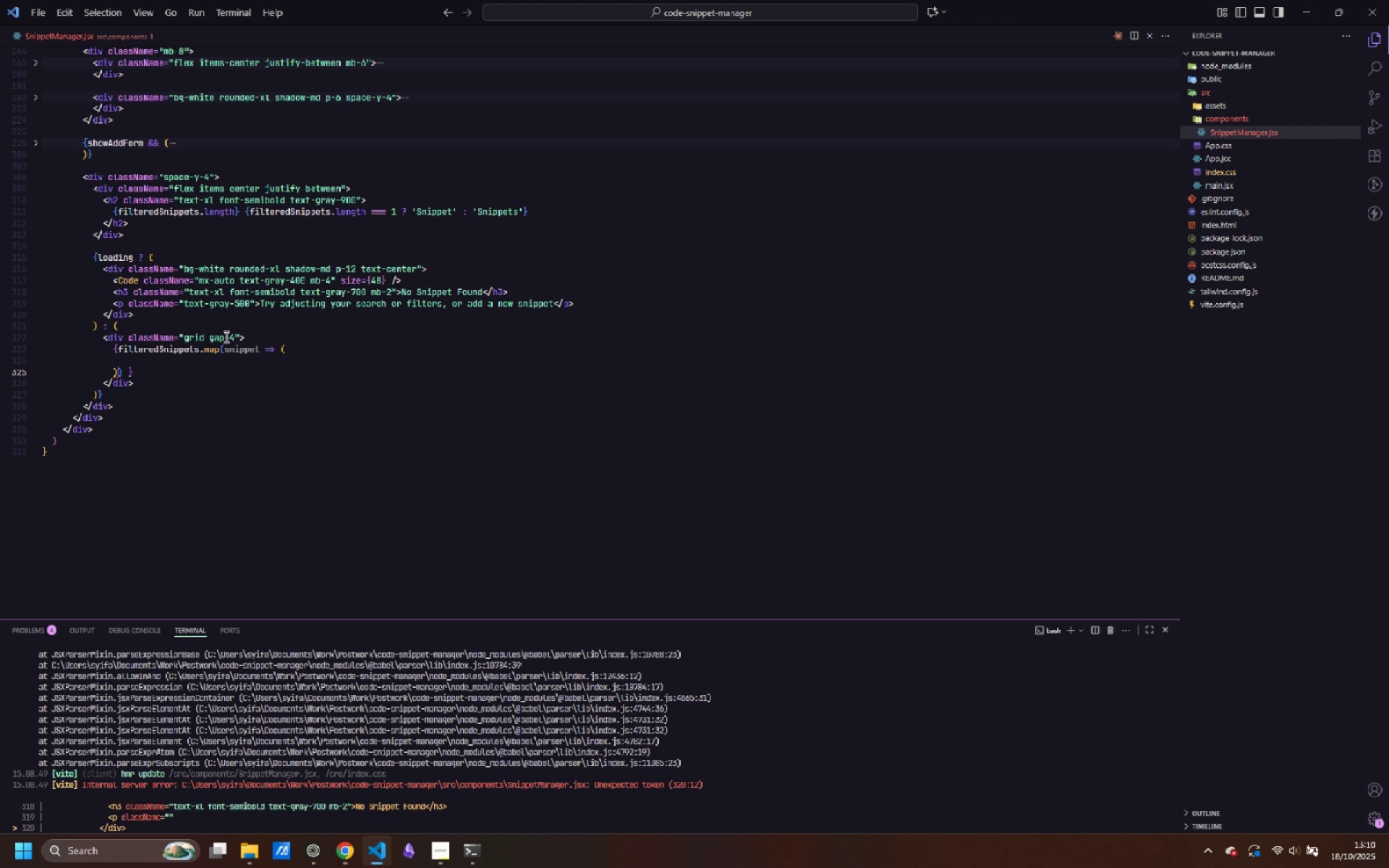 
key(Control+ArrowRight)
 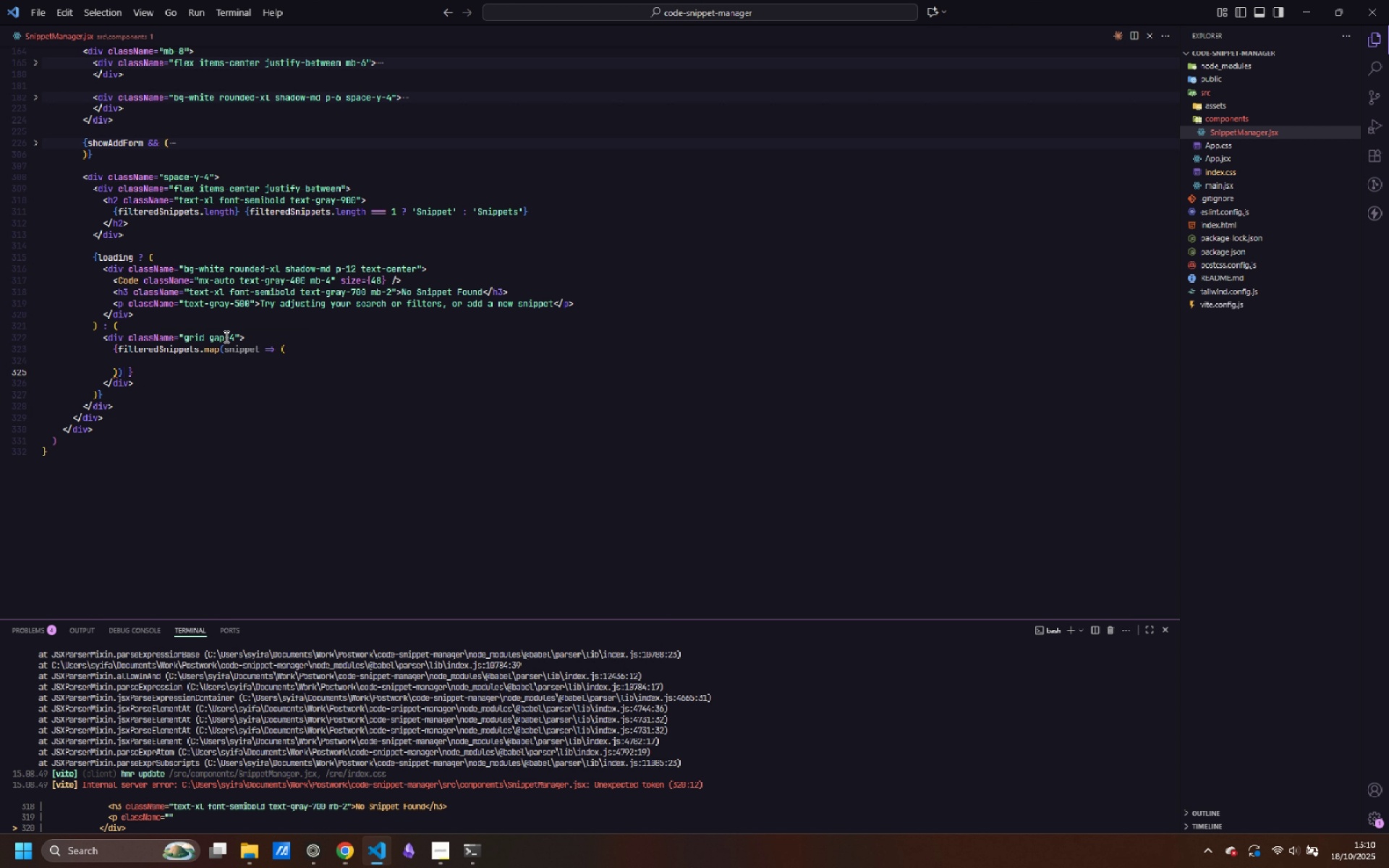 
key(Control+ArrowRight)
 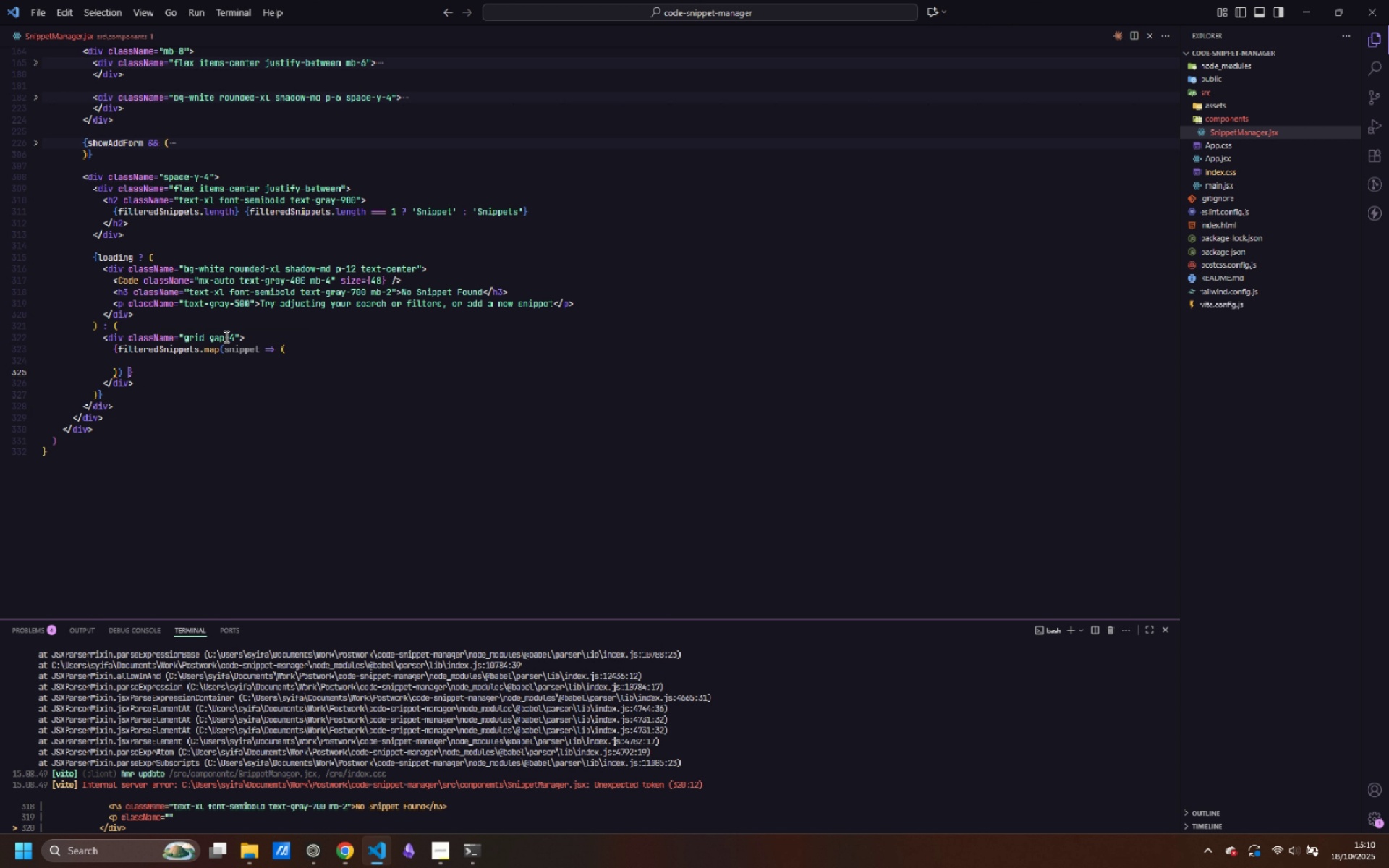 
key(Control+Backspace)
 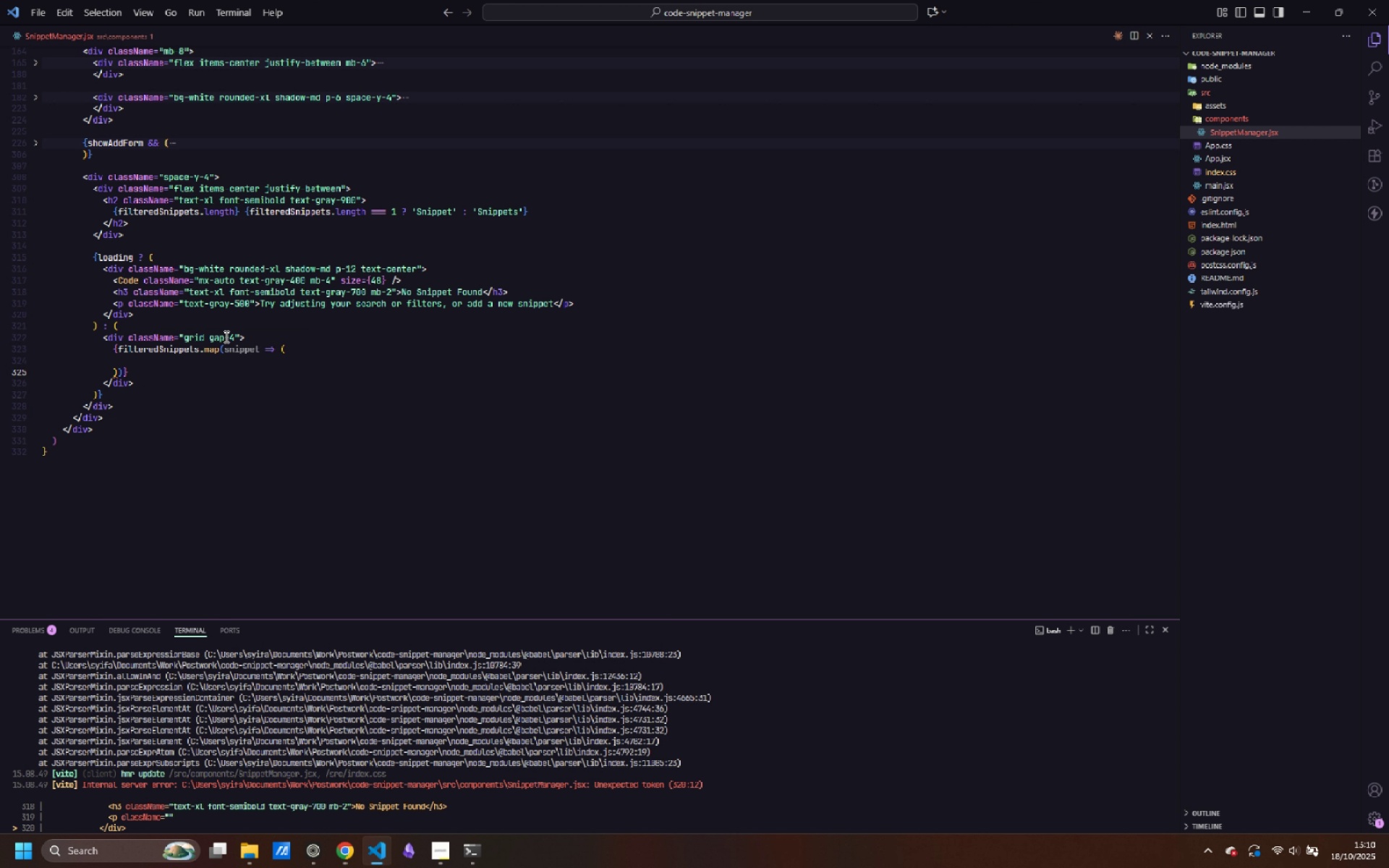 
key(Control+ArrowUp)
 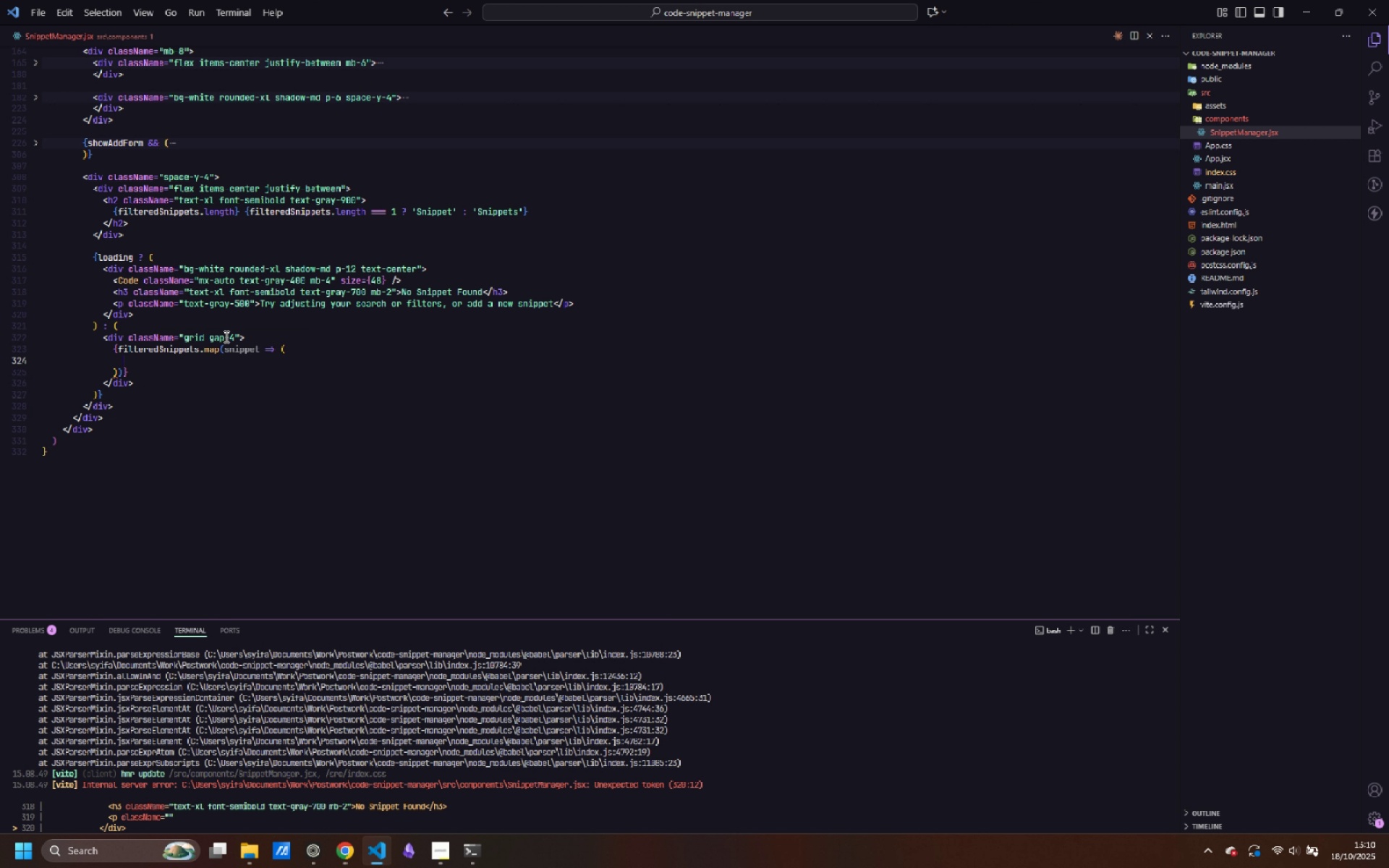 
key(Control+Tab)
 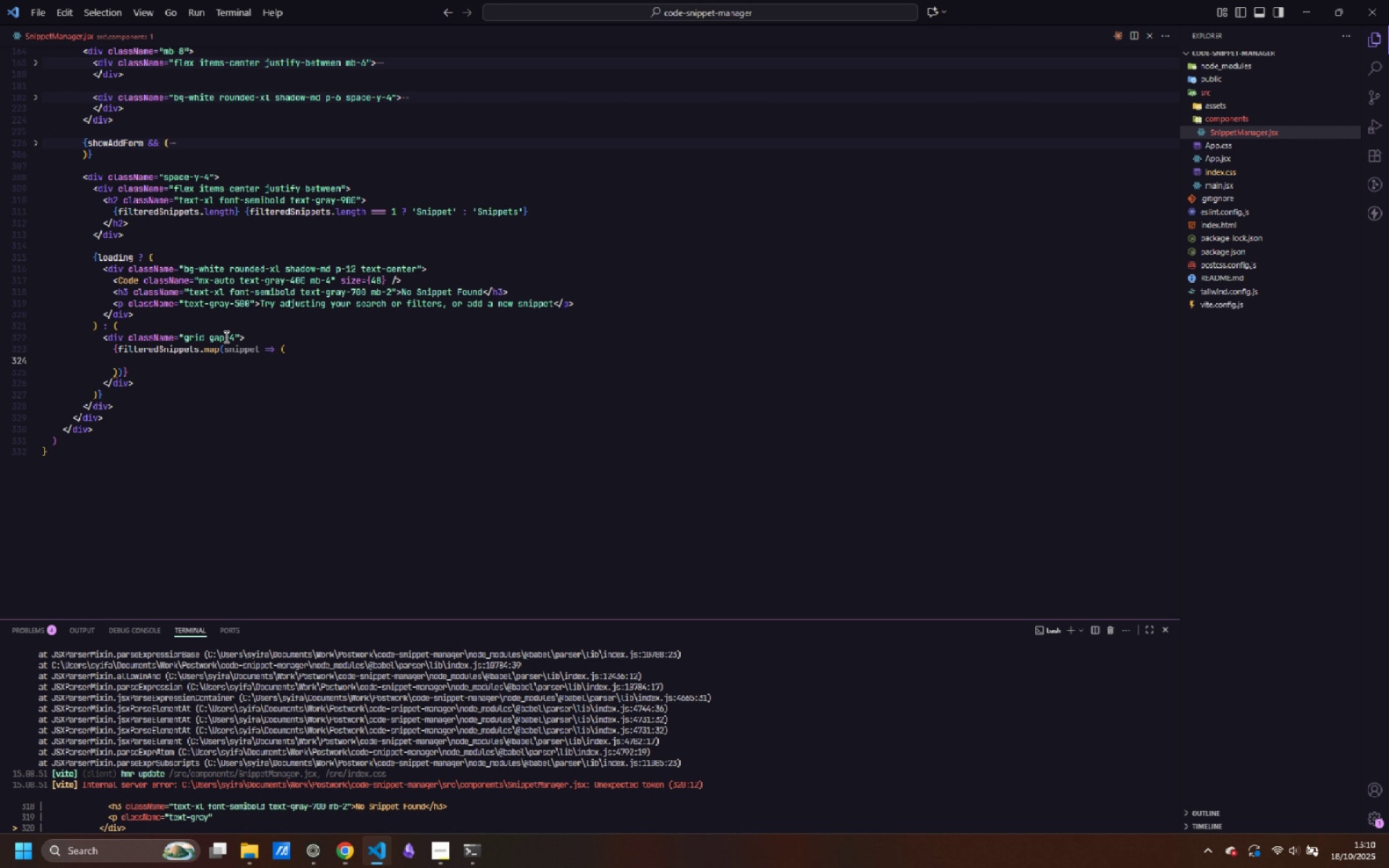 
key(Control+Shift+Comma)
 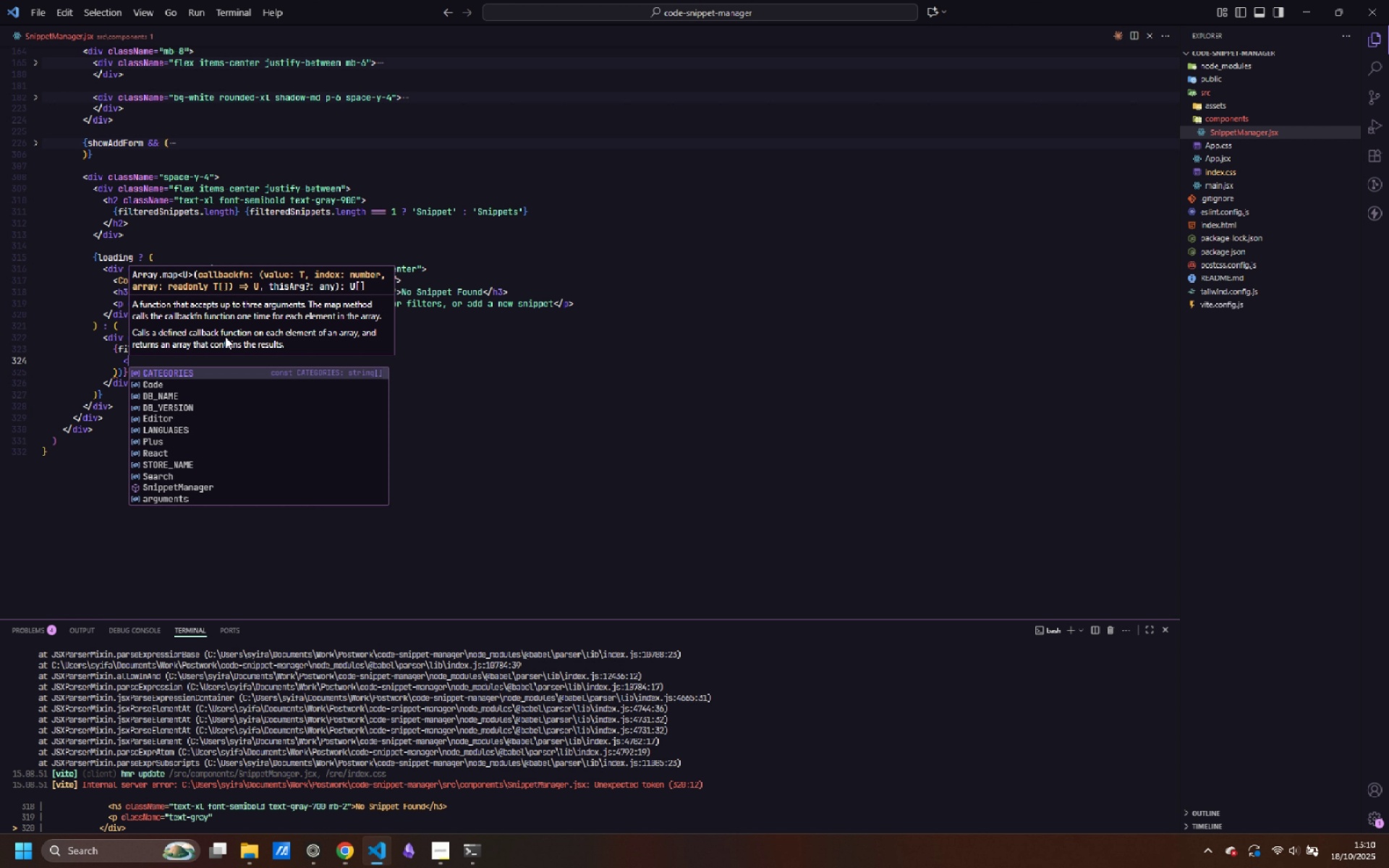 
key(Control+D)
 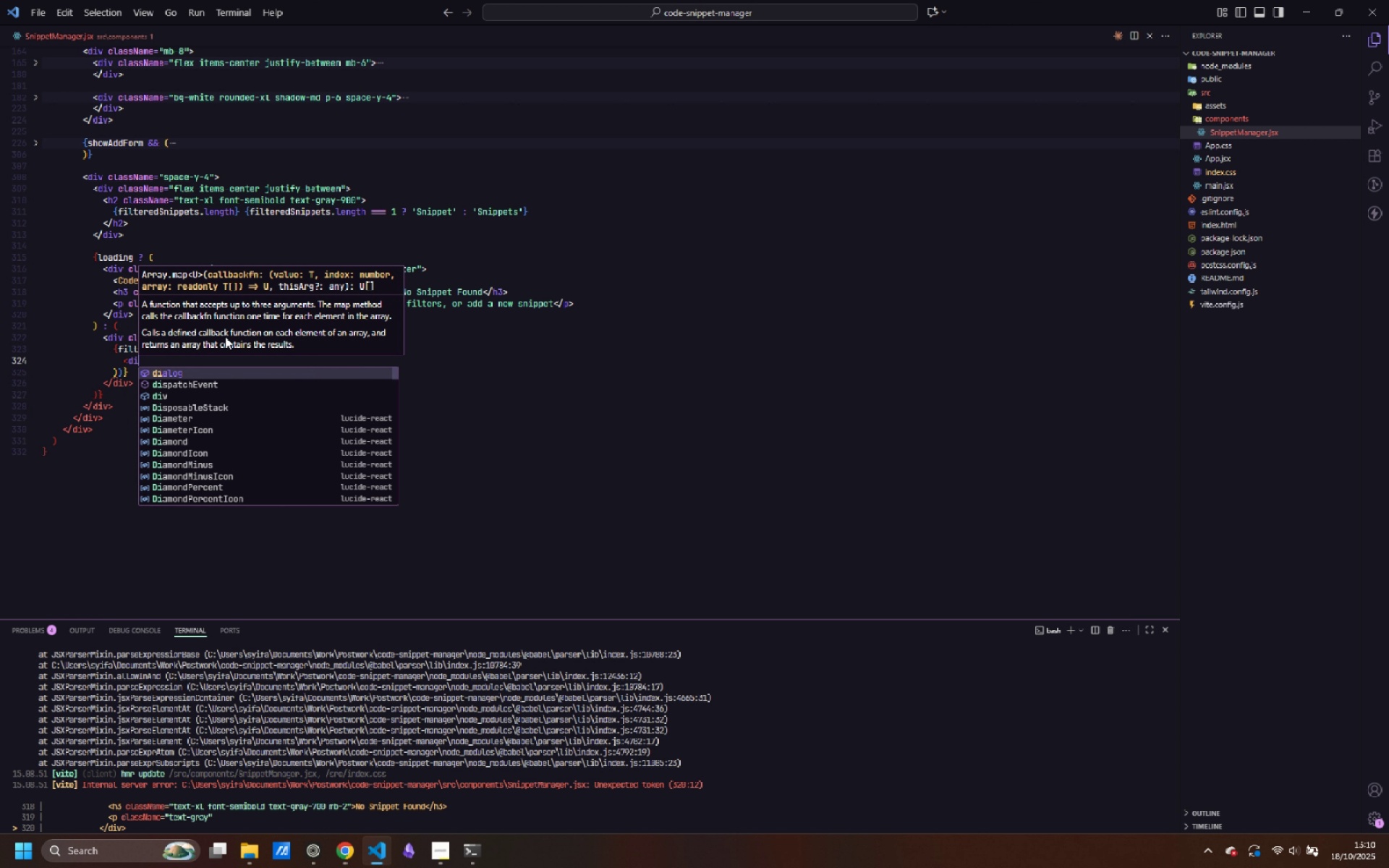 
key(Control+I)
 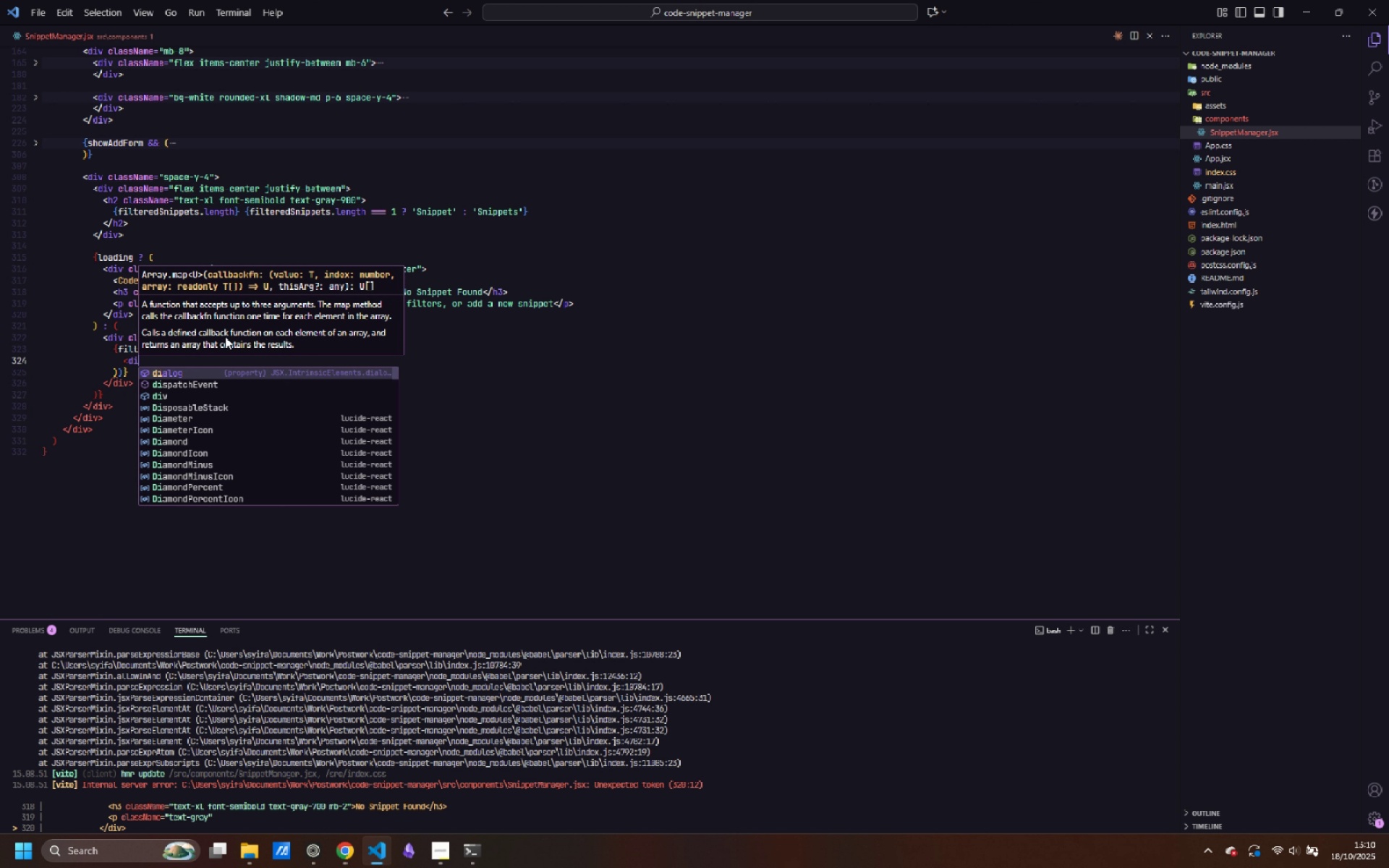 
key(Control+V)
 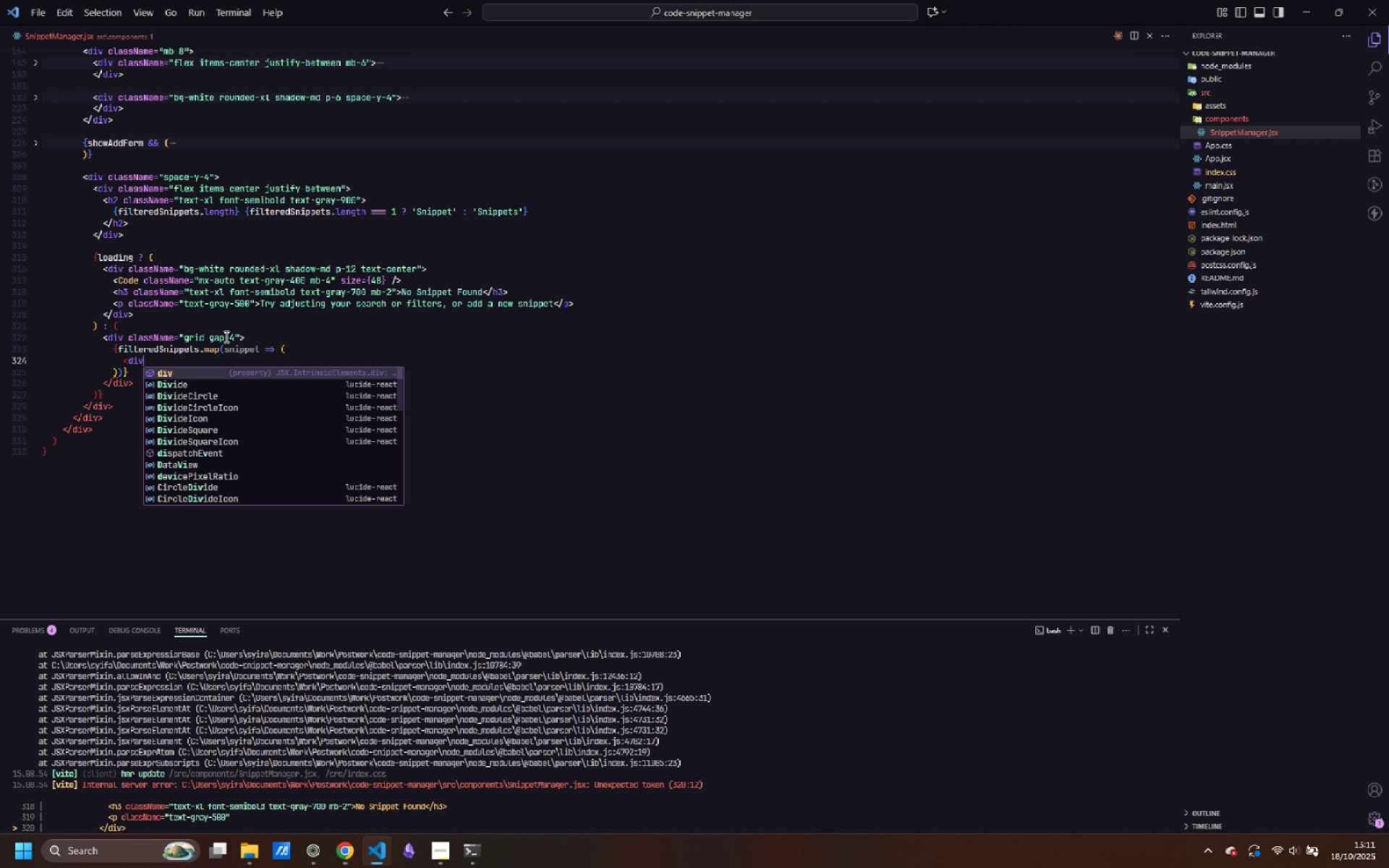 
key(Control+Shift+ShiftLeft)
 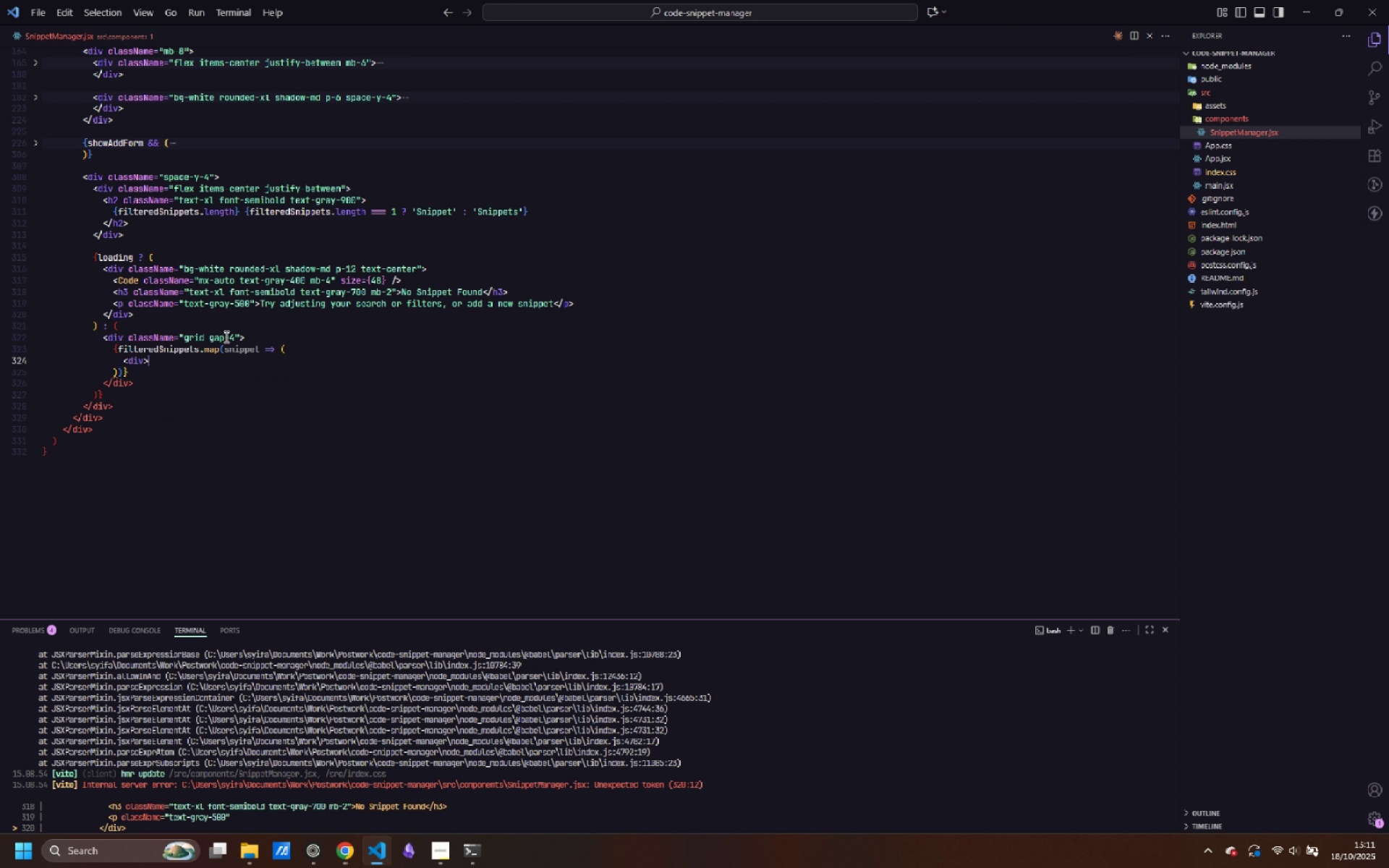 
key(Control+Shift+Period)
 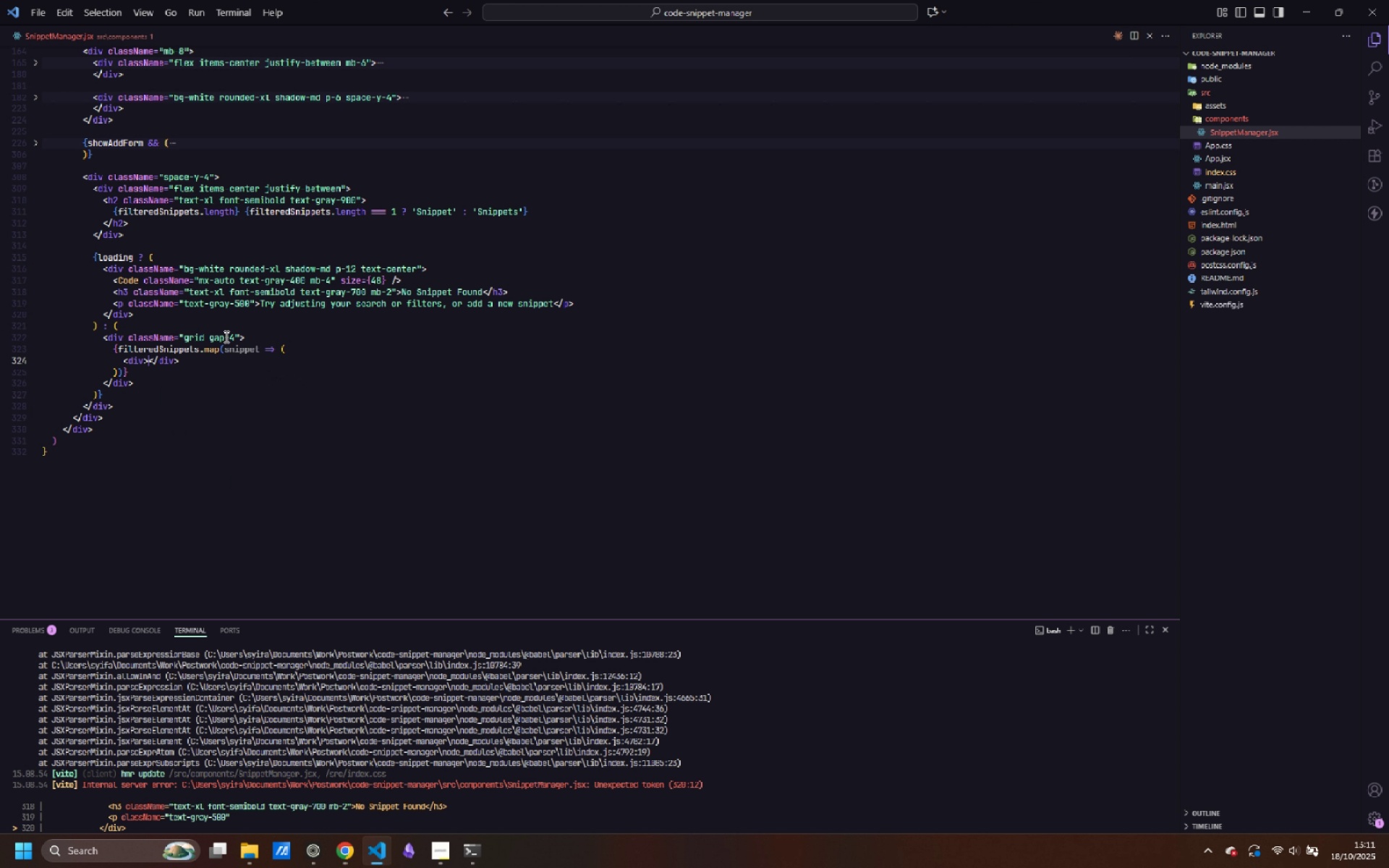 
key(Control+Enter)
 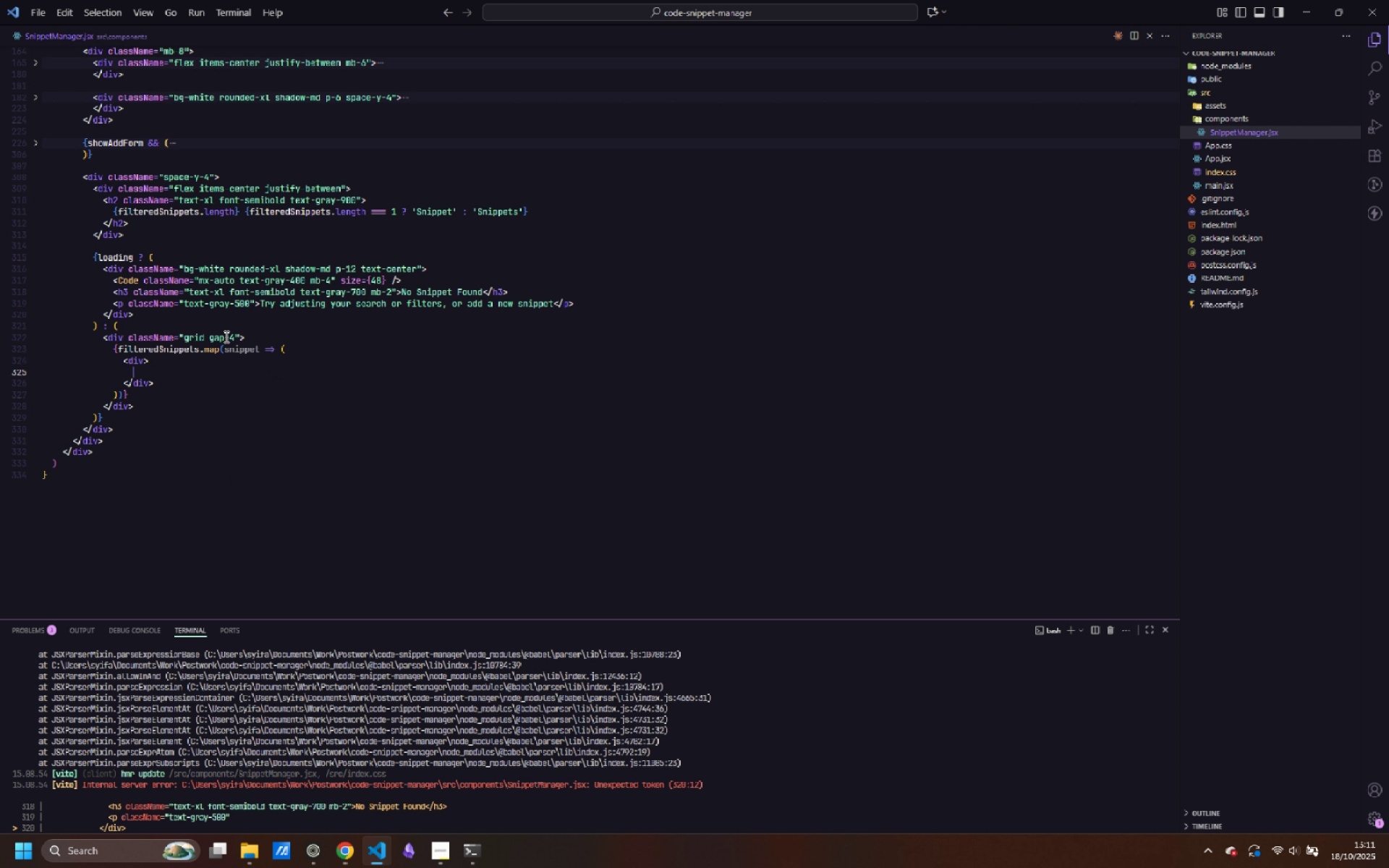 
key(Control+ArrowUp)
 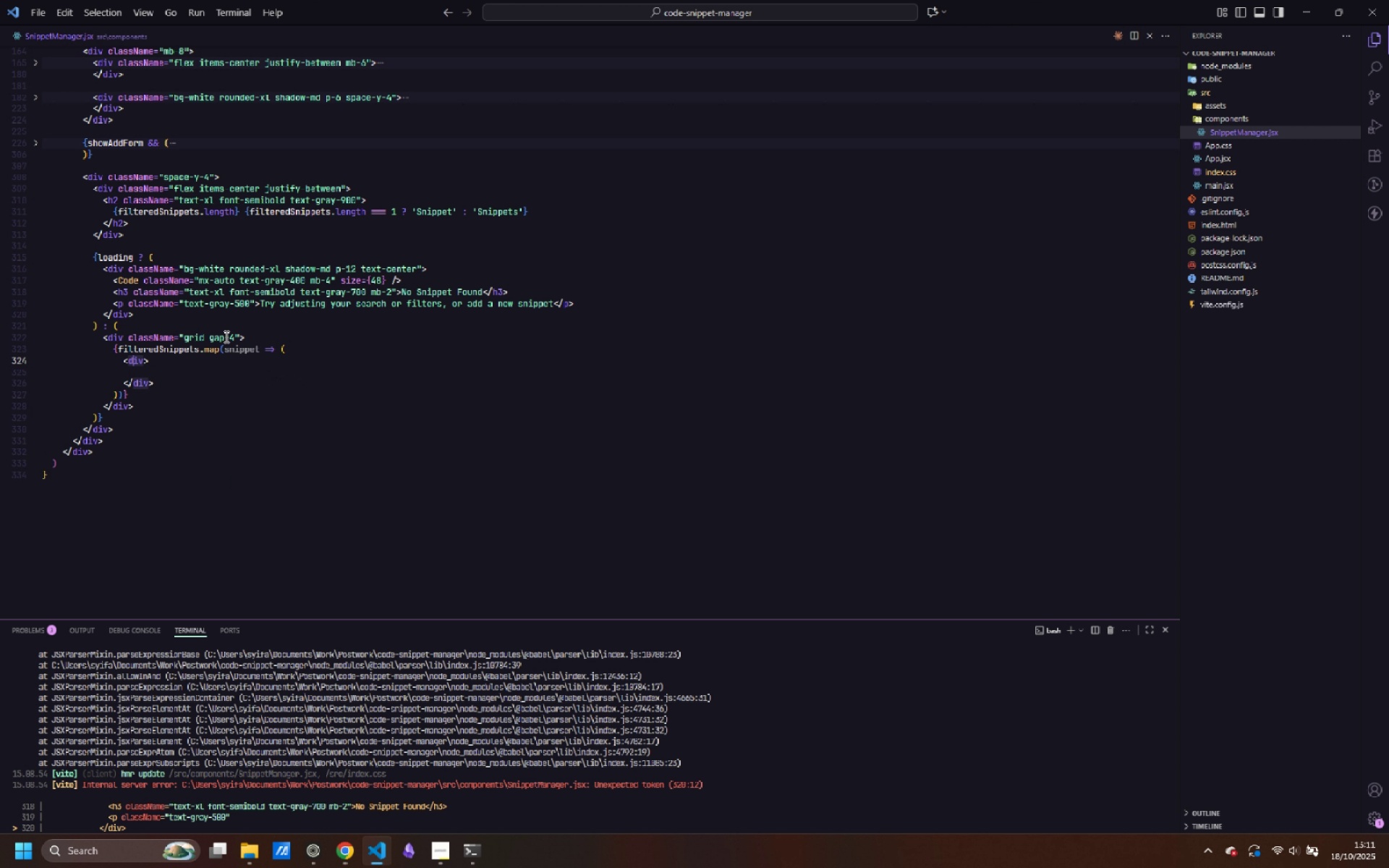 
key(Control+ArrowRight)
 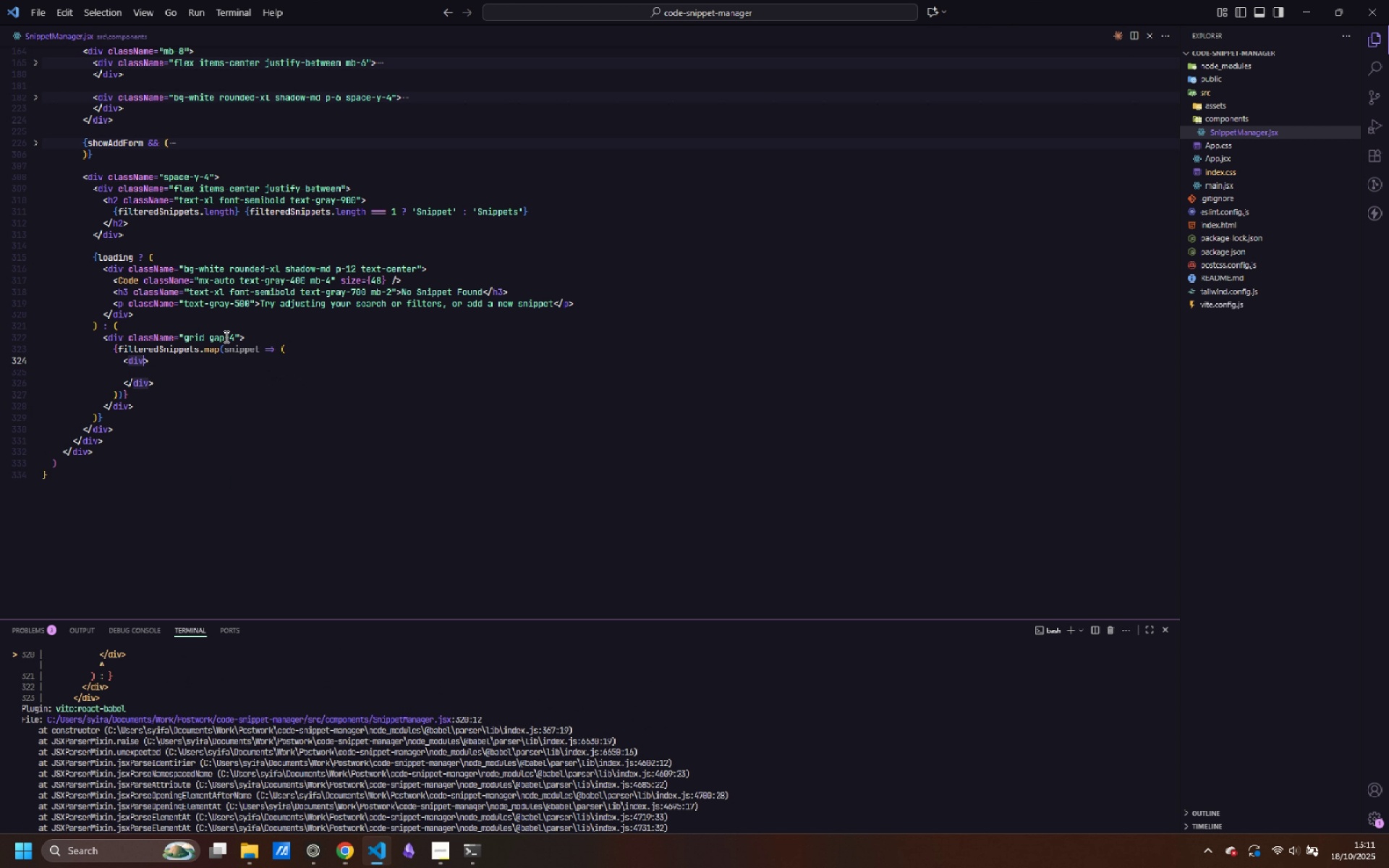 
type( key)
 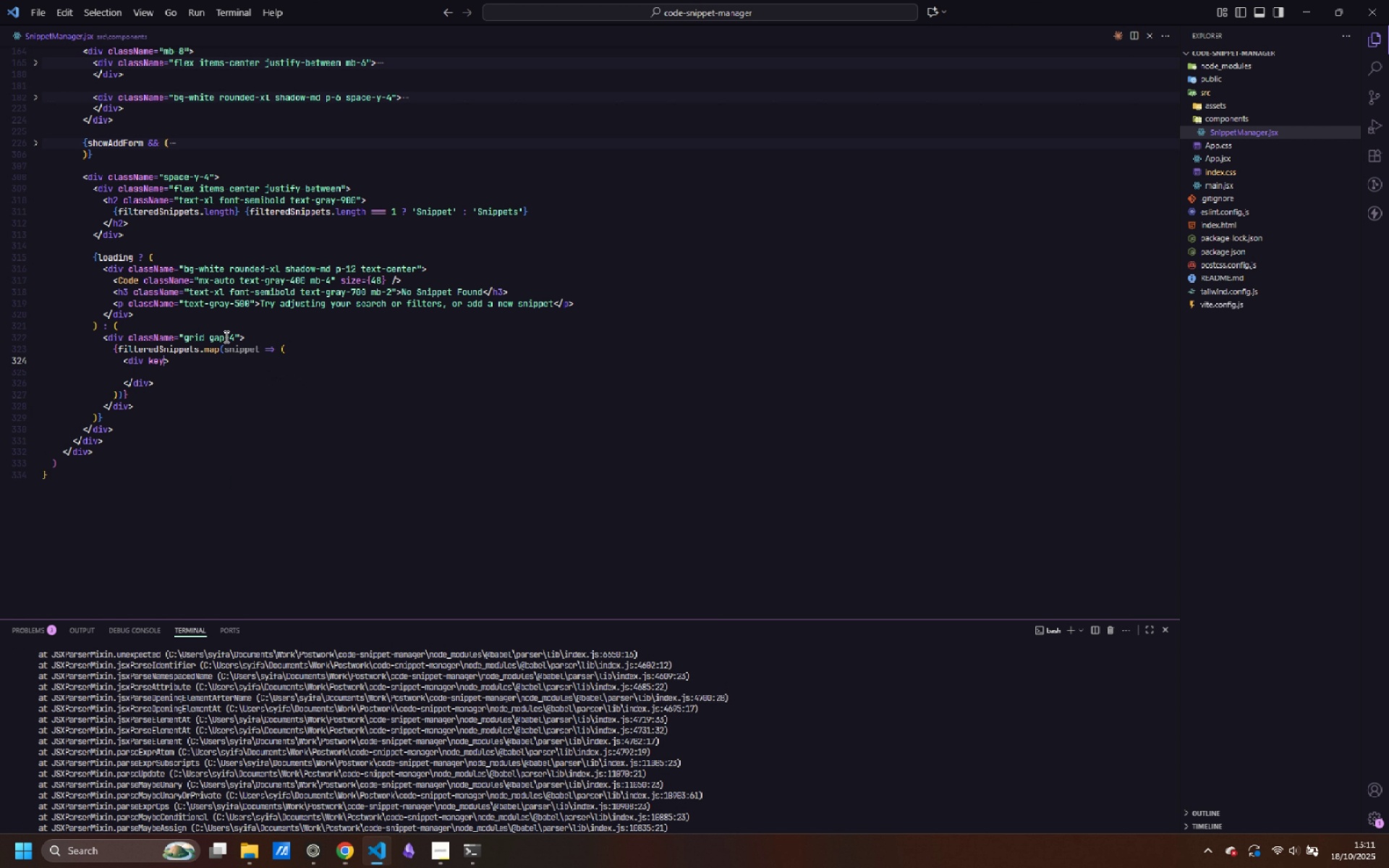 
key(Equal)
 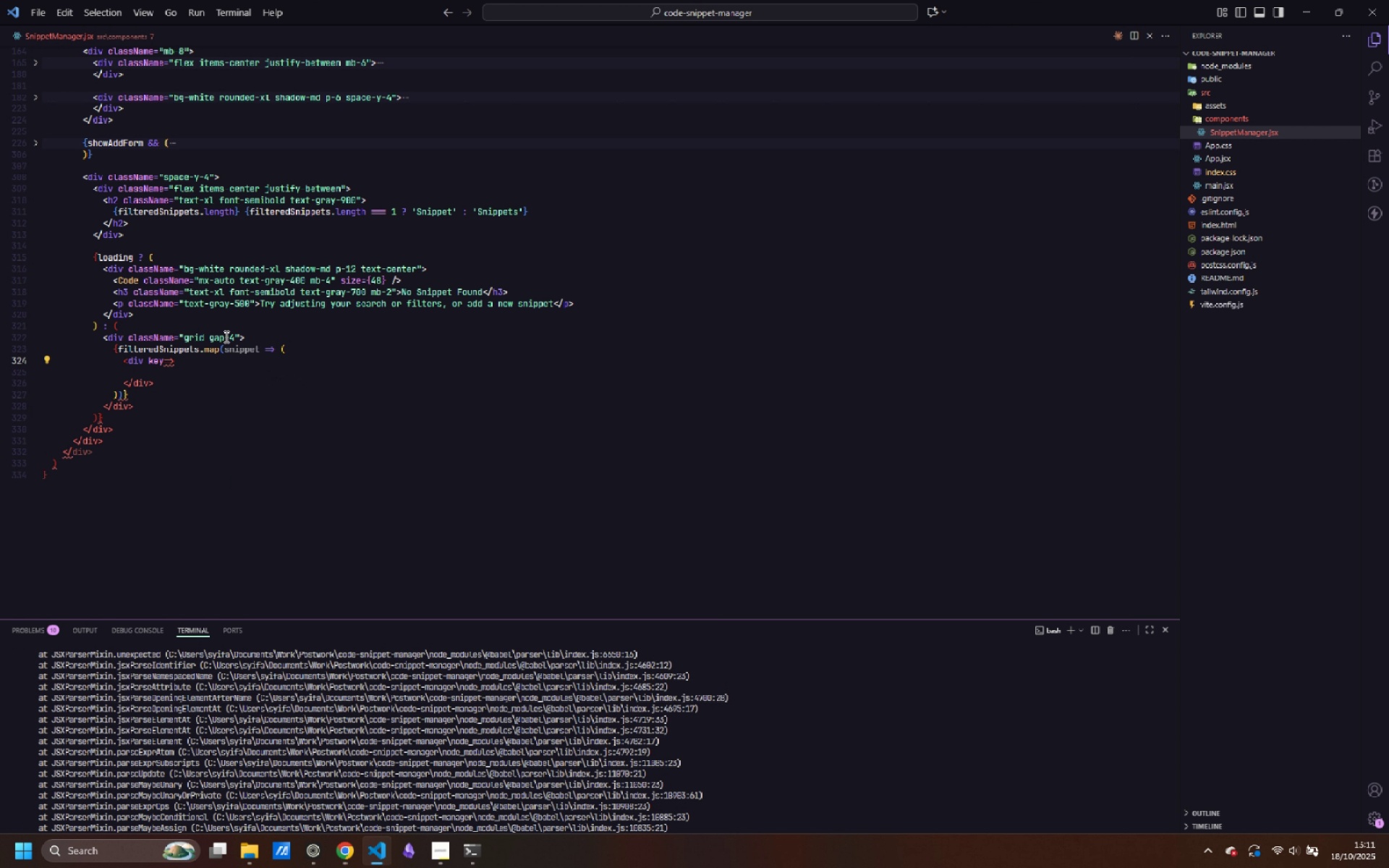 
key(Shift+BracketLeft)
 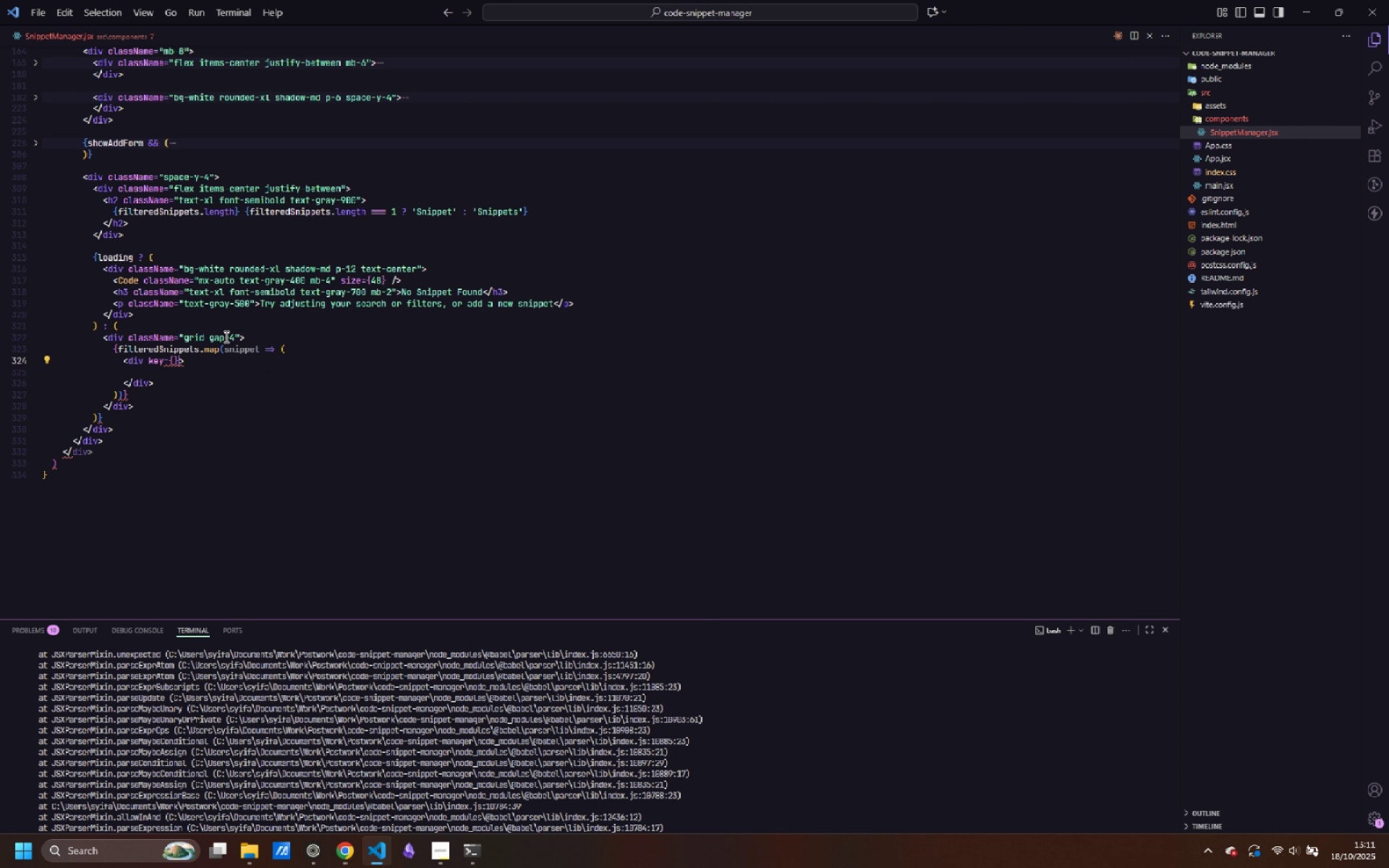 
key(Shift+BracketRight)
 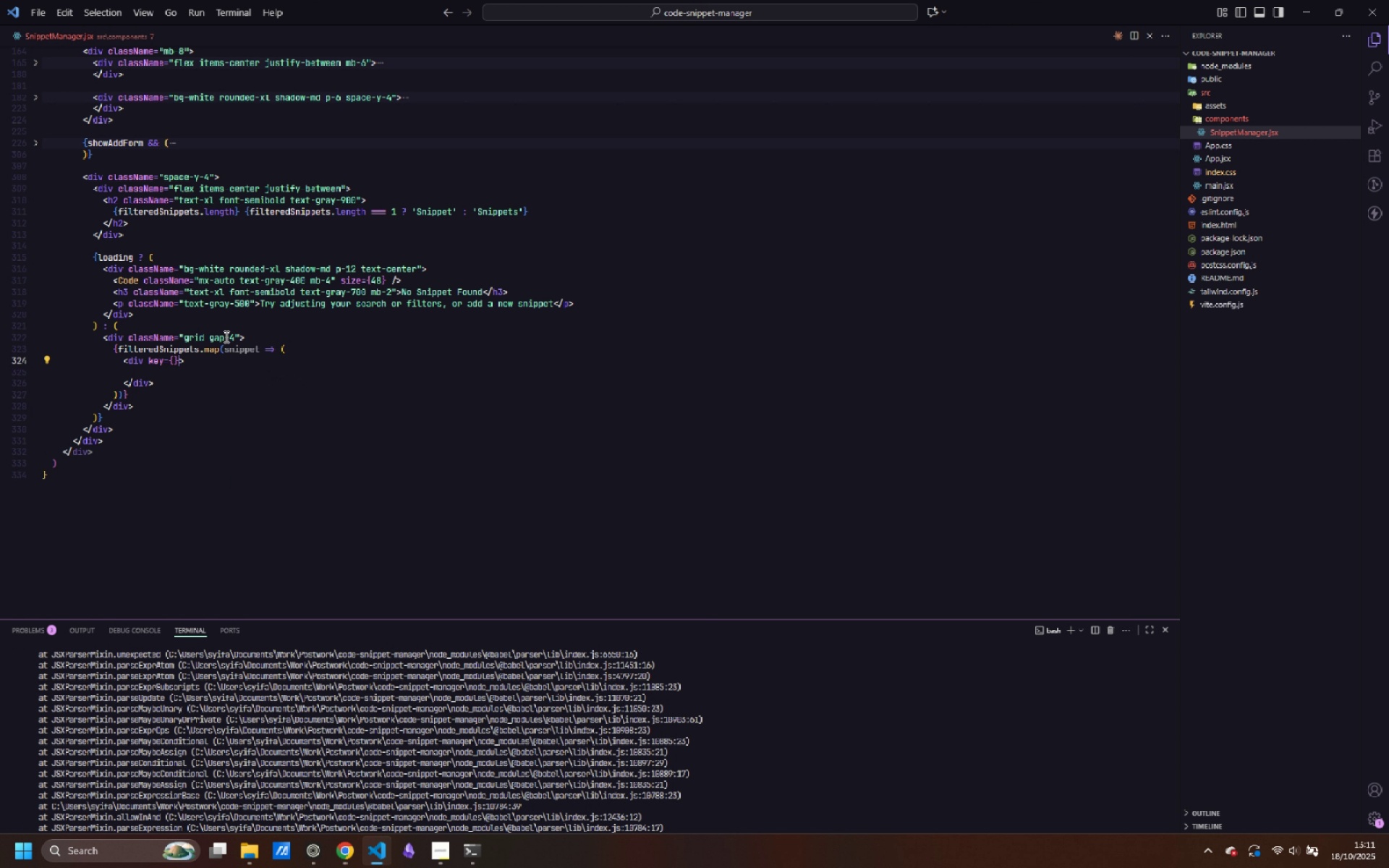 
key(ArrowLeft)
 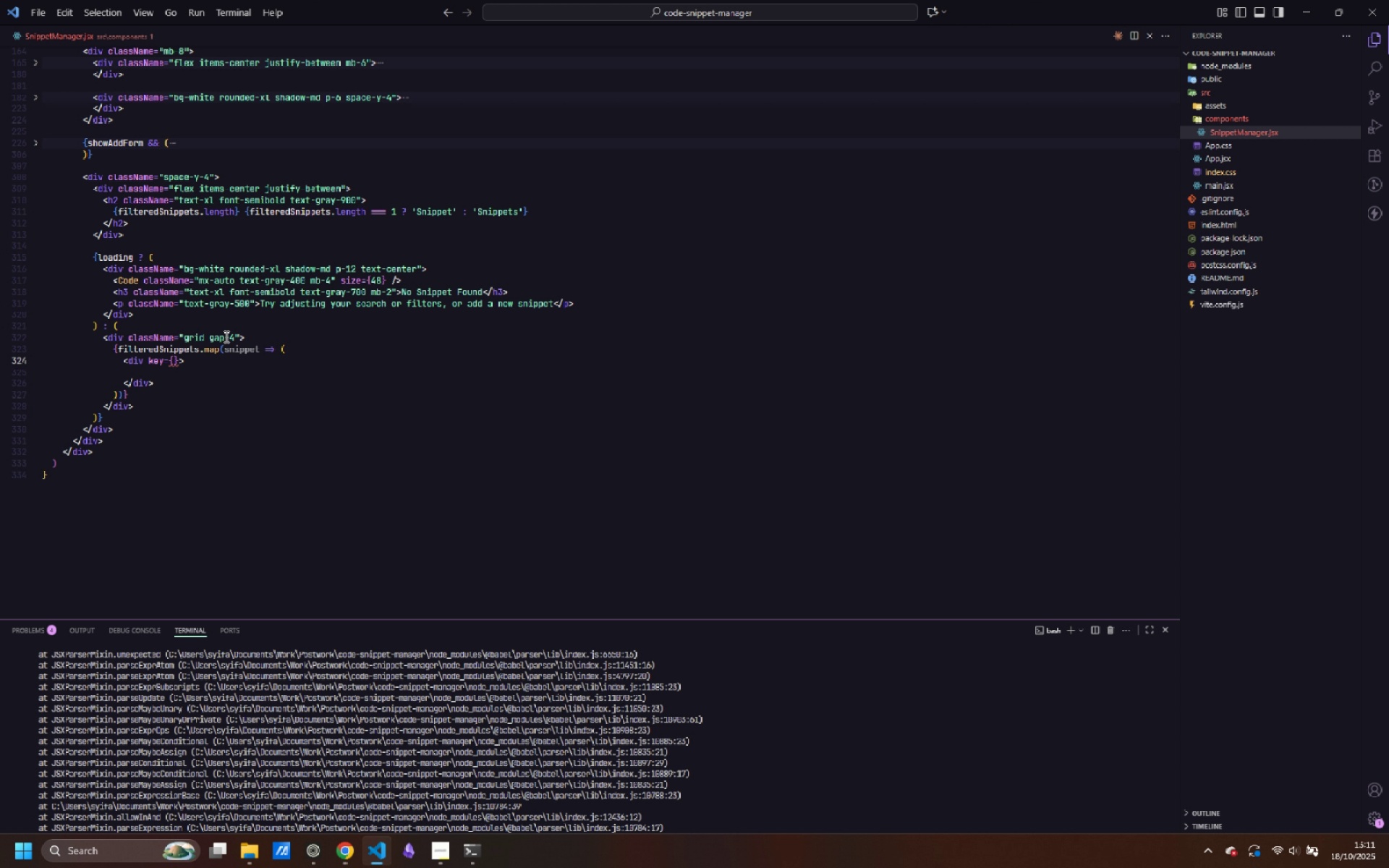 
type(snippet.id)
 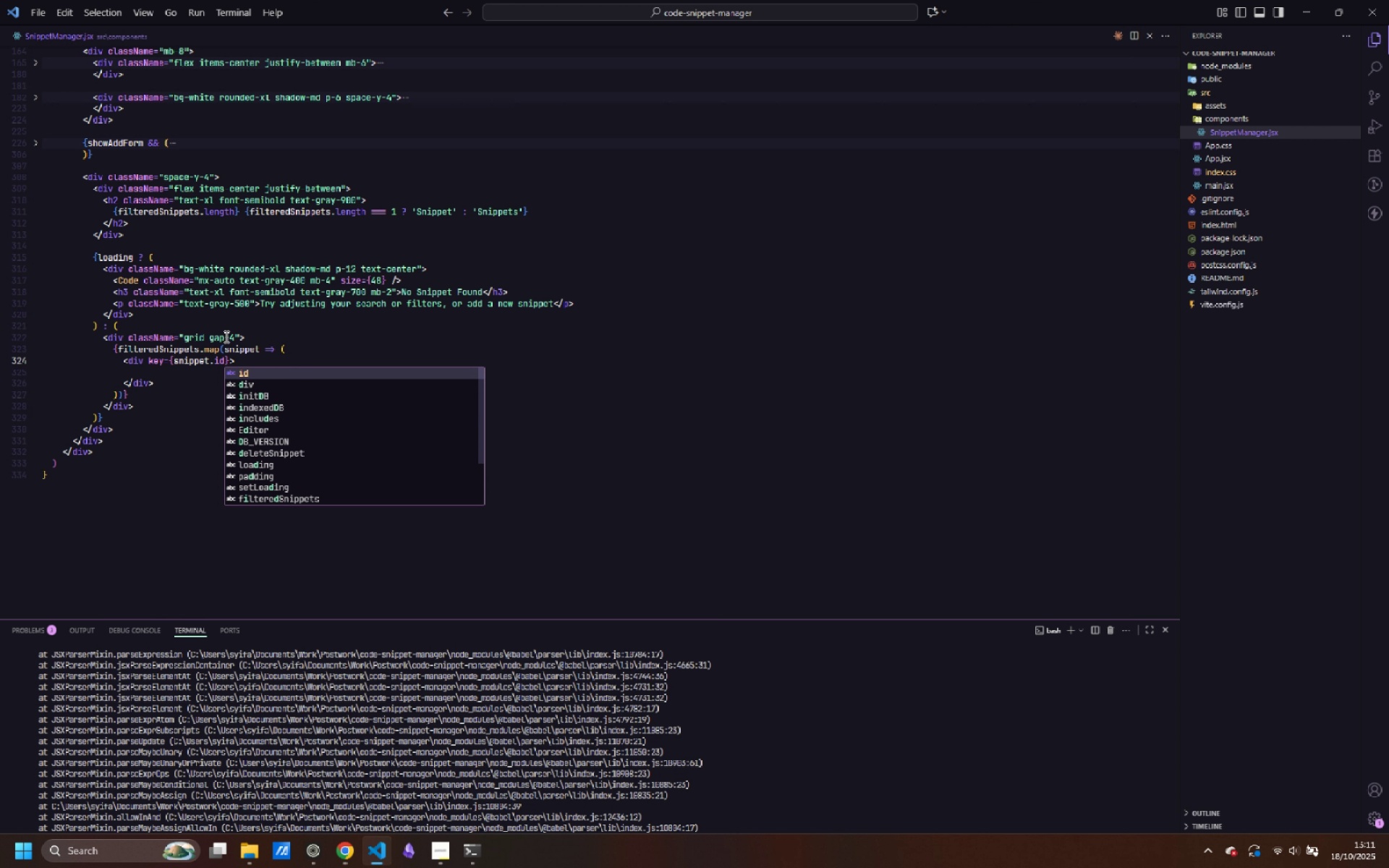 
key(ArrowRight)
 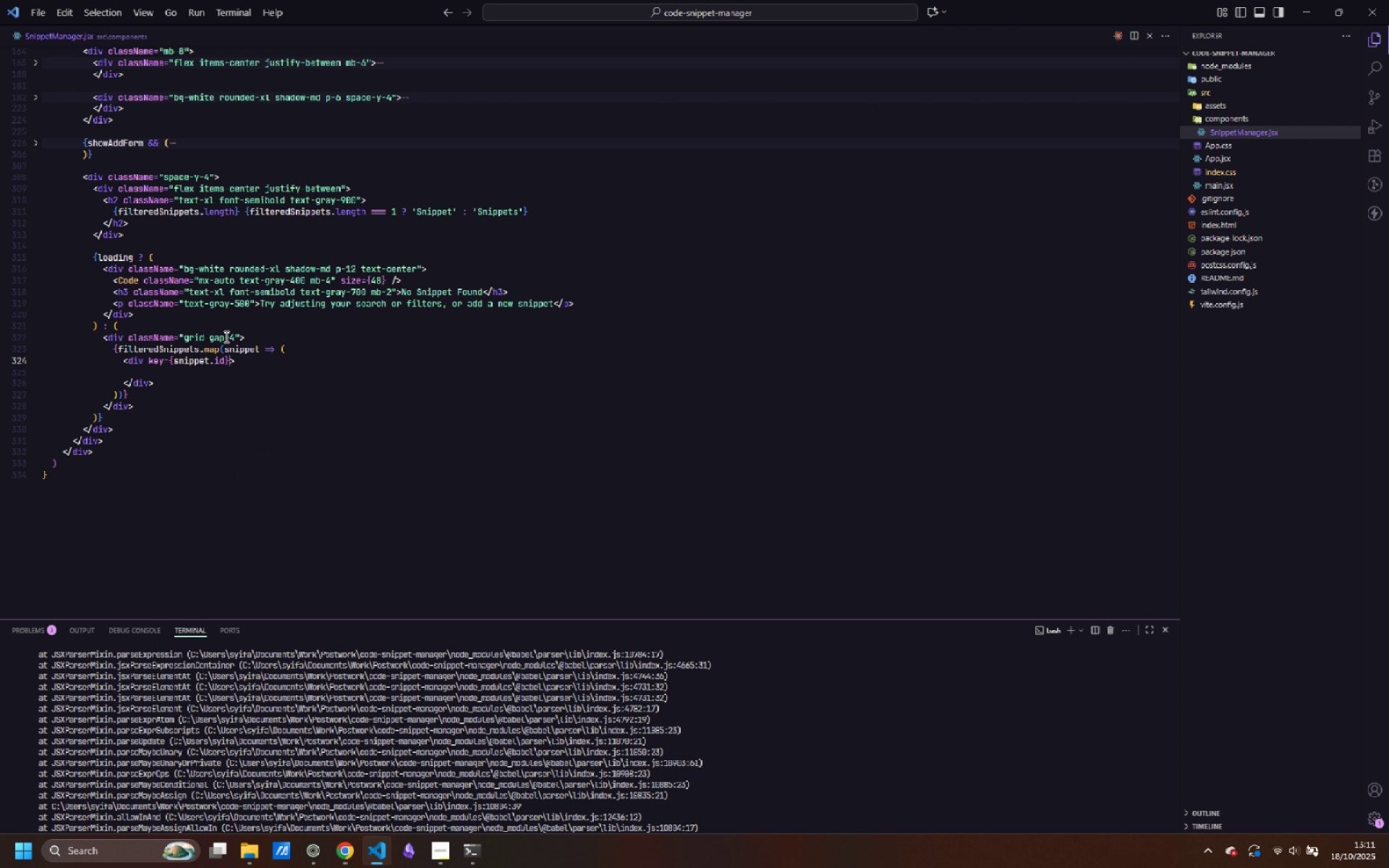 
type( className="bg-white rounded-xl shadwo)
key(Backspace)
key(Backspace)
type(ow-md hover:shadow-lg transition-shadow overflow-i)
key(Backspace)
type(hidden)
 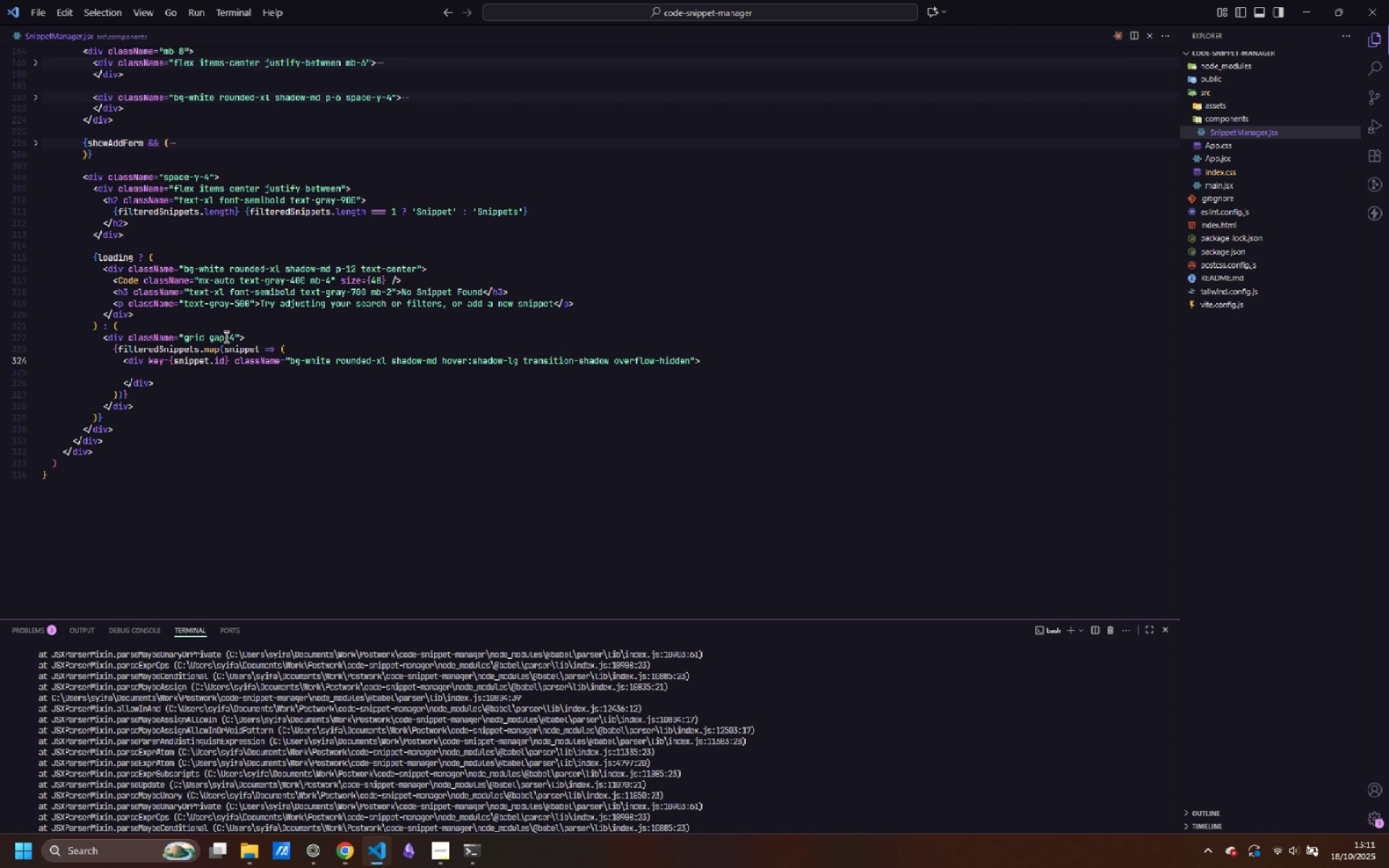 
key(ArrowDown)
 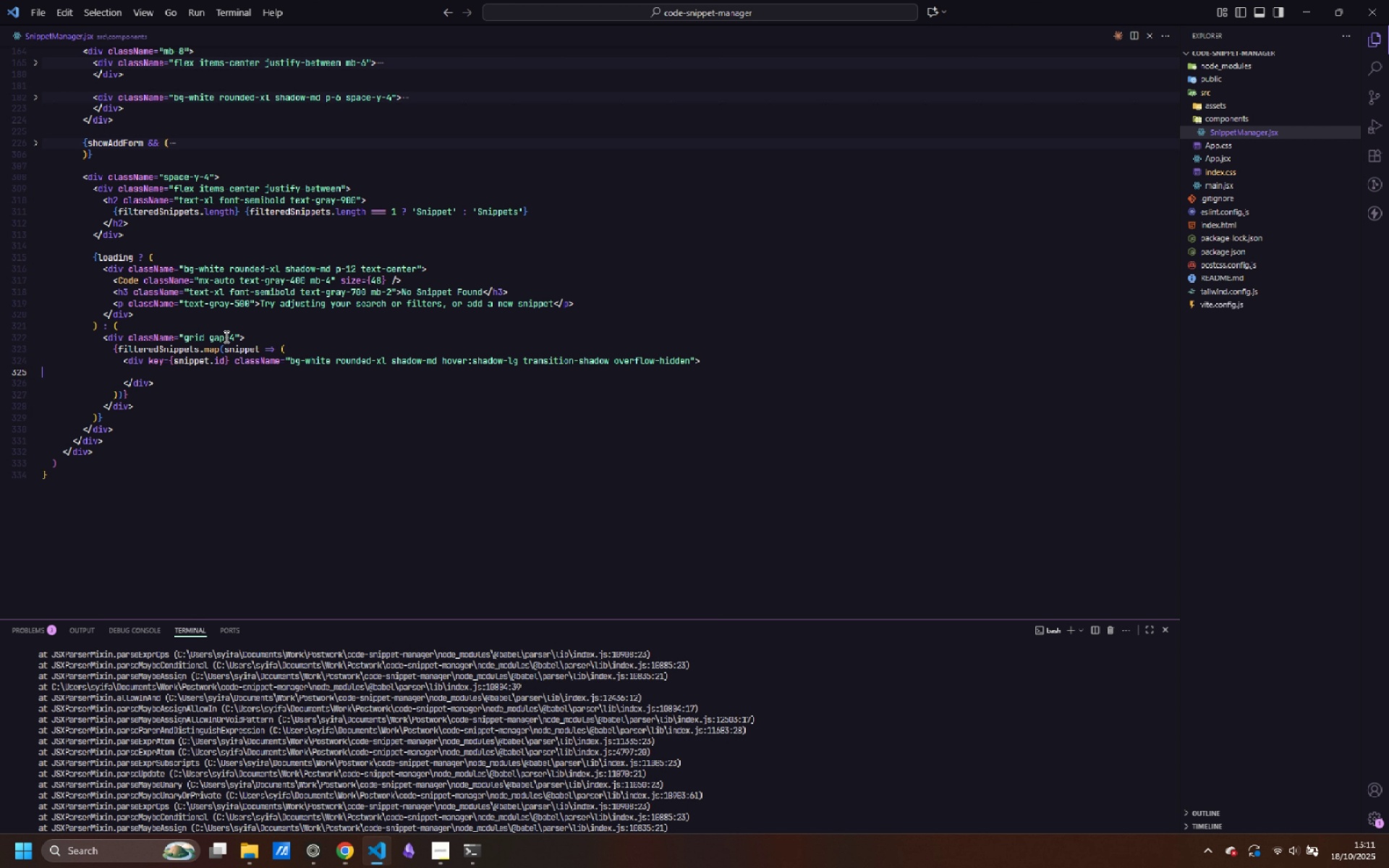 
key(ArrowDown)
 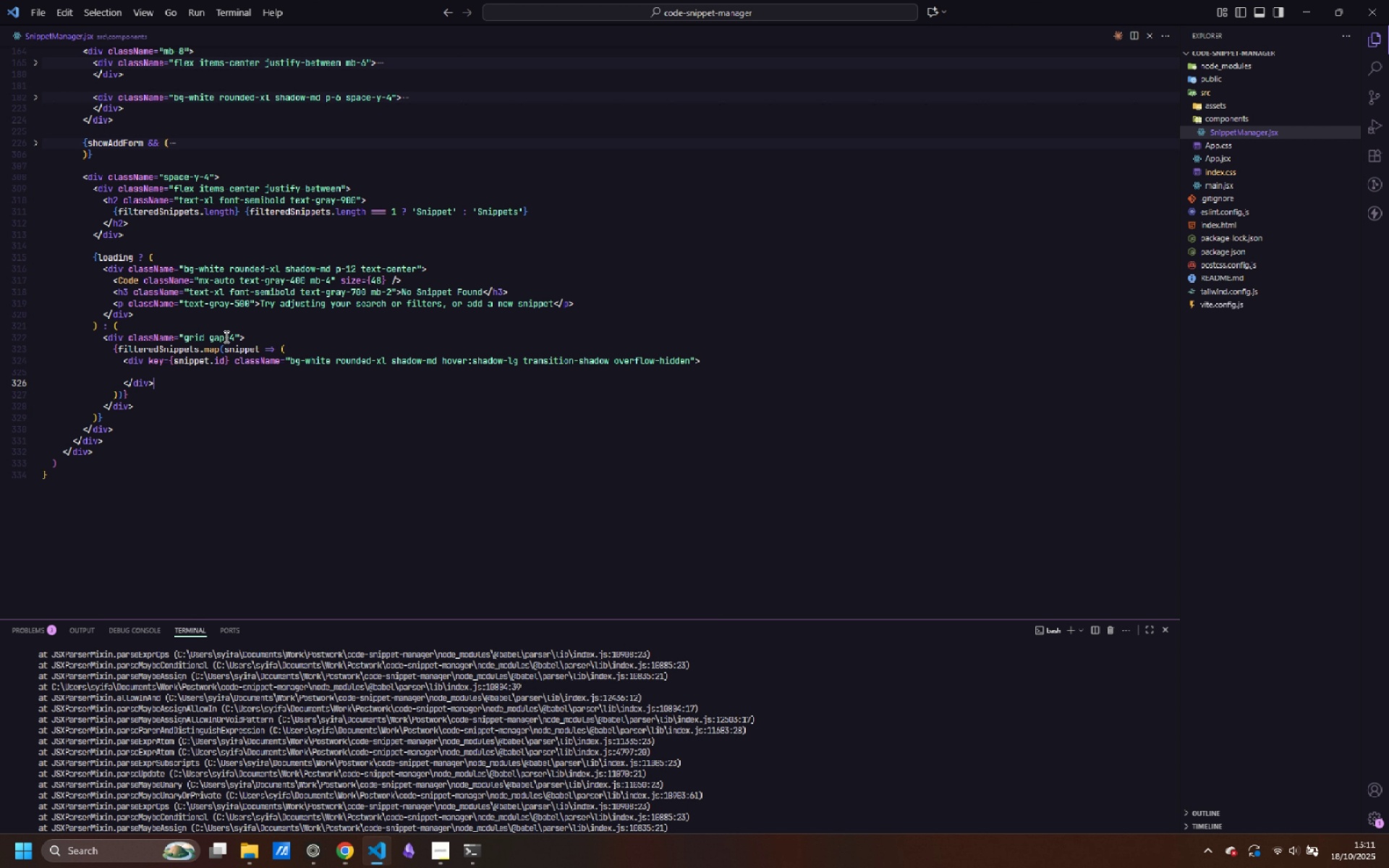 
key(ArrowUp)
 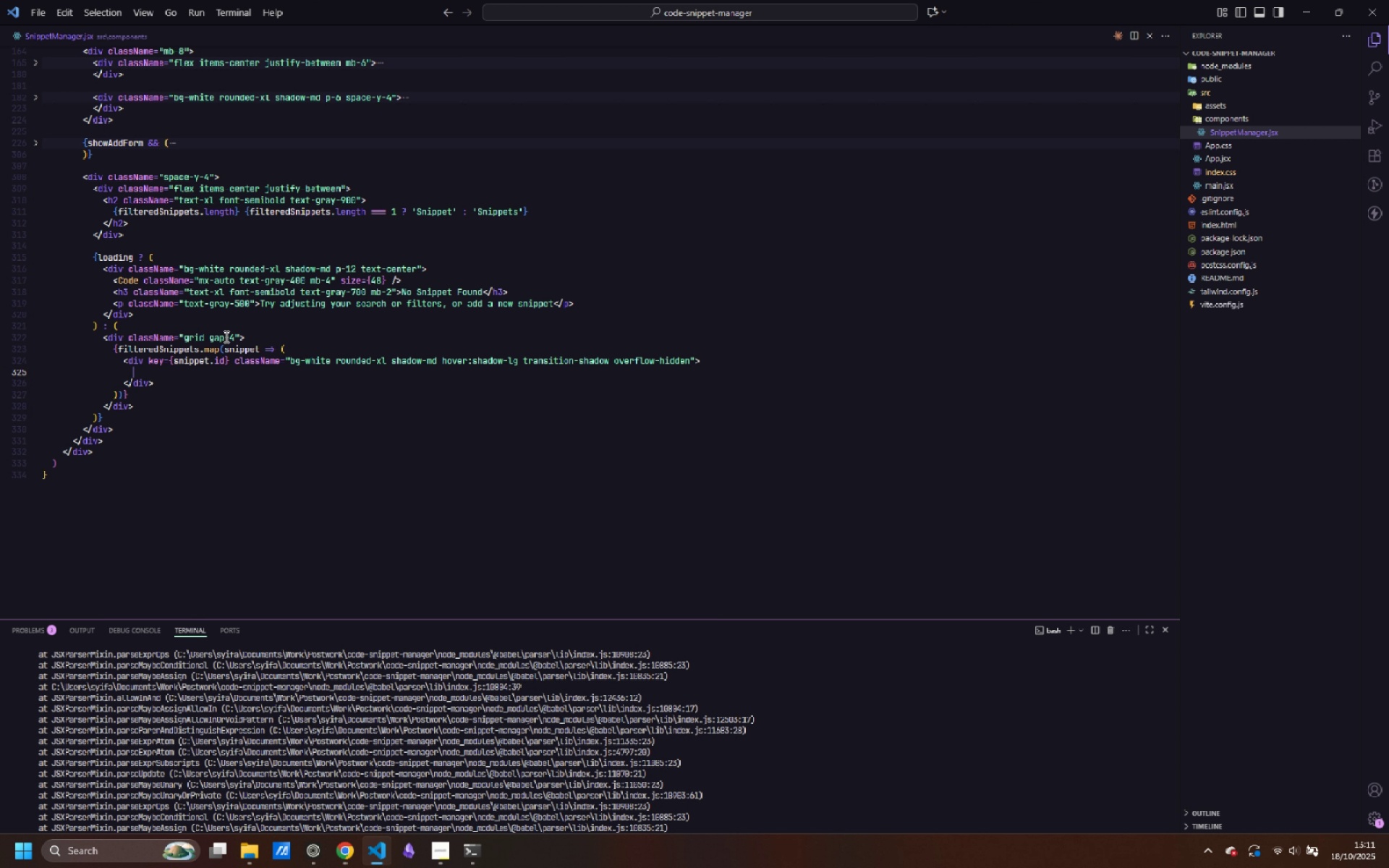 
key(Tab)
 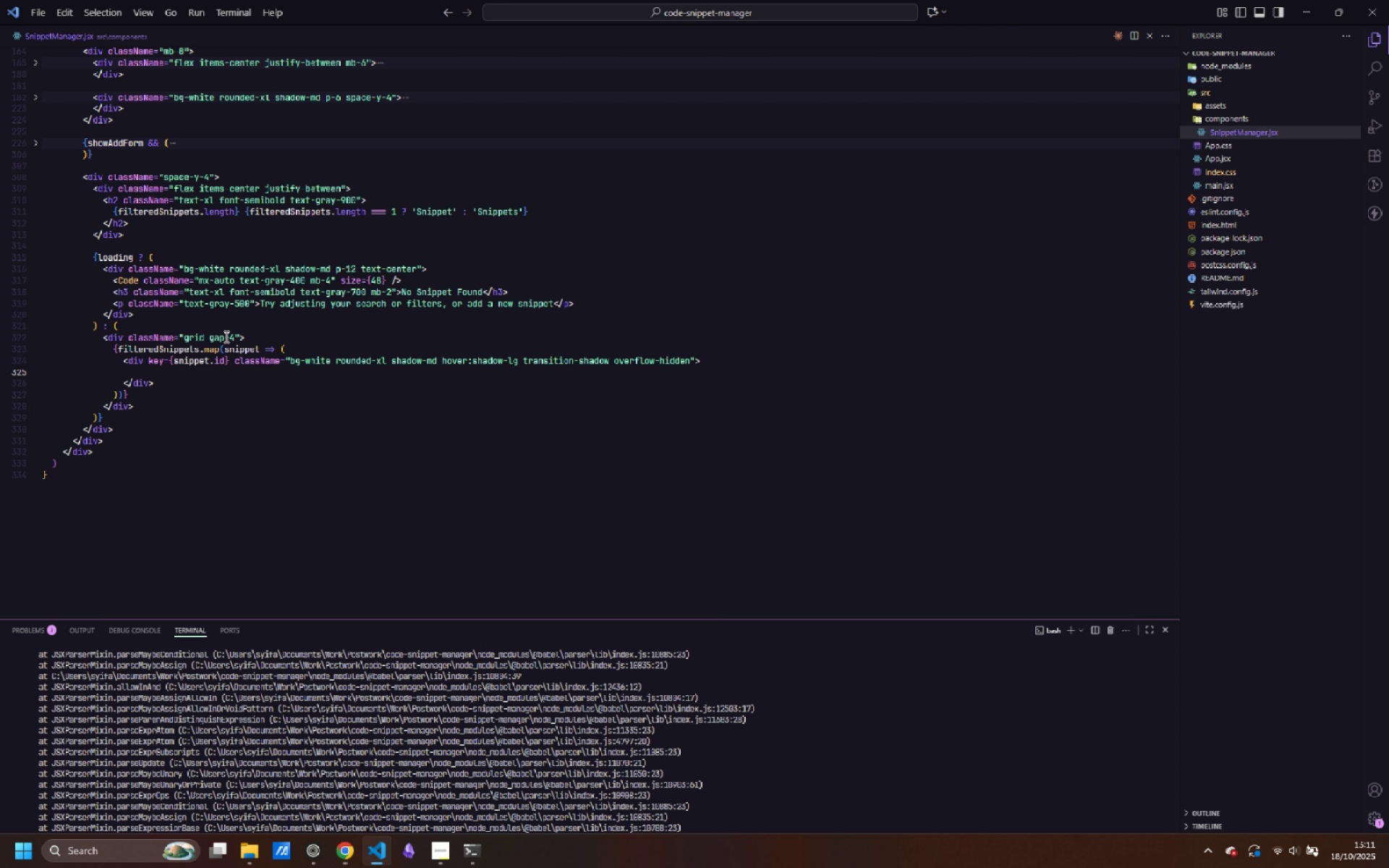 
type(<div>)
 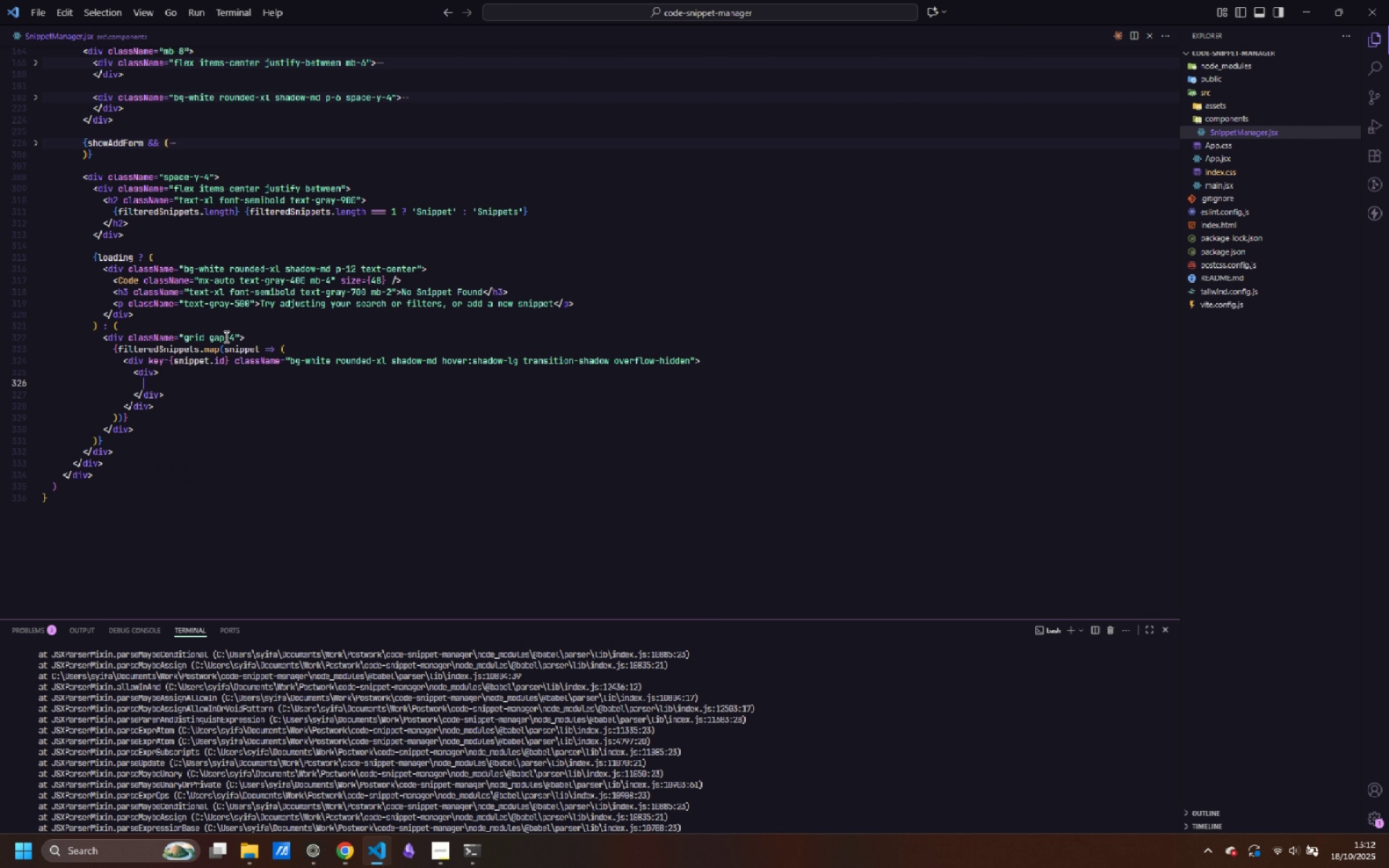 
 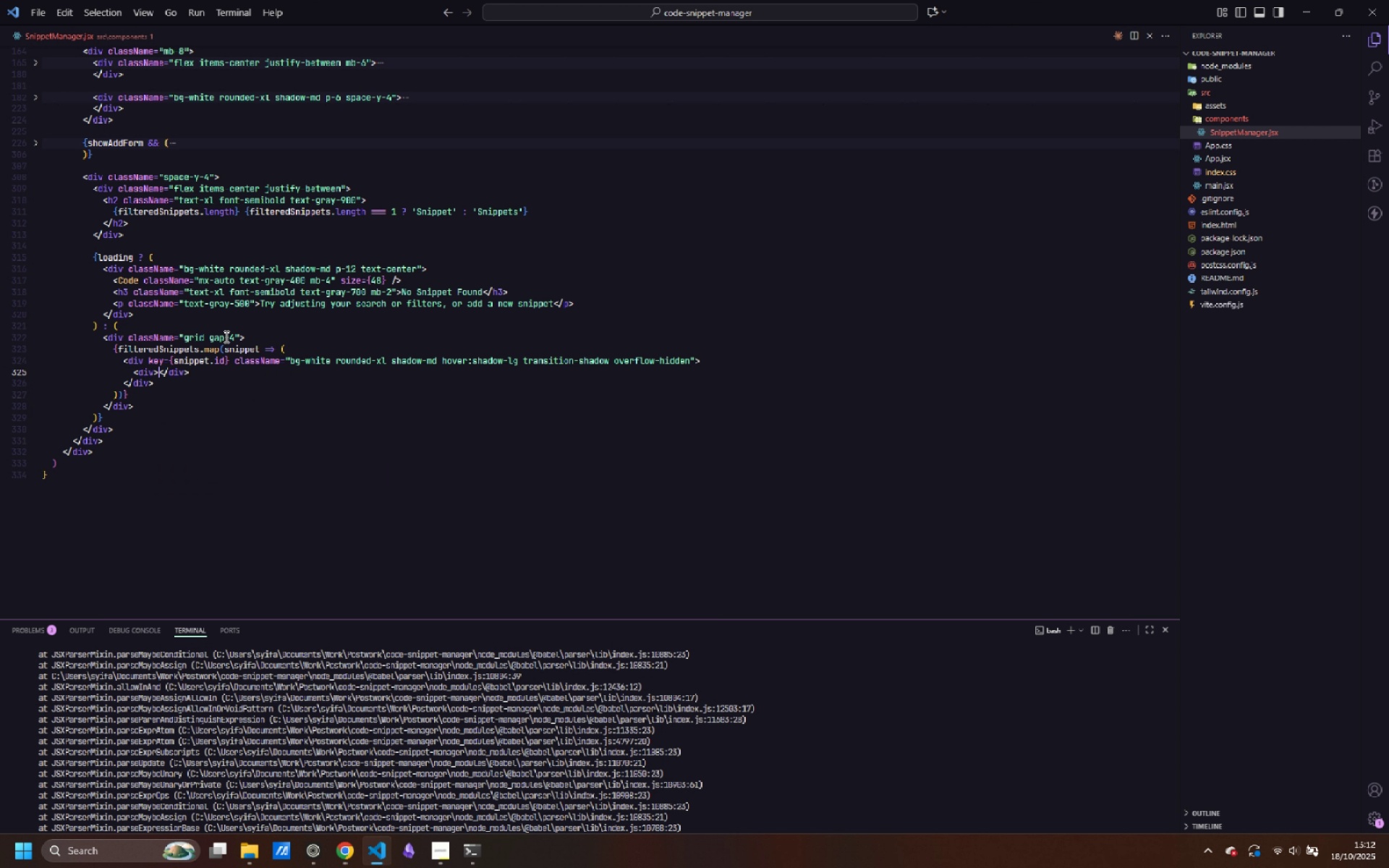 
key(Enter)
 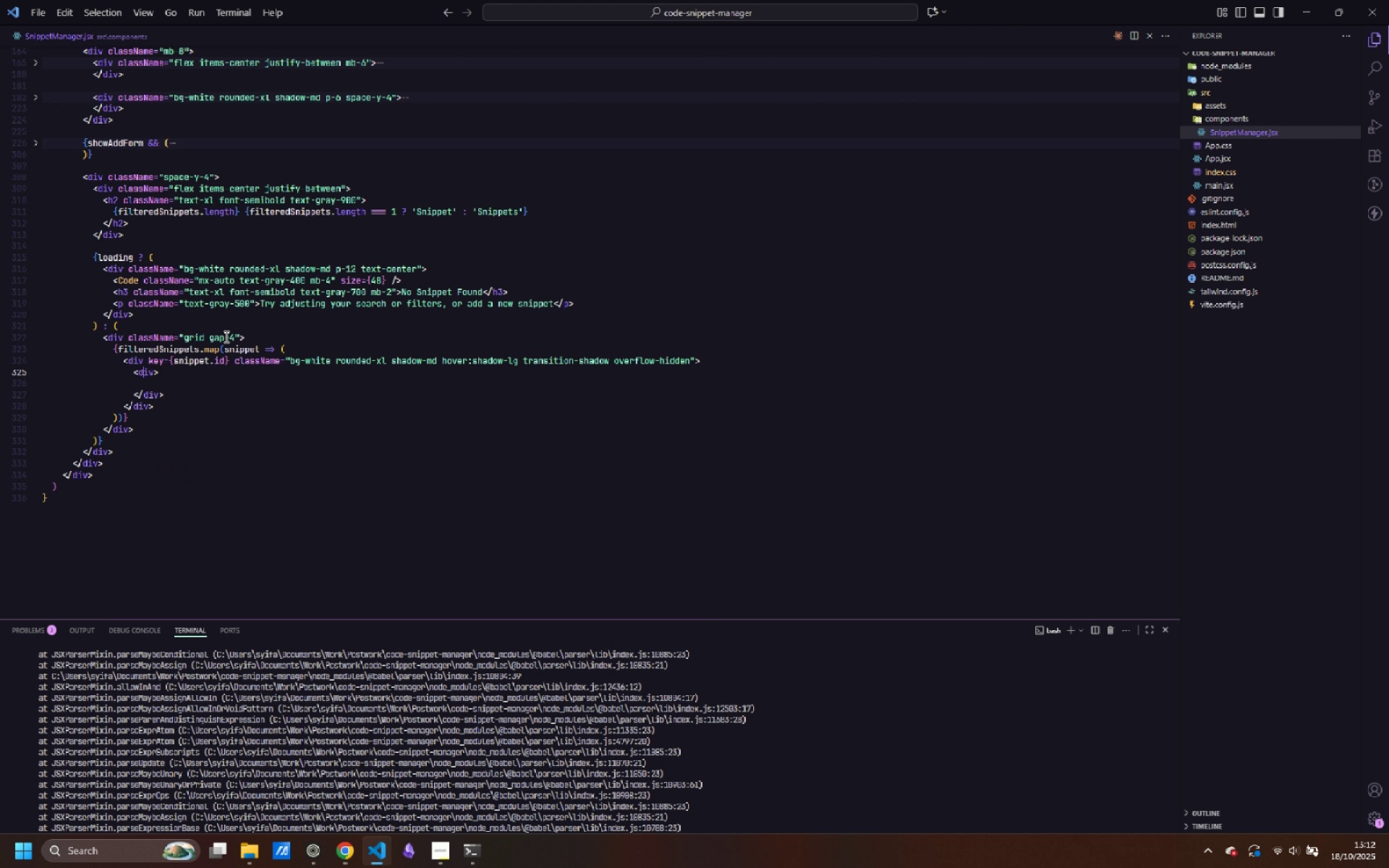 
key(ArrowUp)
 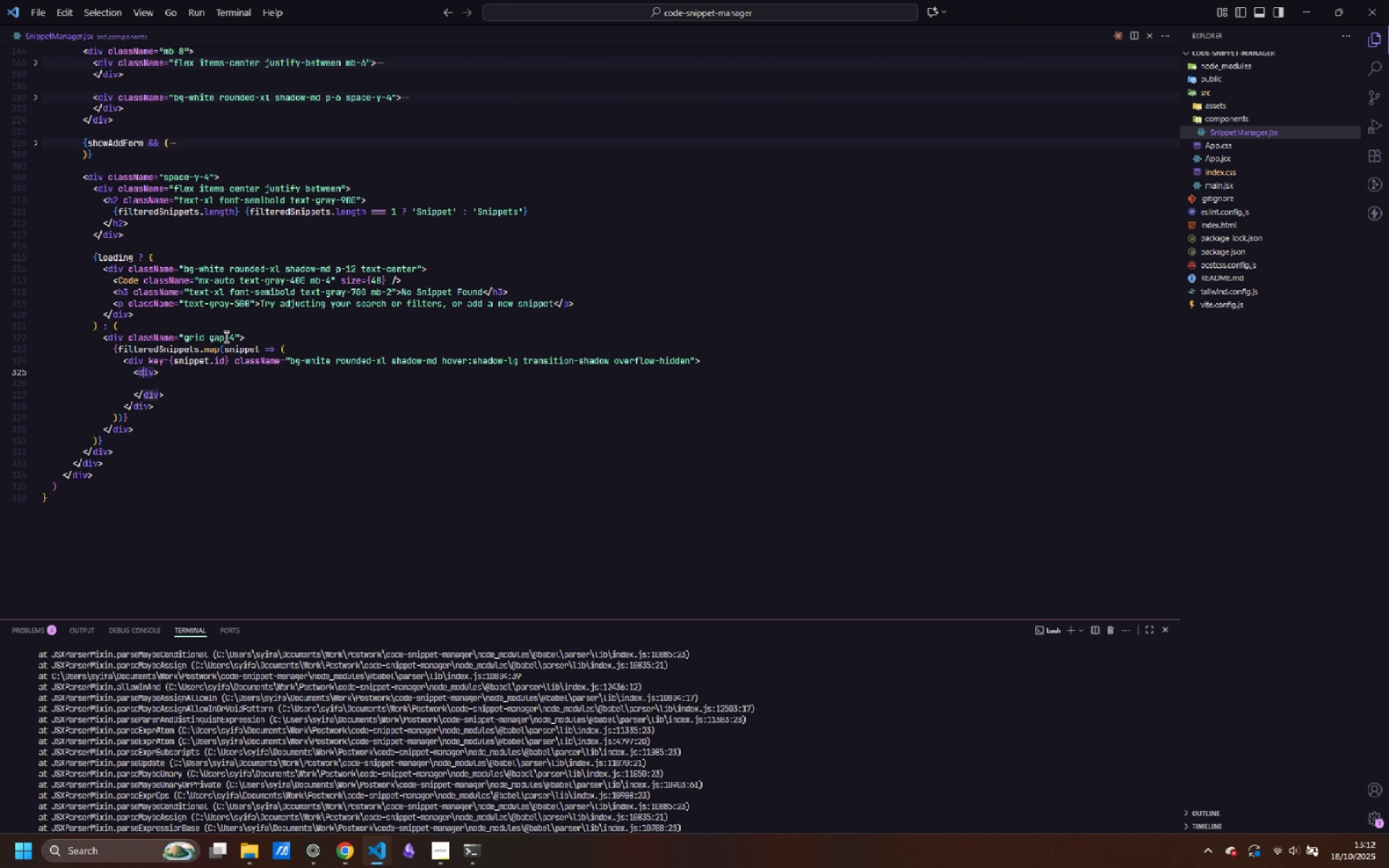 
key(Control+ControlLeft)
 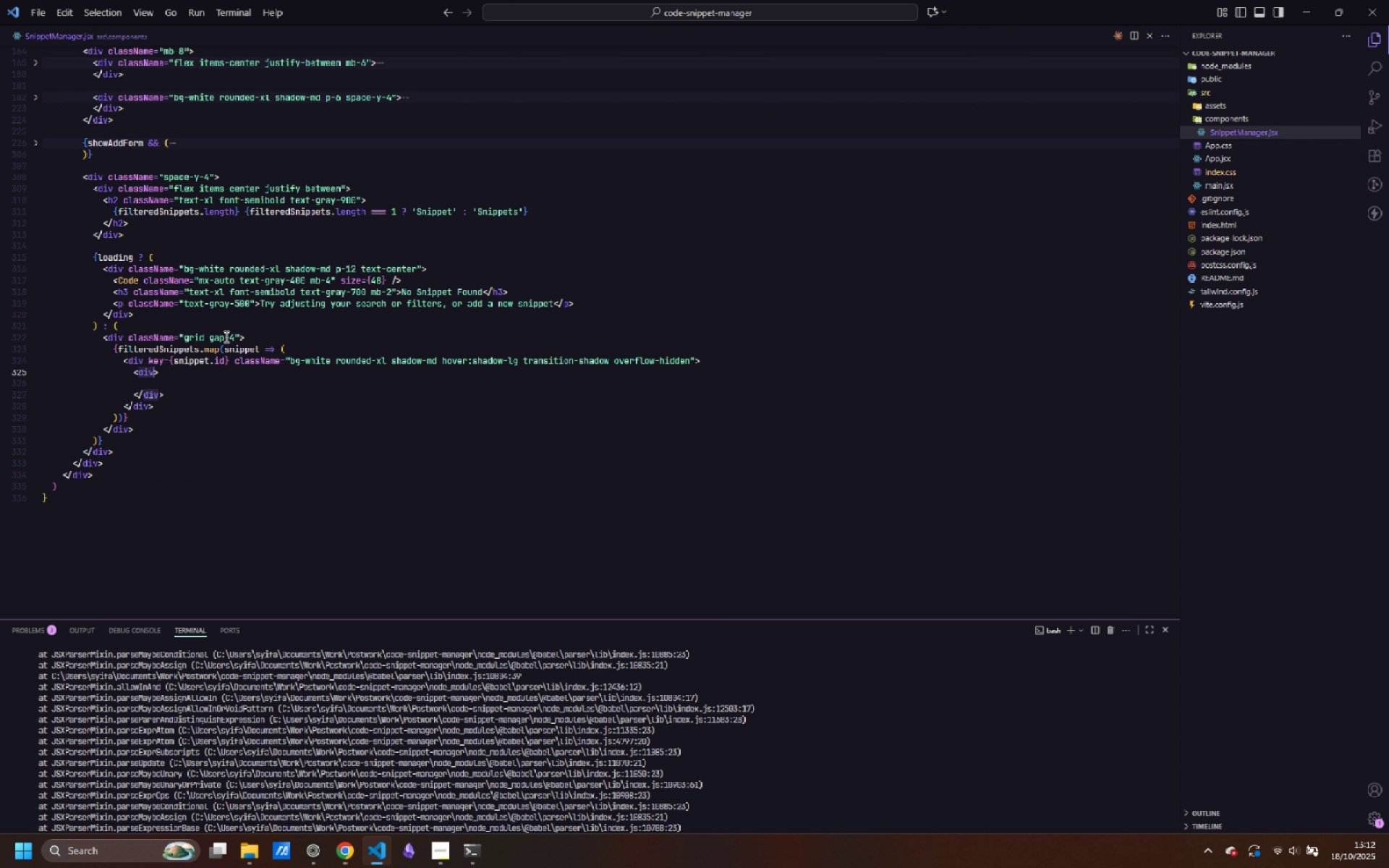 
key(Control+ArrowRight)
 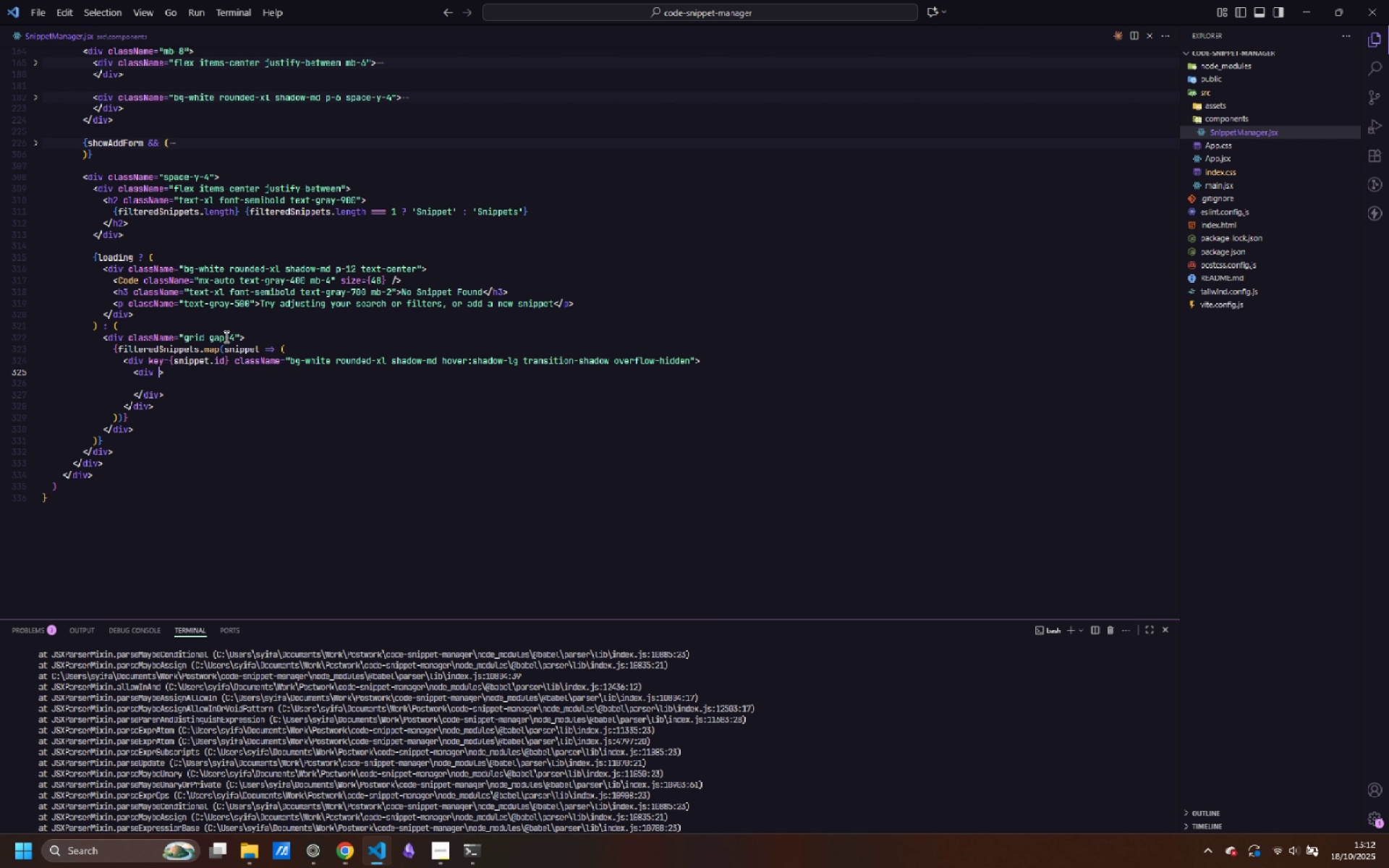 
type( className="p-6)
 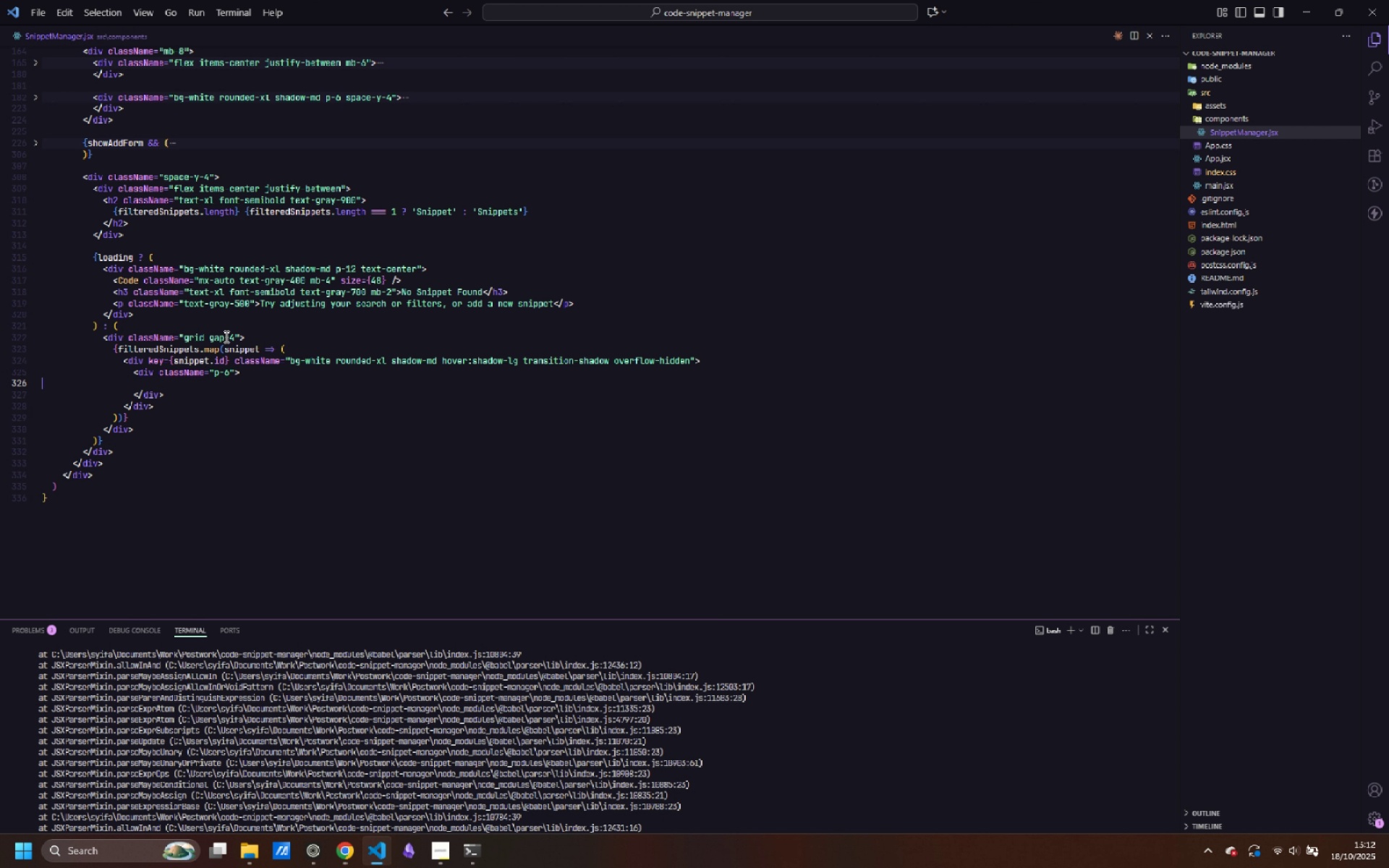 
 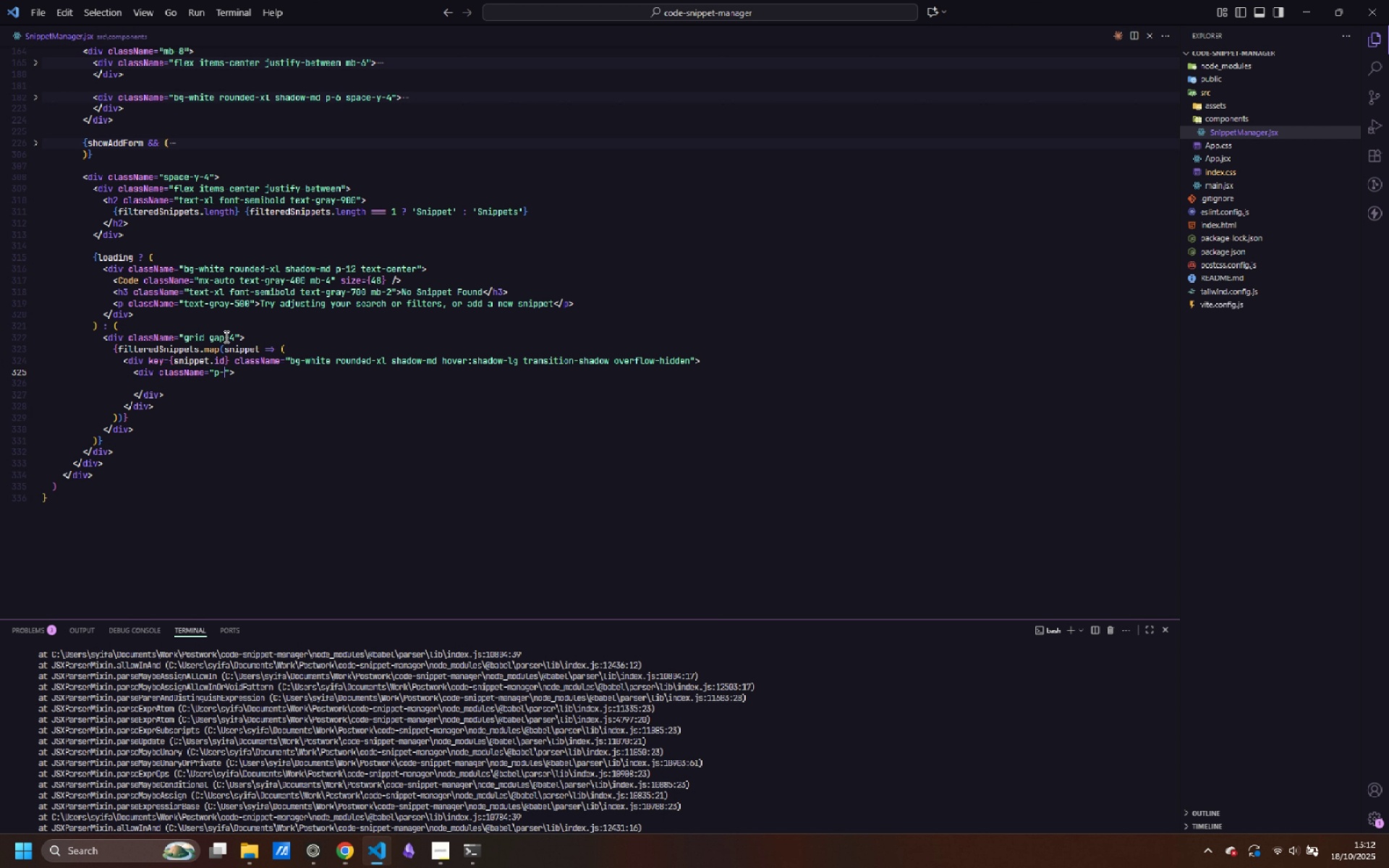 
key(ArrowDown)
 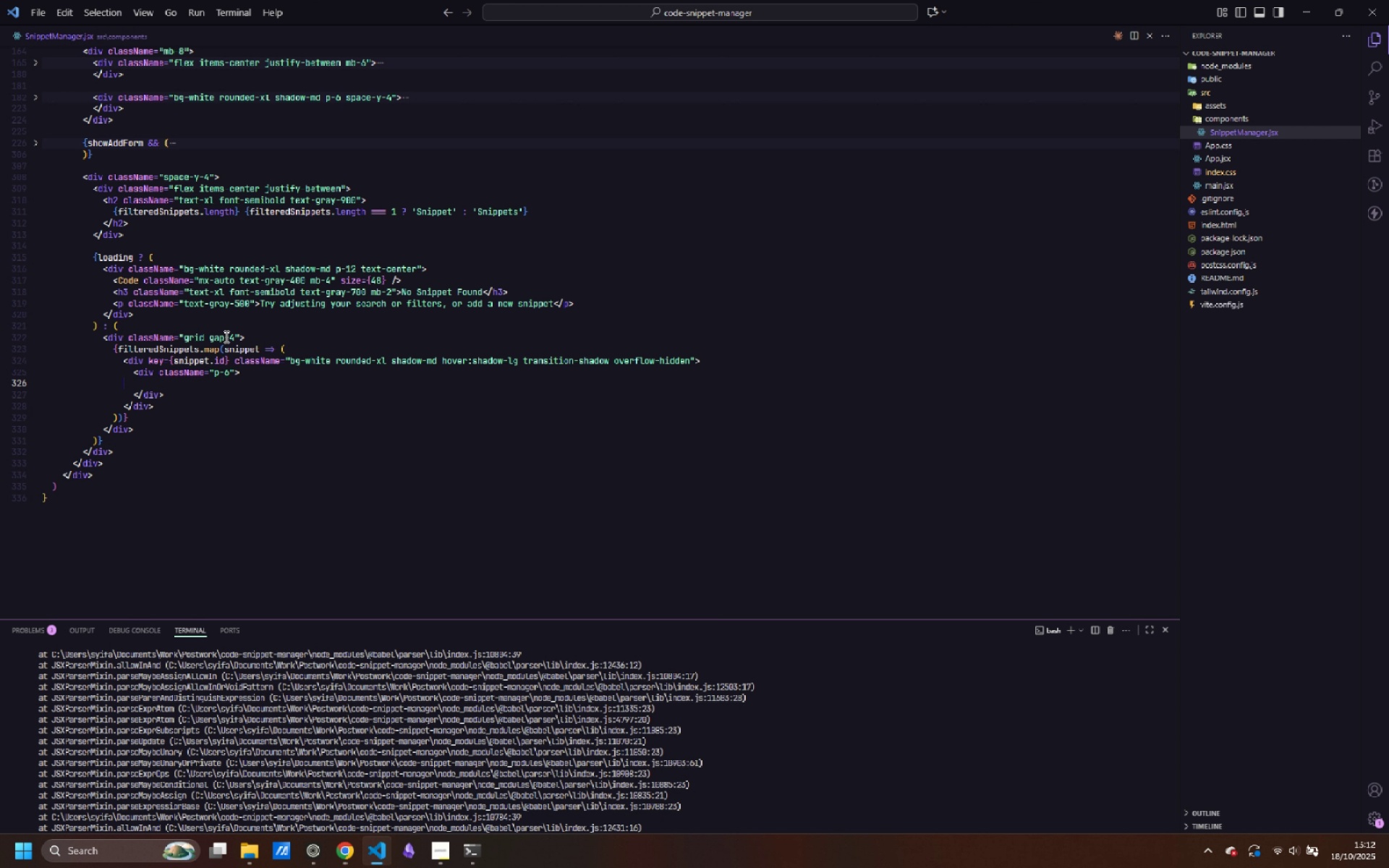 
key(Tab)
key(Tab)
key(Tab)
type(<div>)
 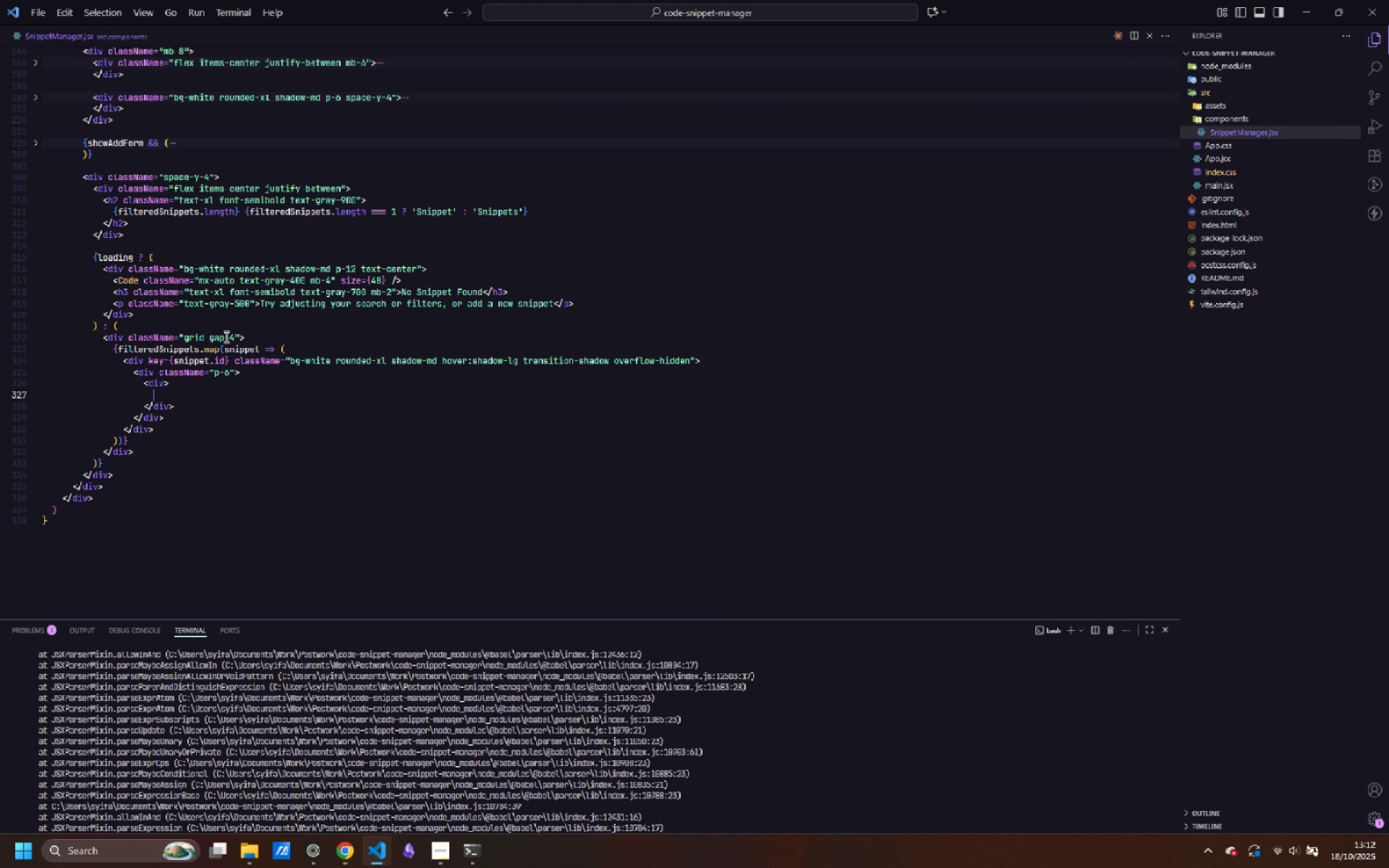 
 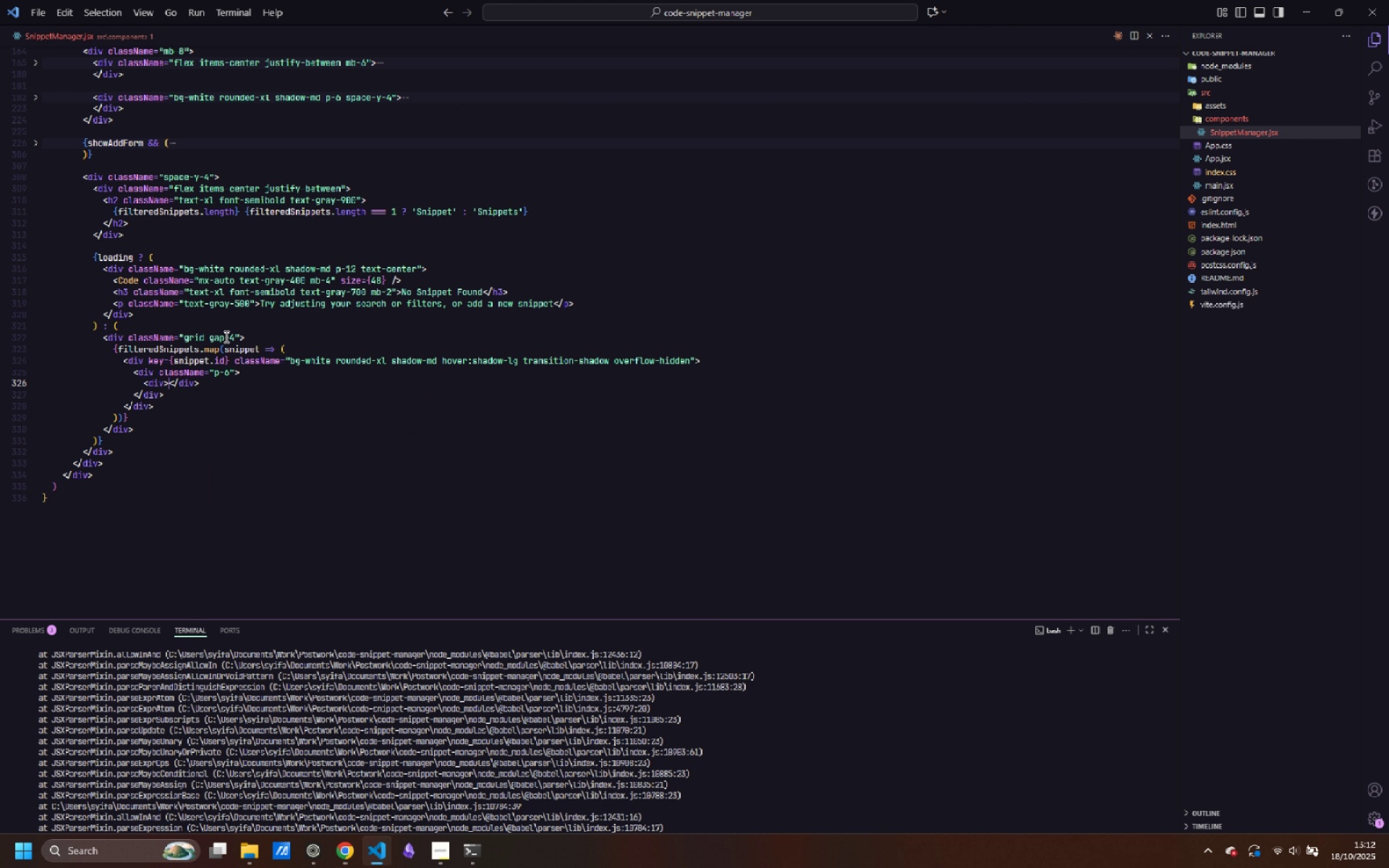 
key(Enter)
 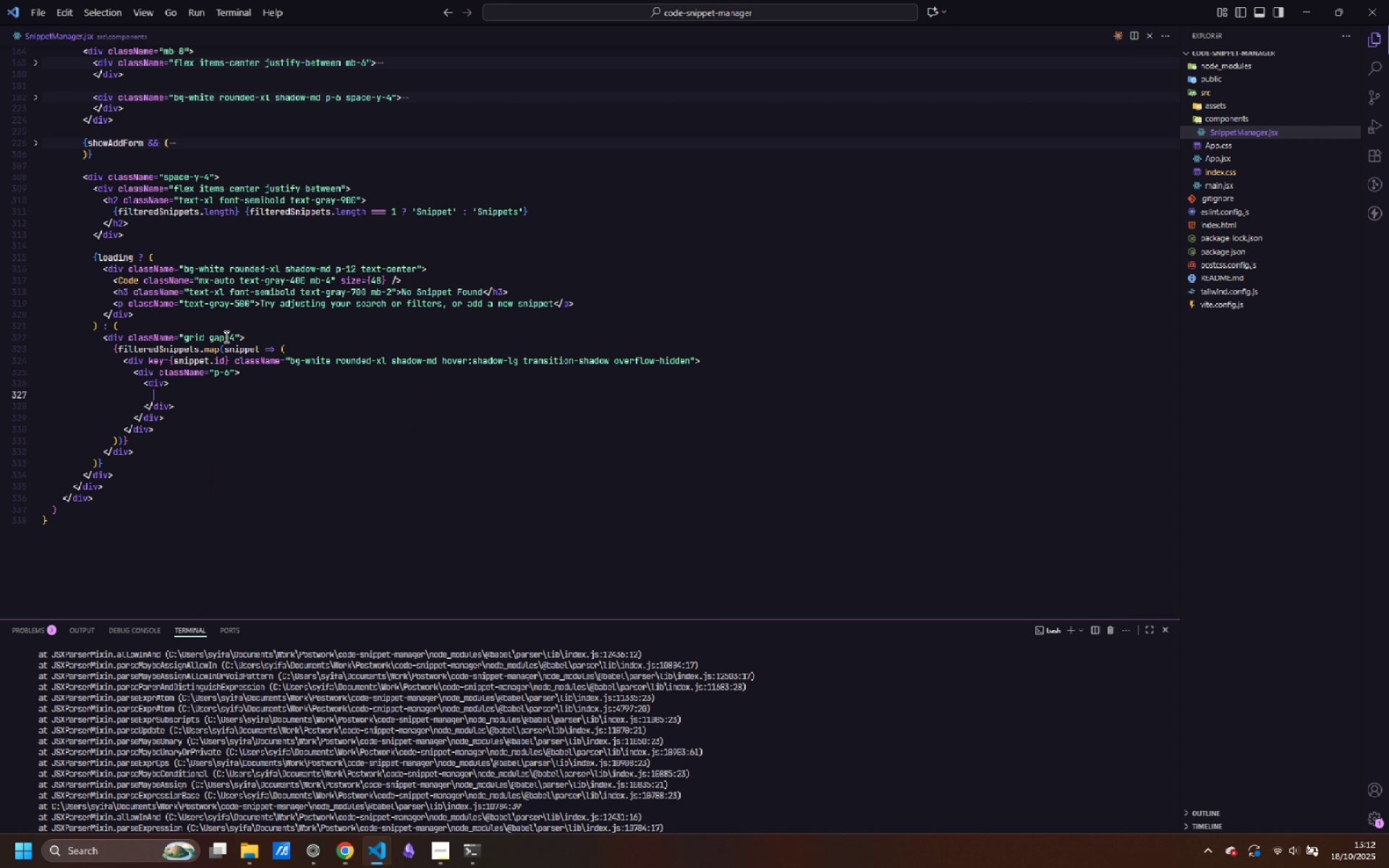 
key(ArrowUp)
 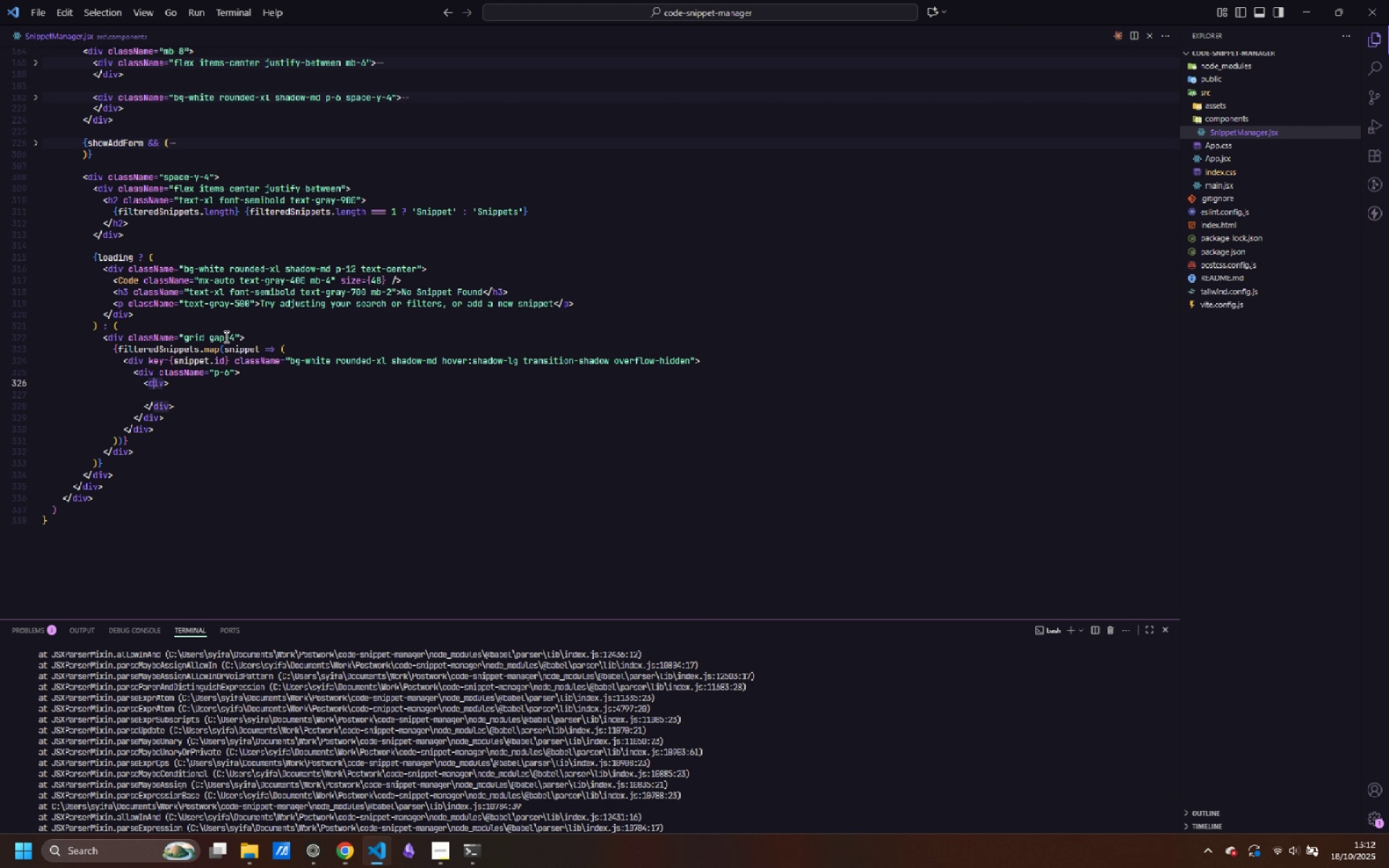 
key(Control+ControlLeft)
 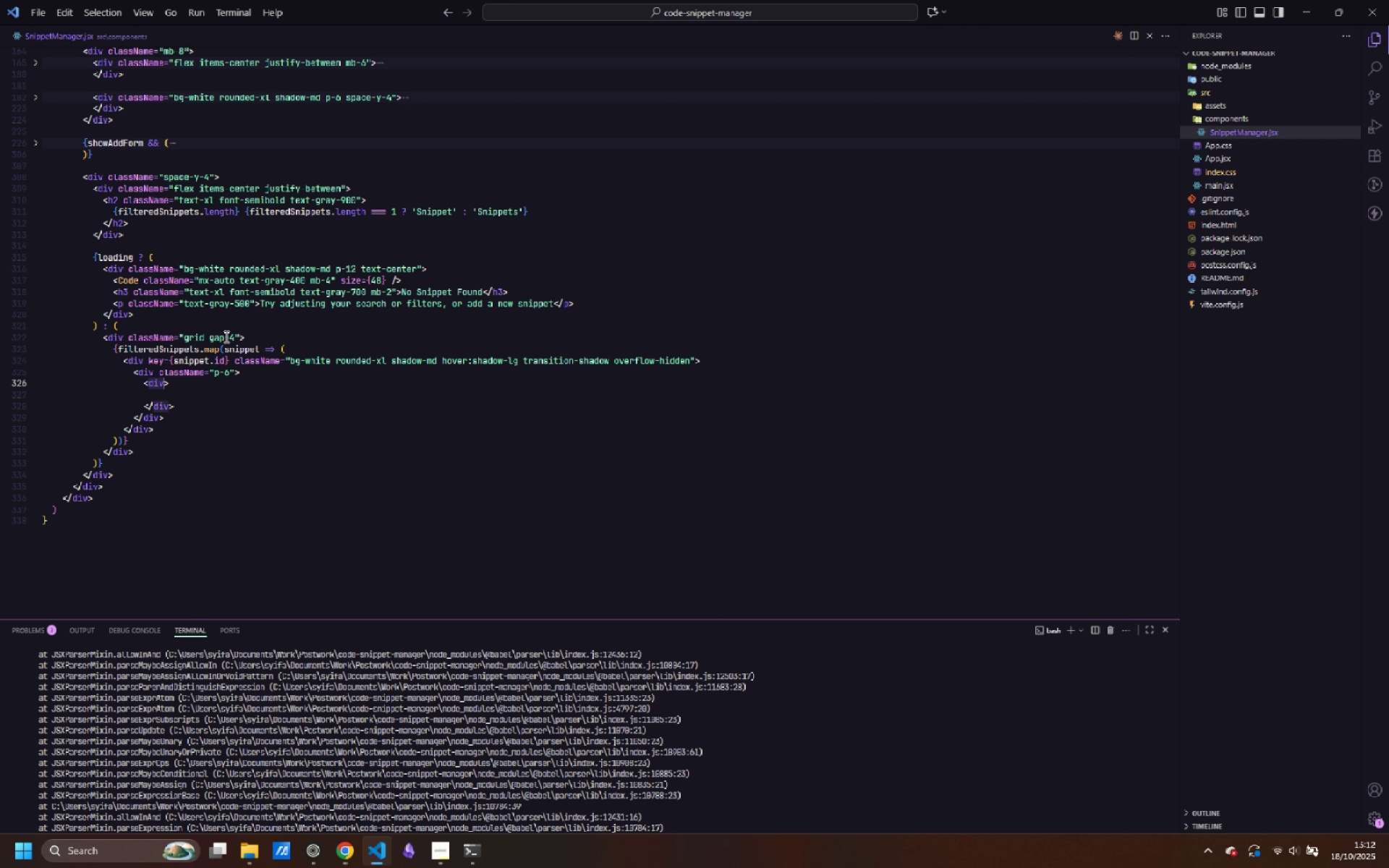 
key(Control+ArrowRight)
 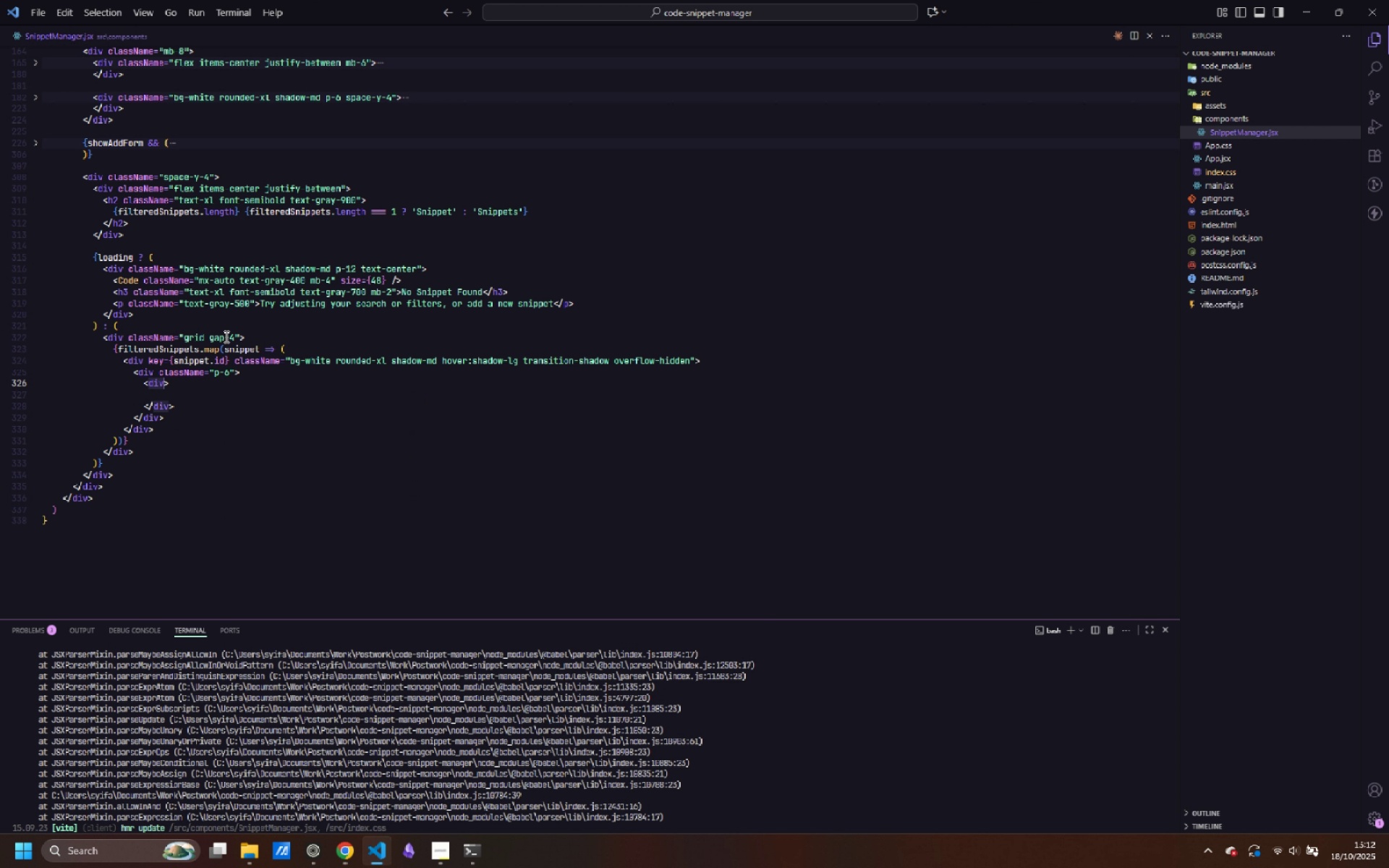 
key(Space)
 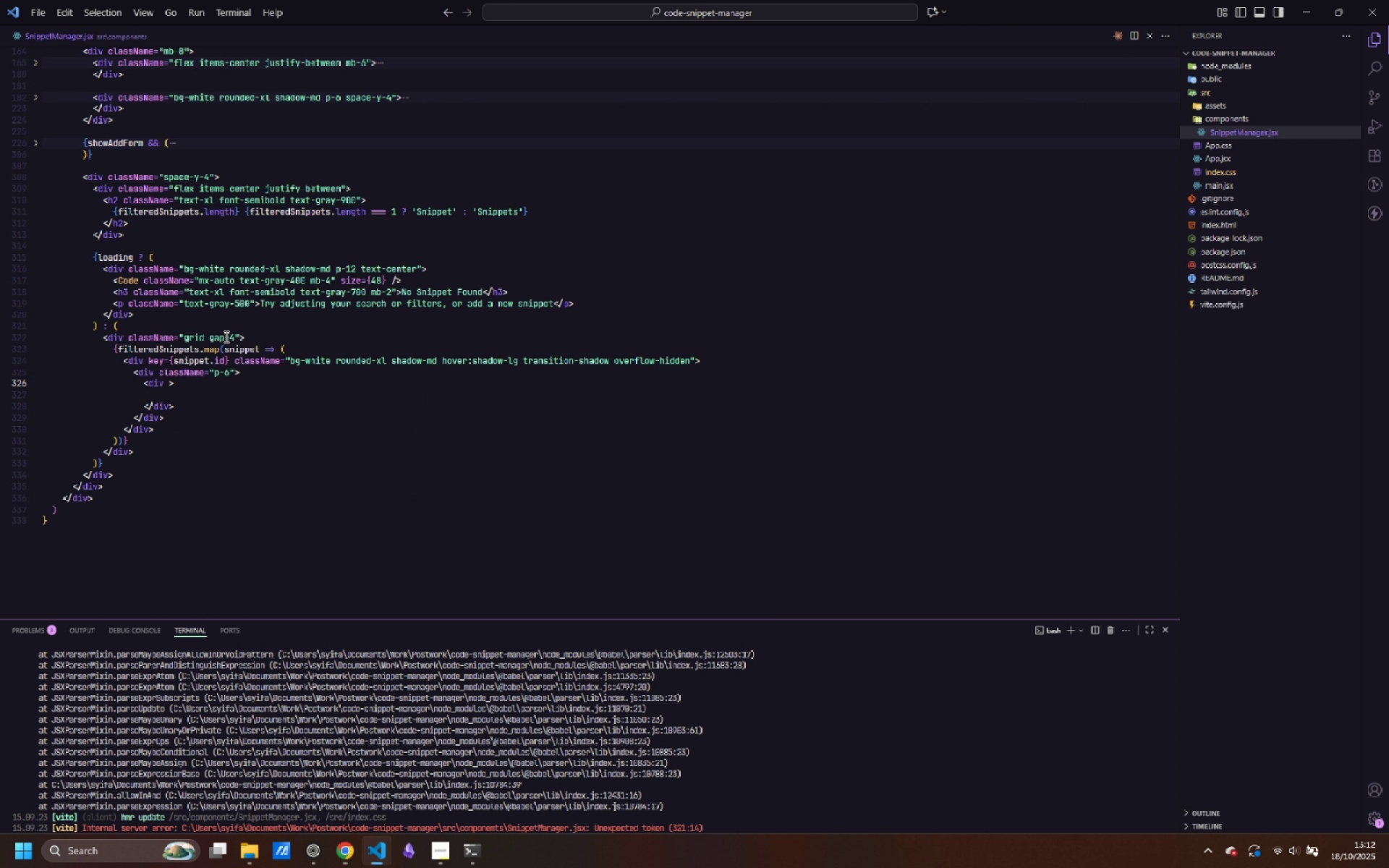 
wait(9.81)
 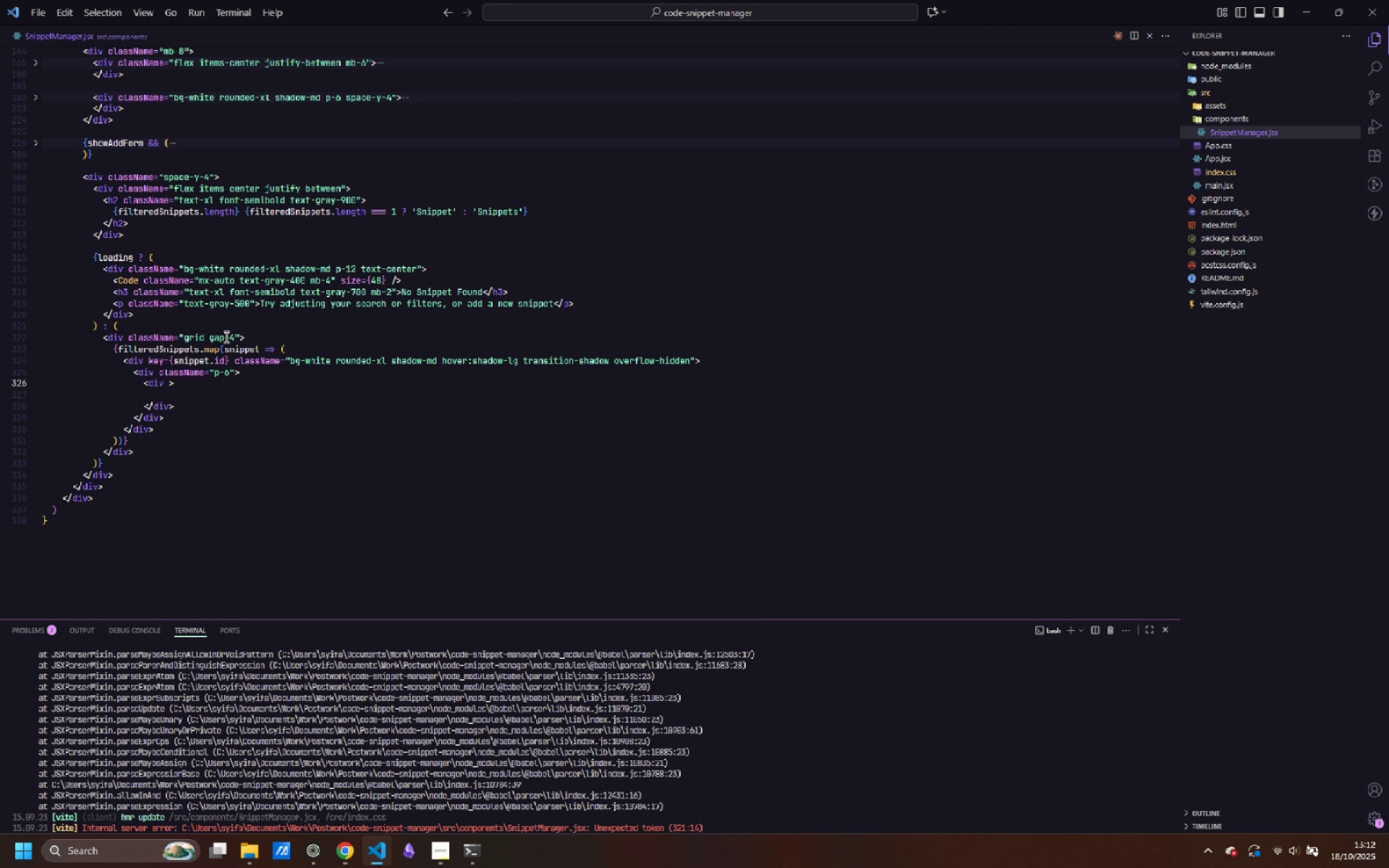 
type(c;ass)
key(Backspace)
key(Backspace)
key(Backspace)
key(Backspace)
type(lassName=")
 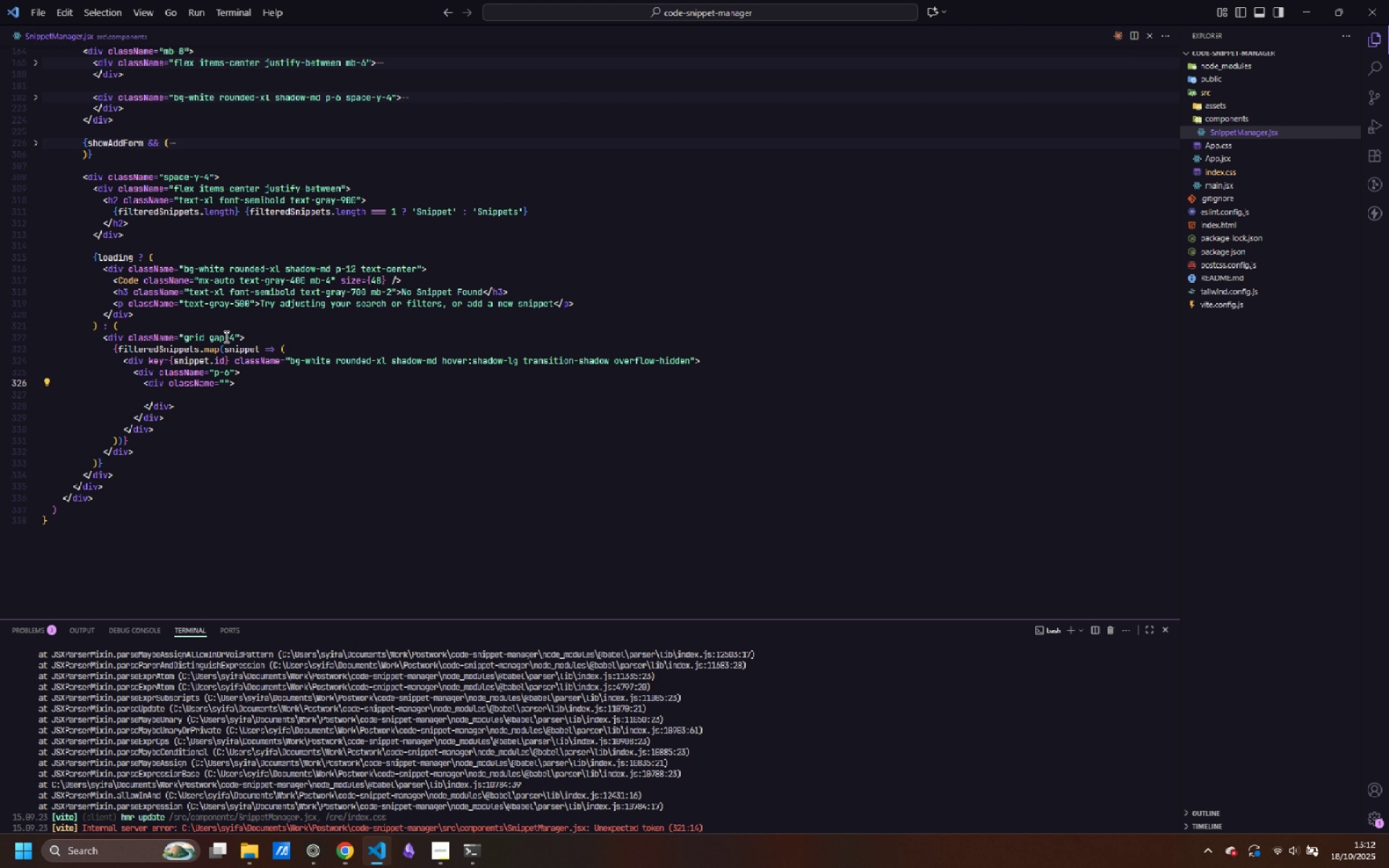 
type(flex items-start justr)
key(Backspace)
type(ify)
 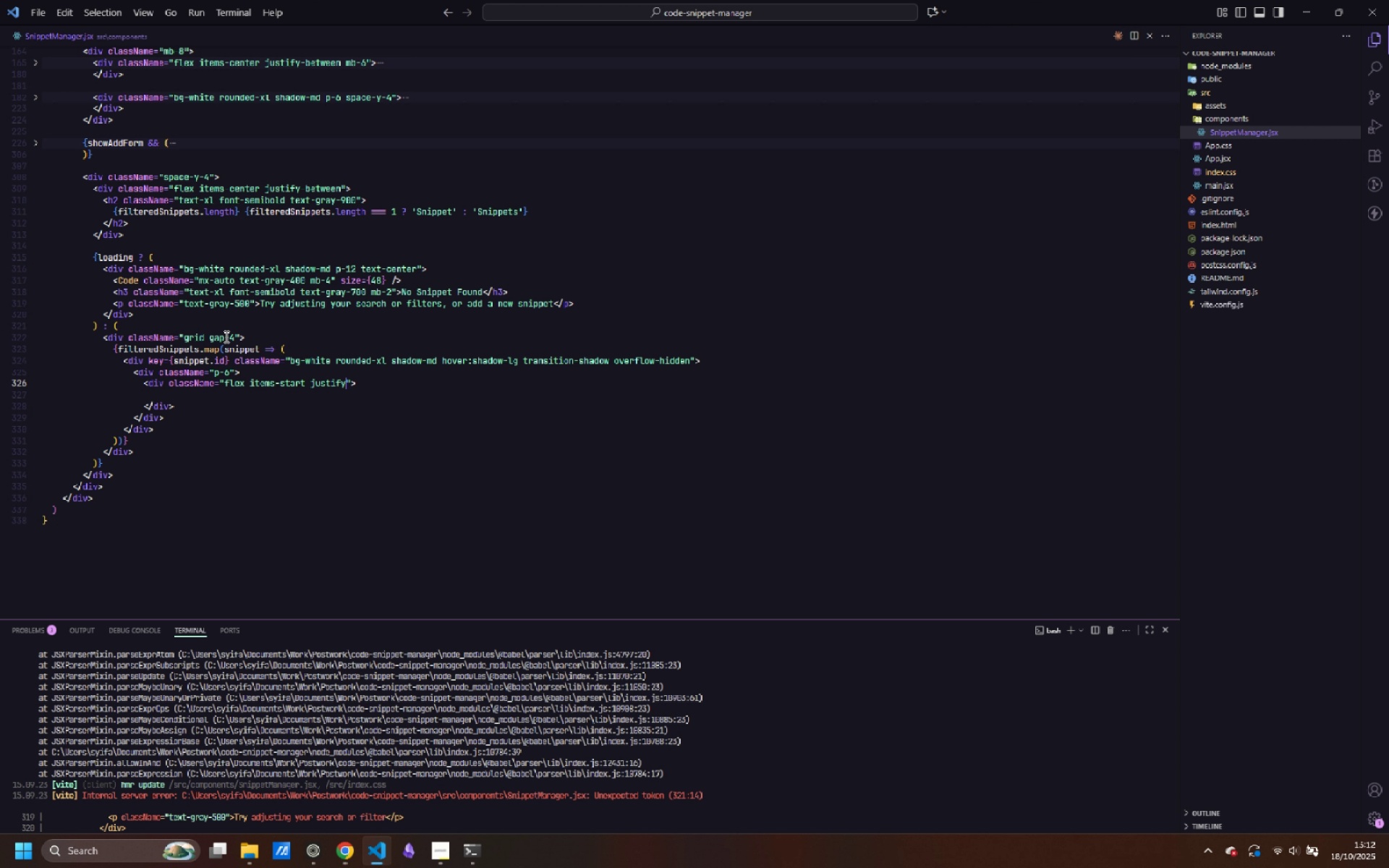 
type(-between mb-4)
 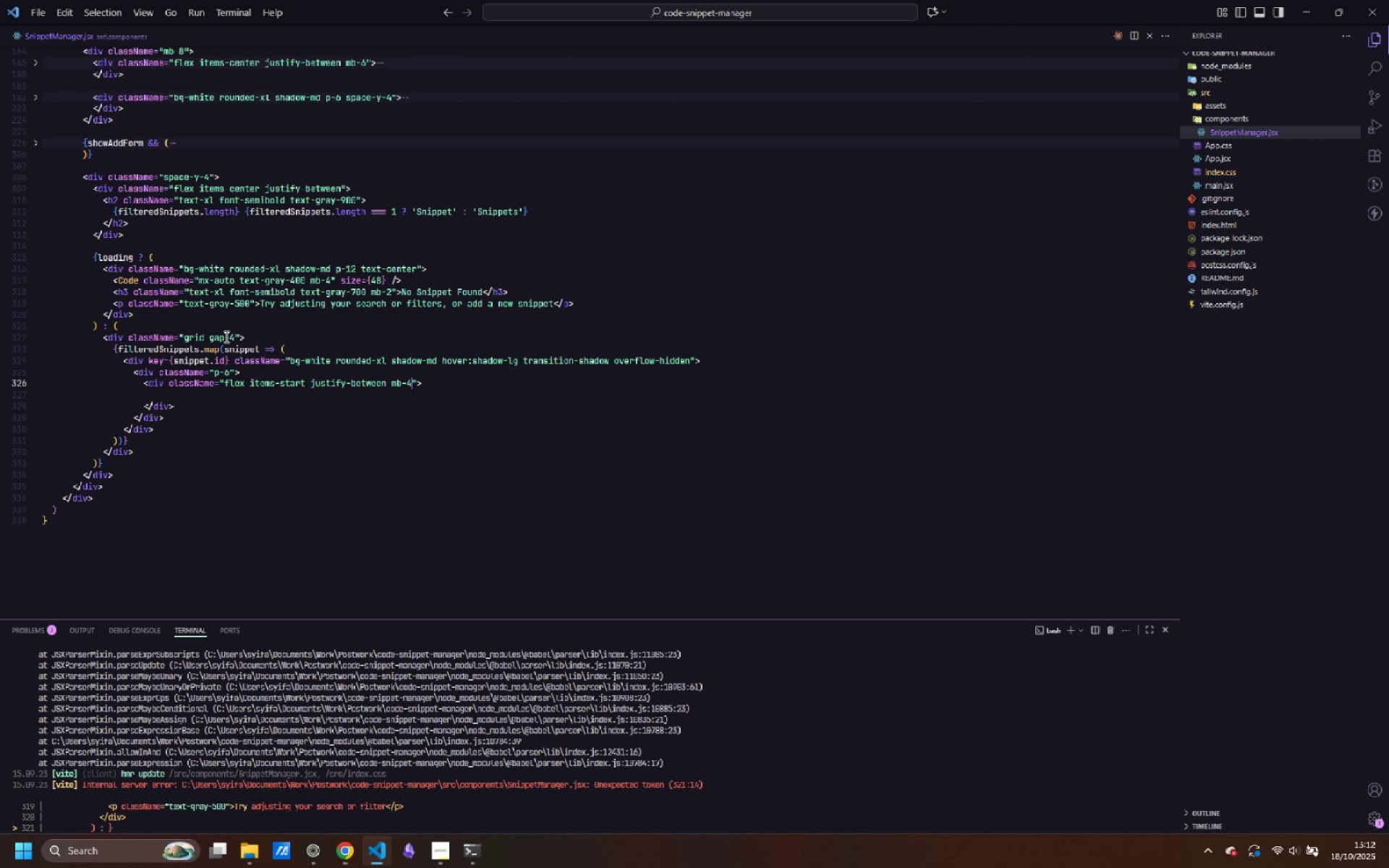 
key(ArrowRight)
 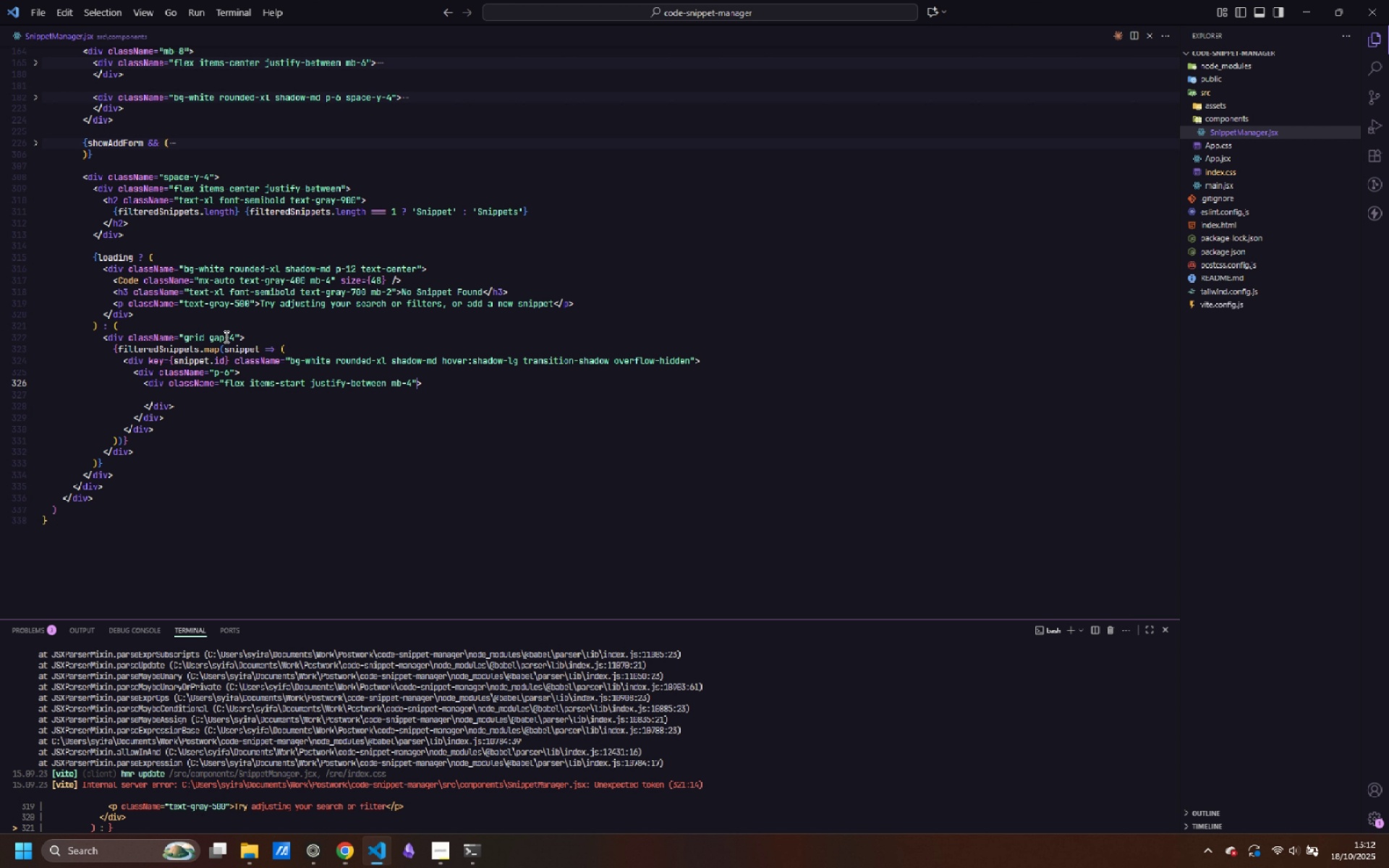 
key(ArrowRight)
 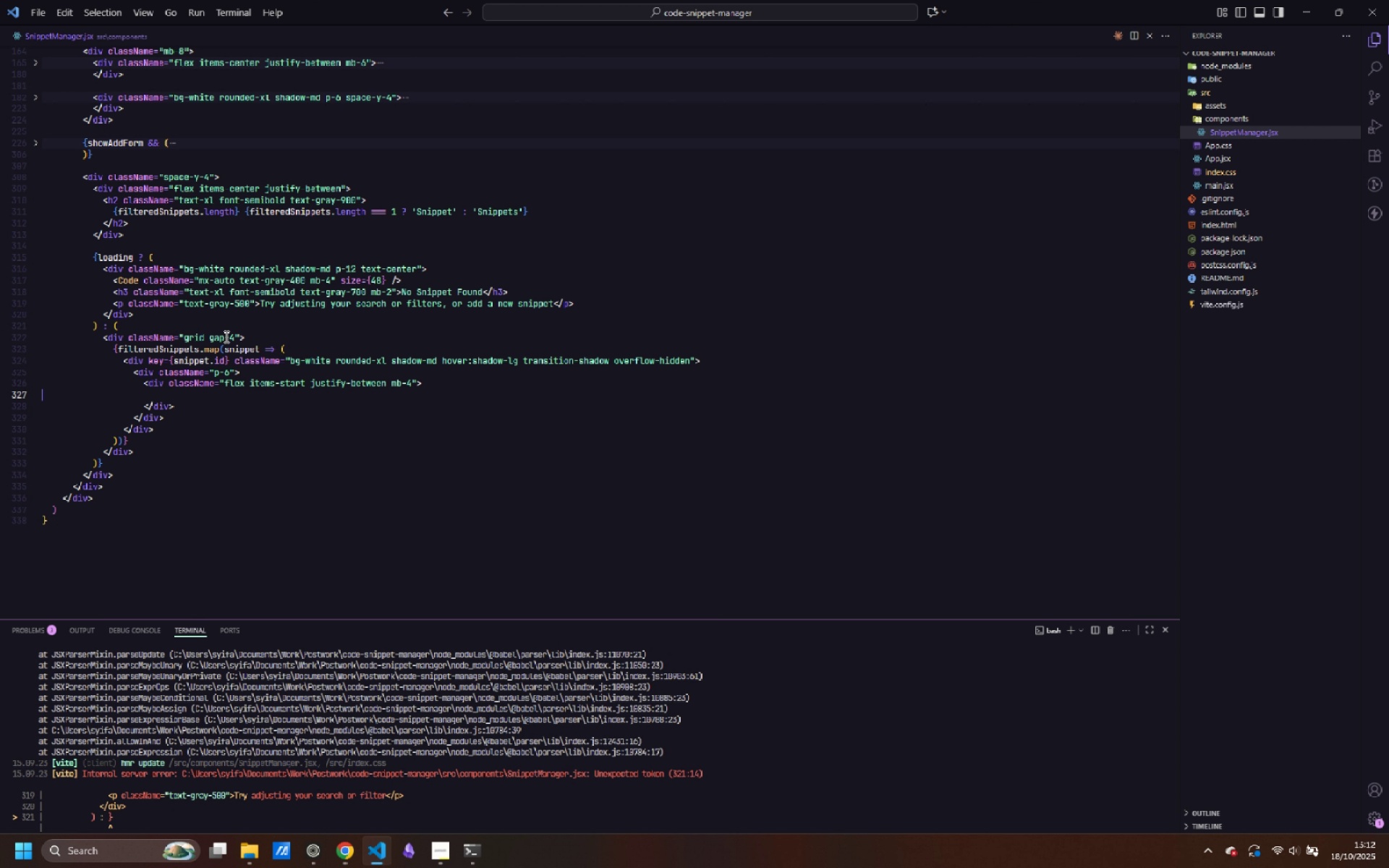 
key(ArrowDown)
 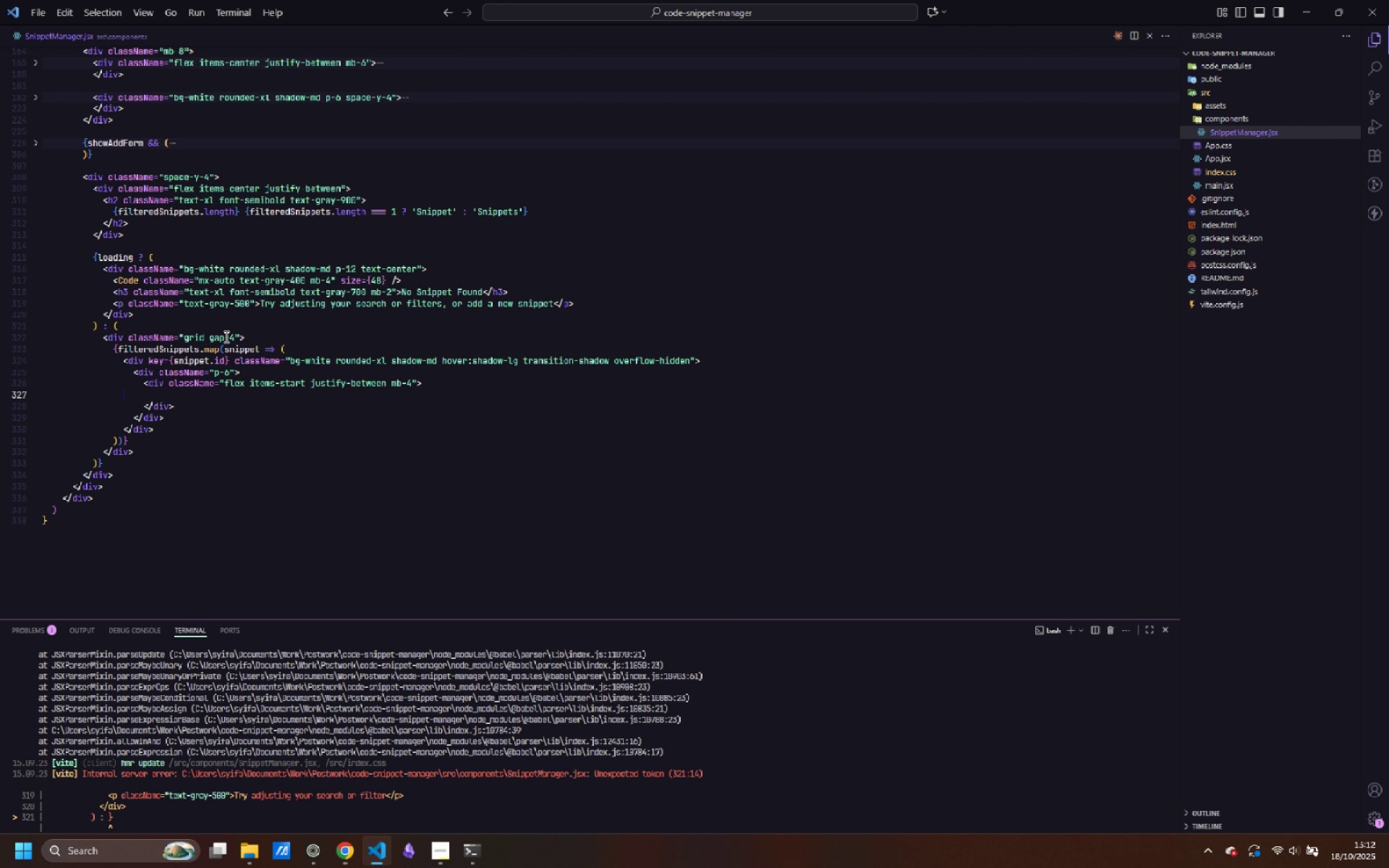 
key(Tab)
 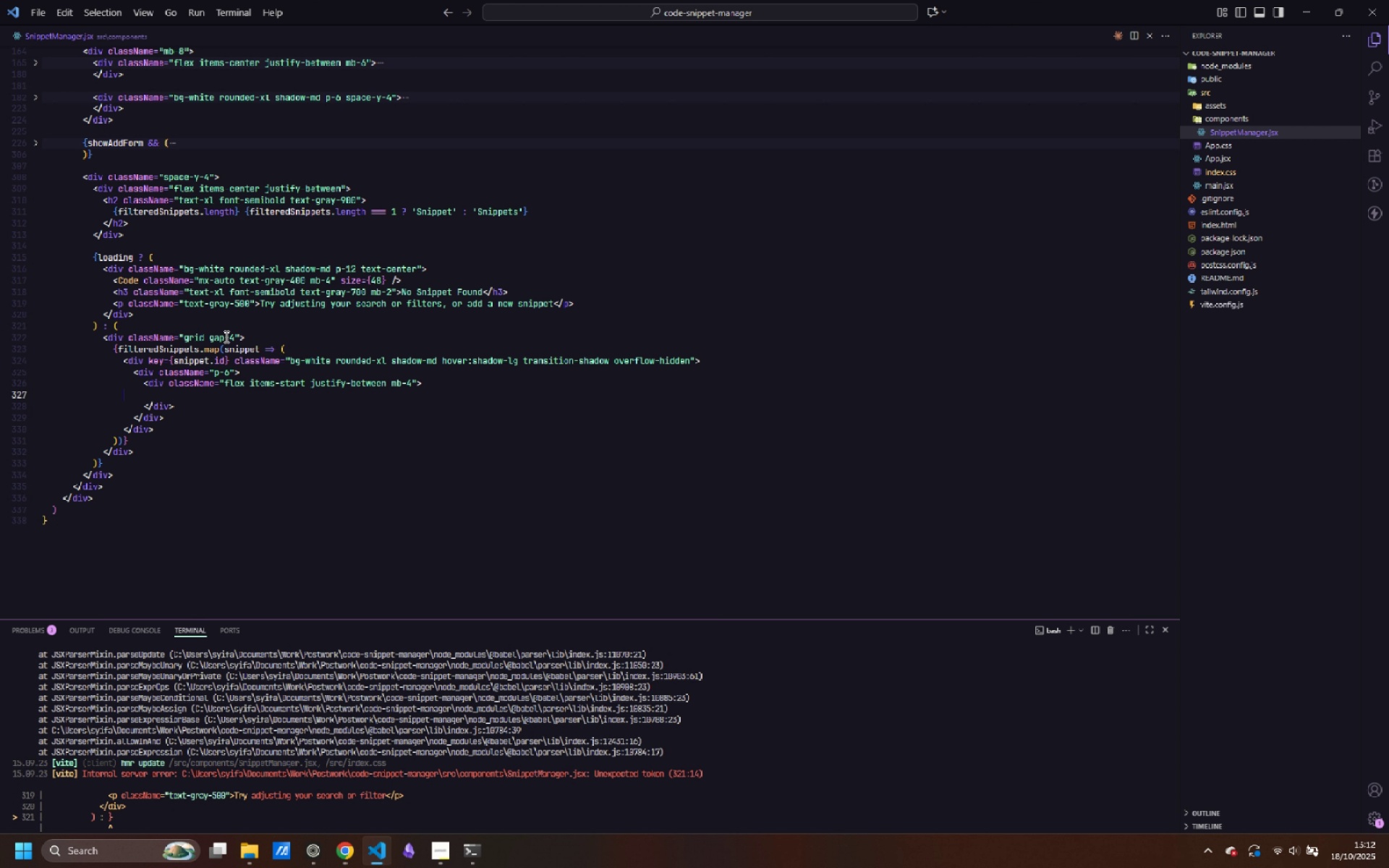 
key(Tab)
 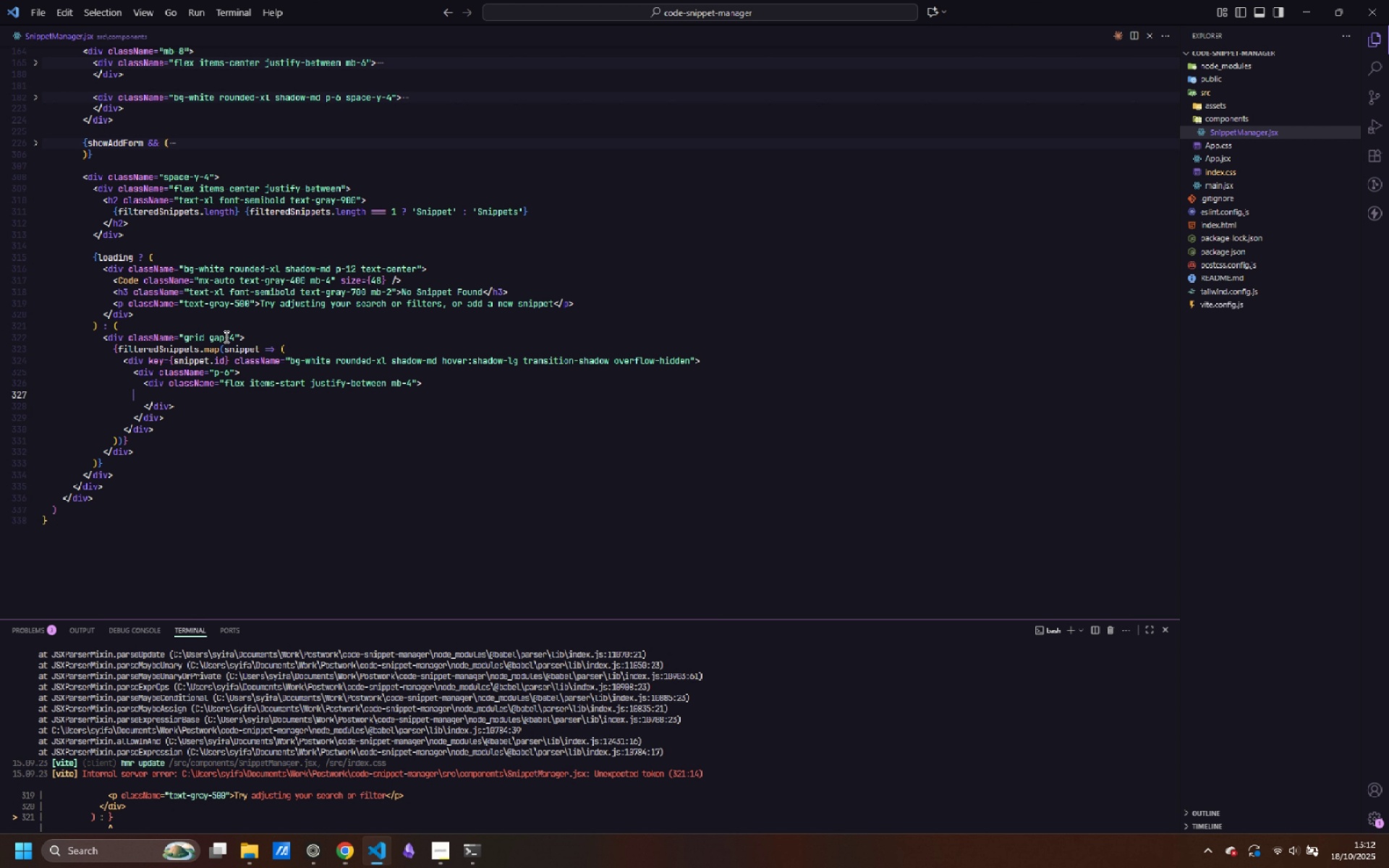 
key(Tab)
 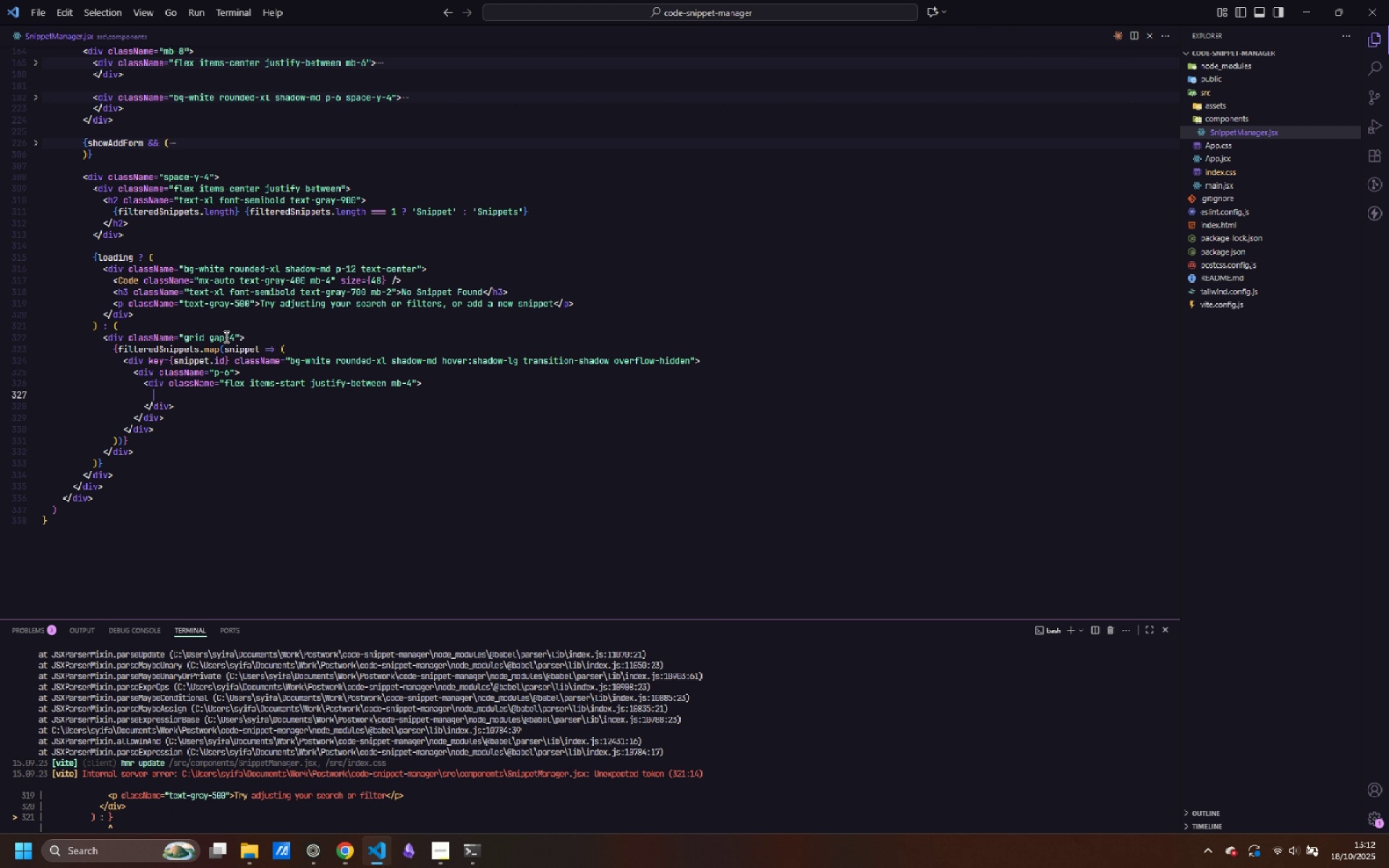 
key(Tab)
 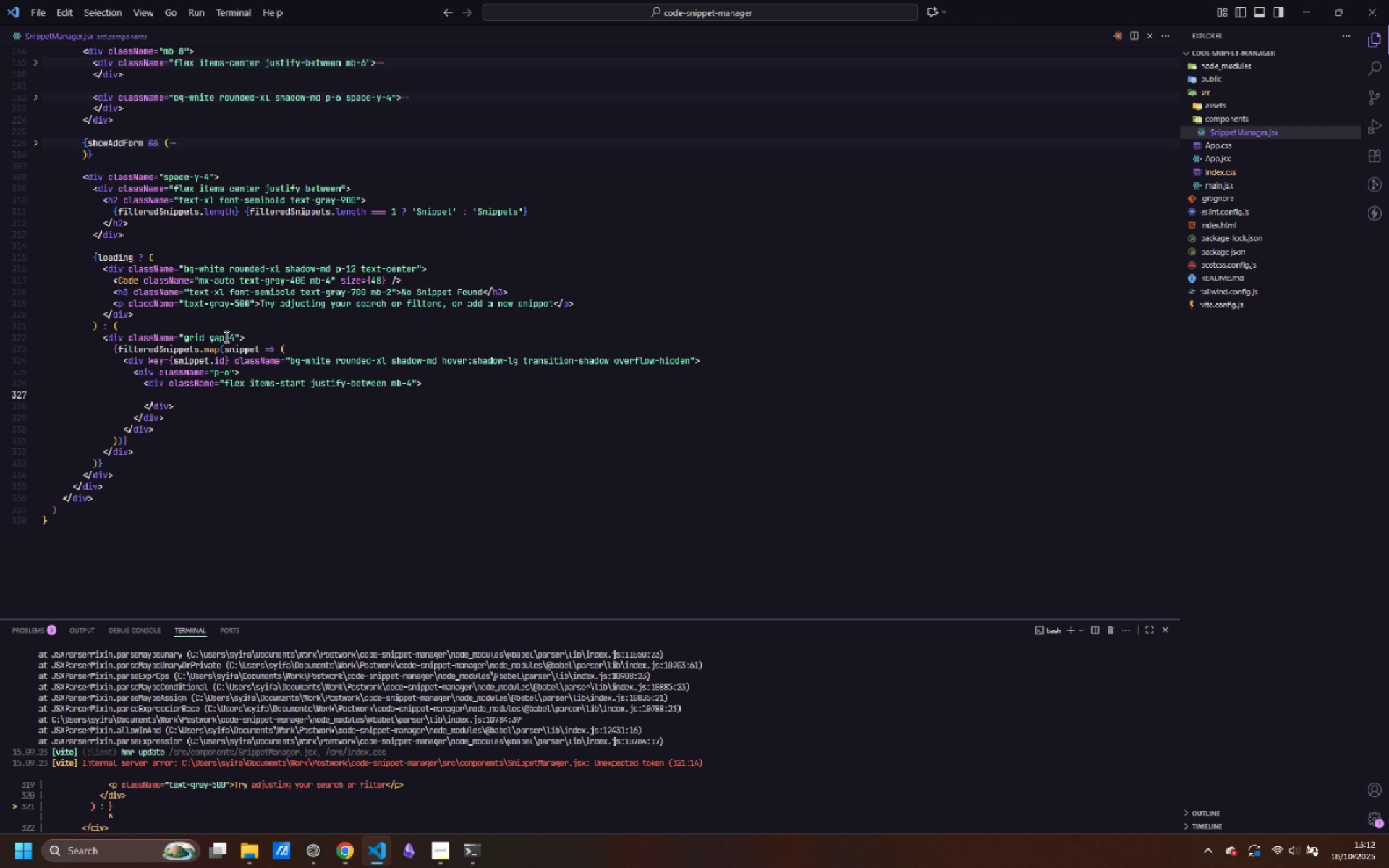 
type(<div>)
 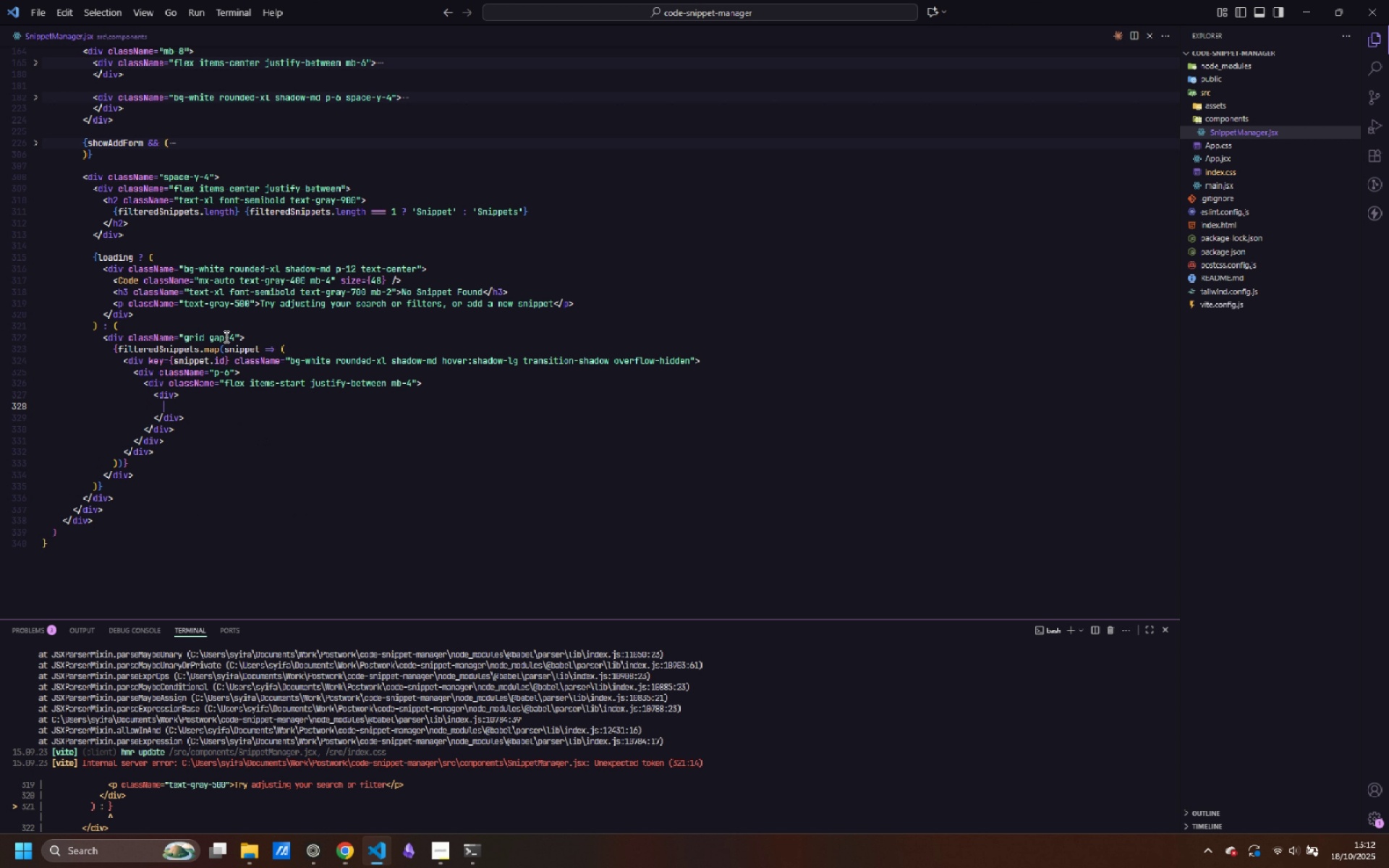 
 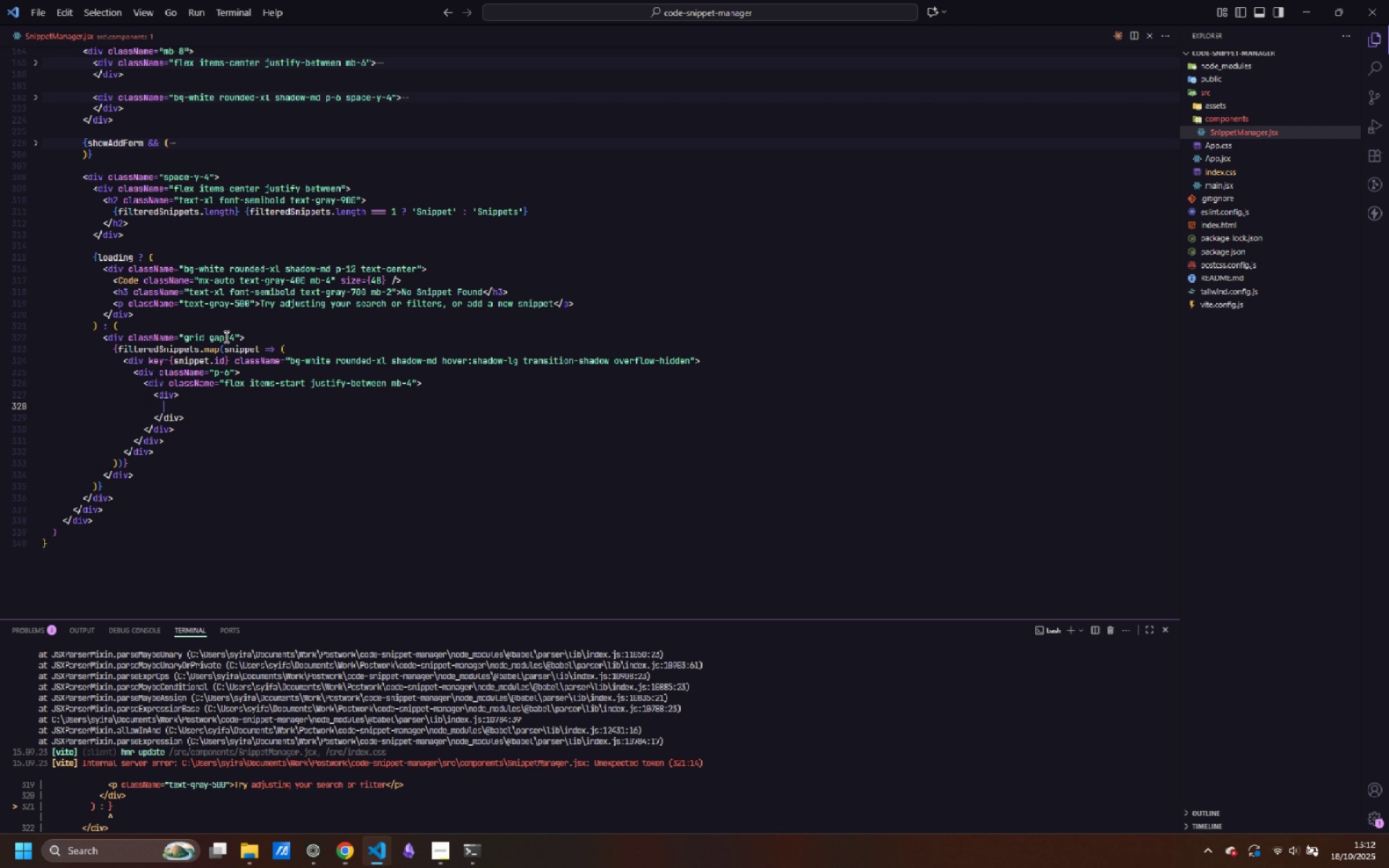 
key(Enter)
 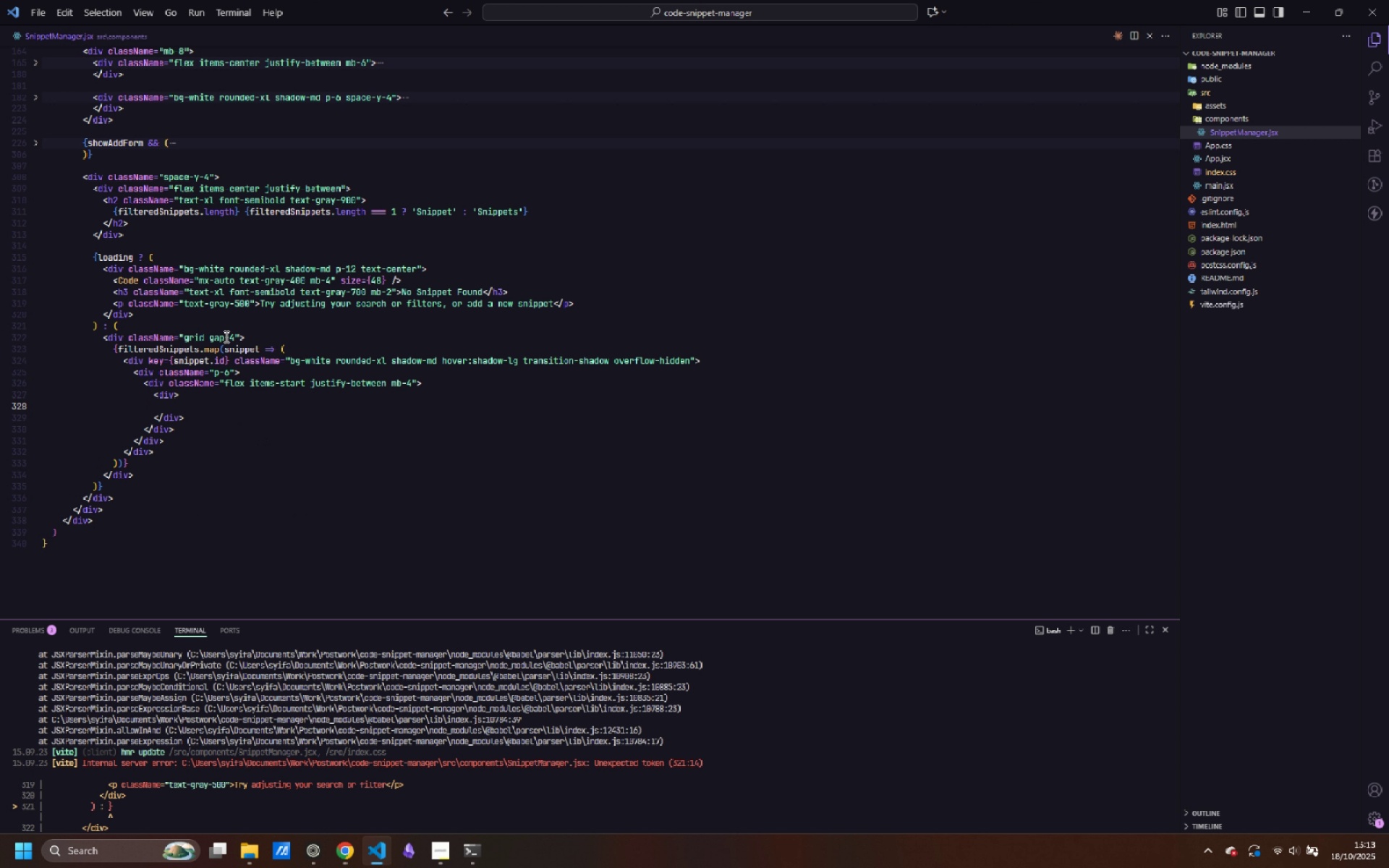 
key(ArrowUp)
 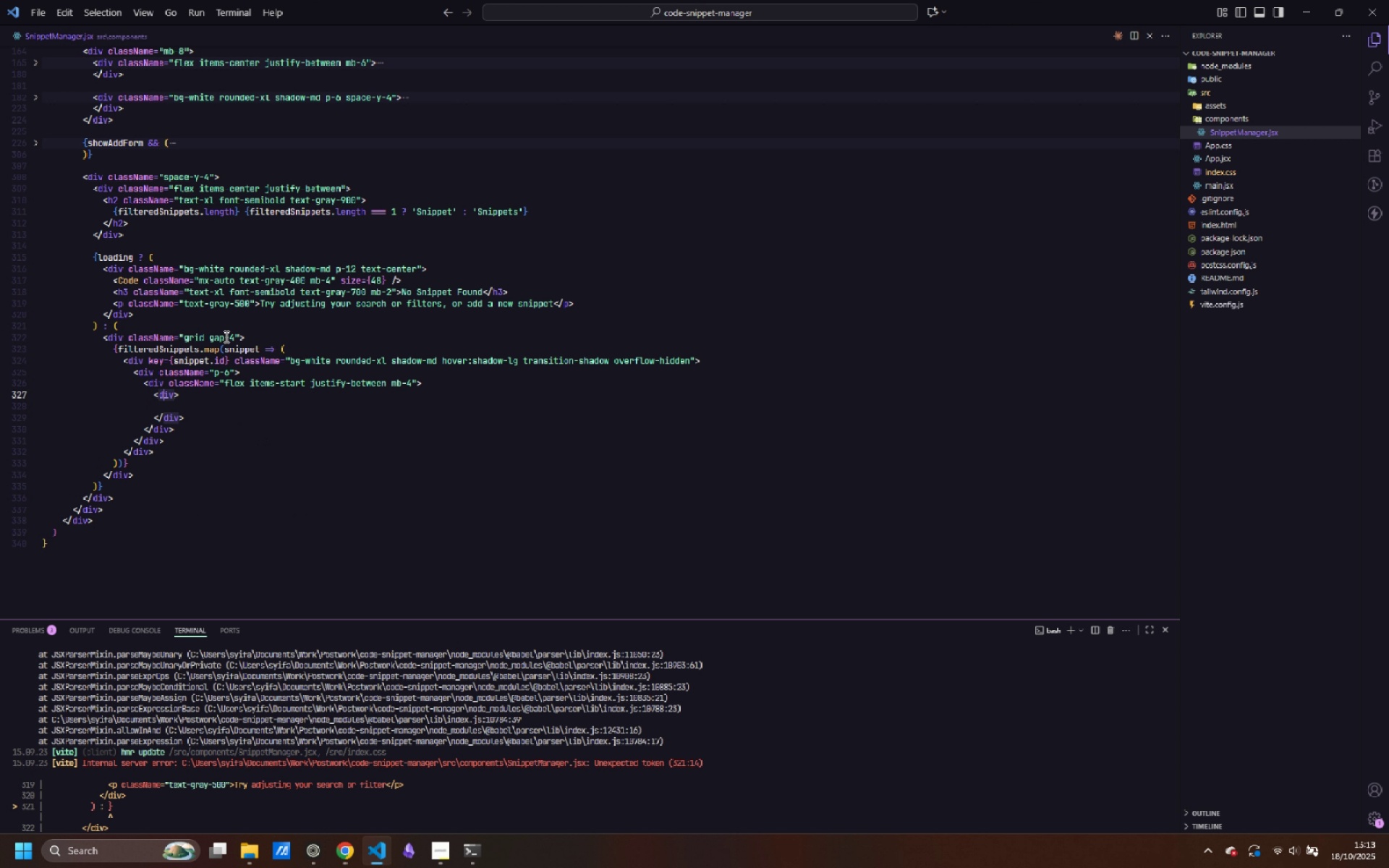 
key(Control+ControlLeft)
 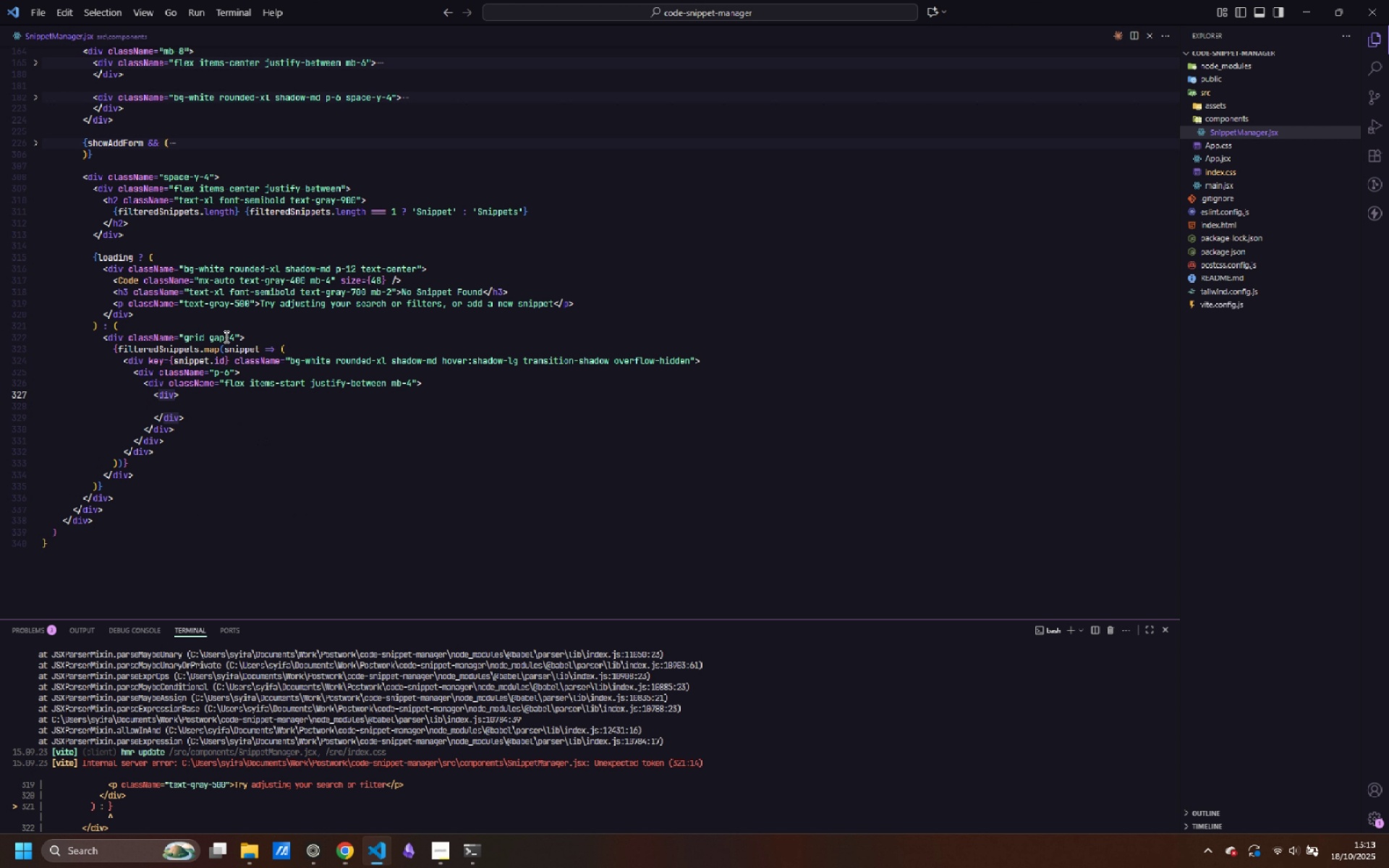 
key(Control+ArrowRight)
 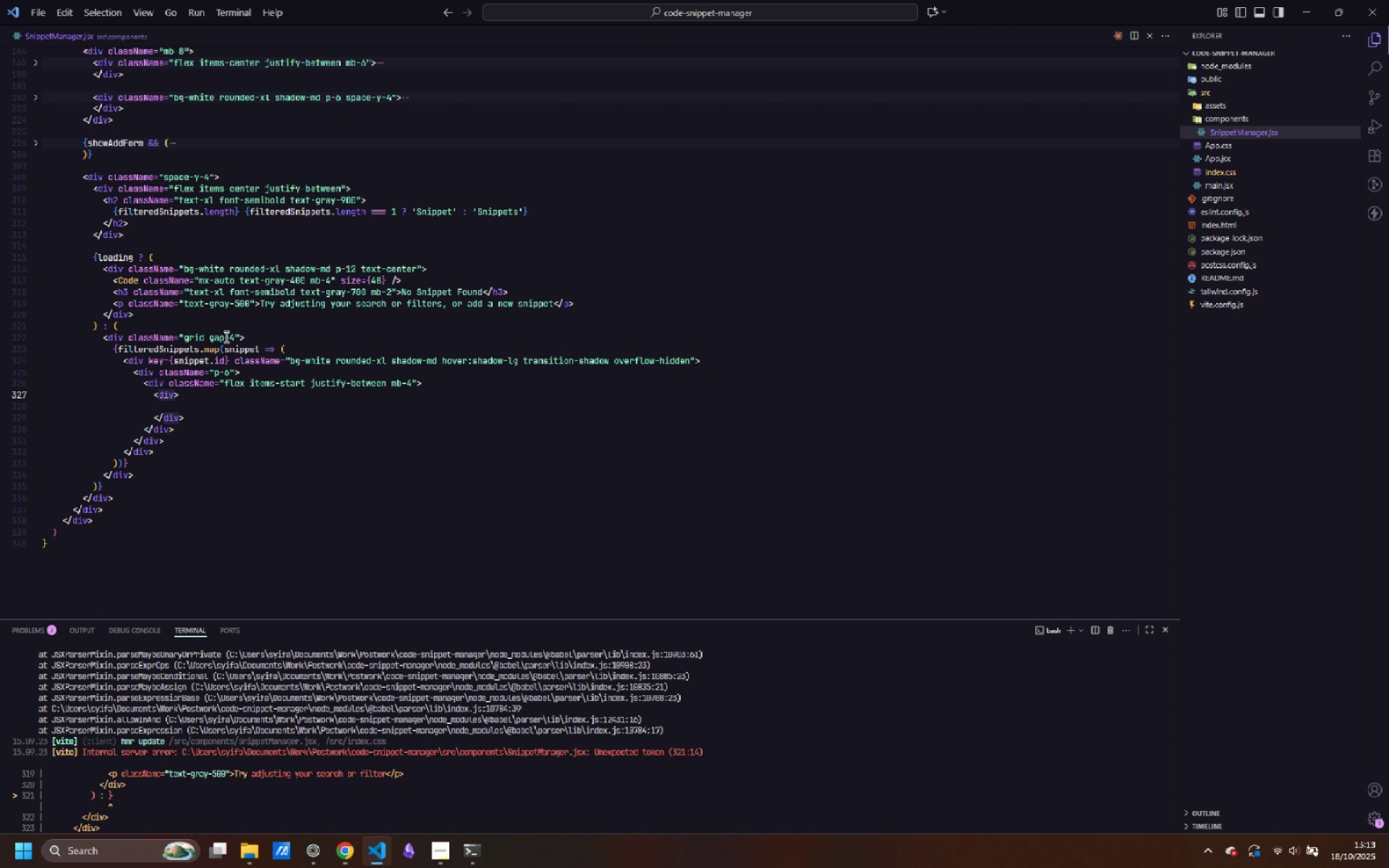 
key(Space)
 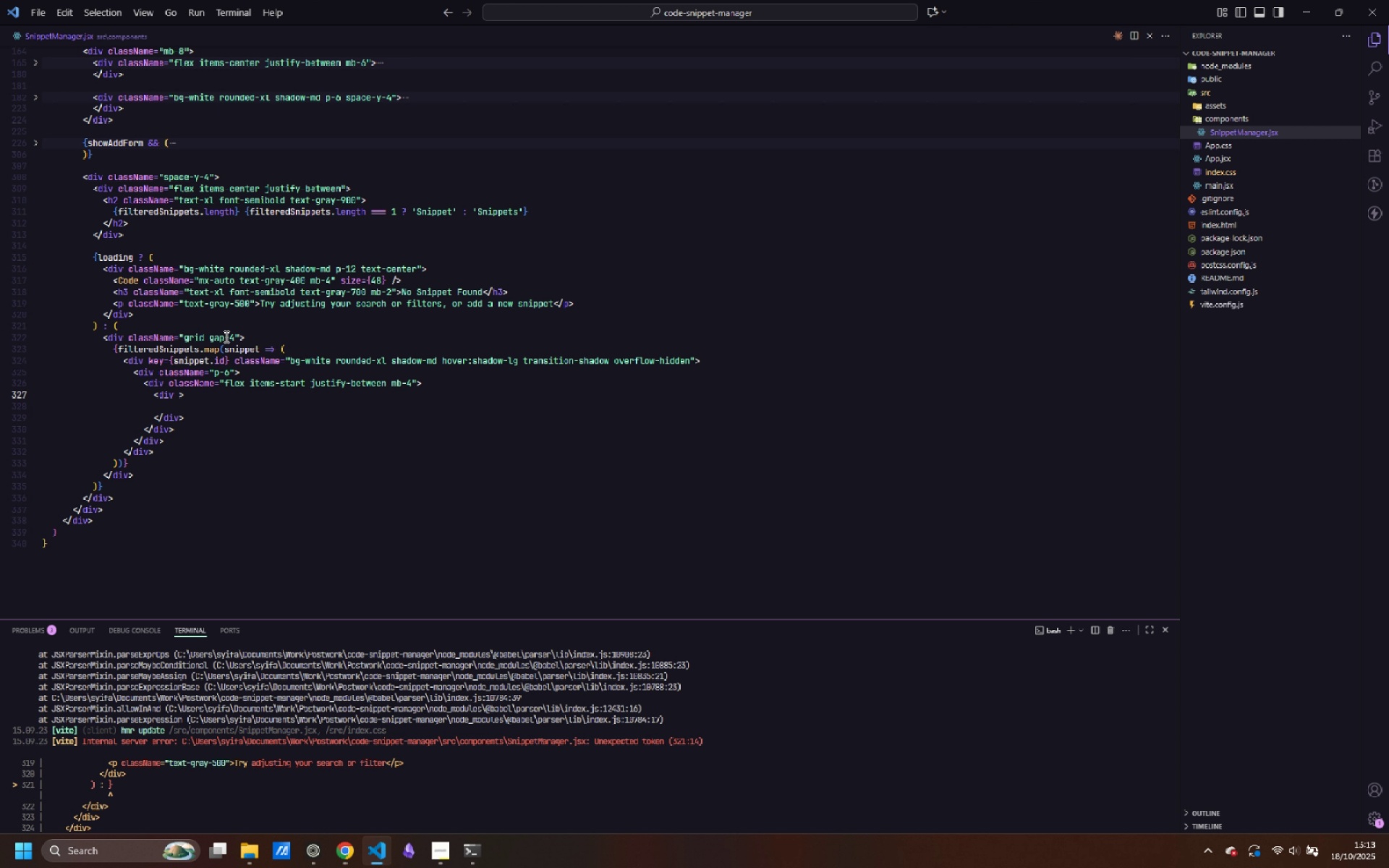 
wait(7.3)
 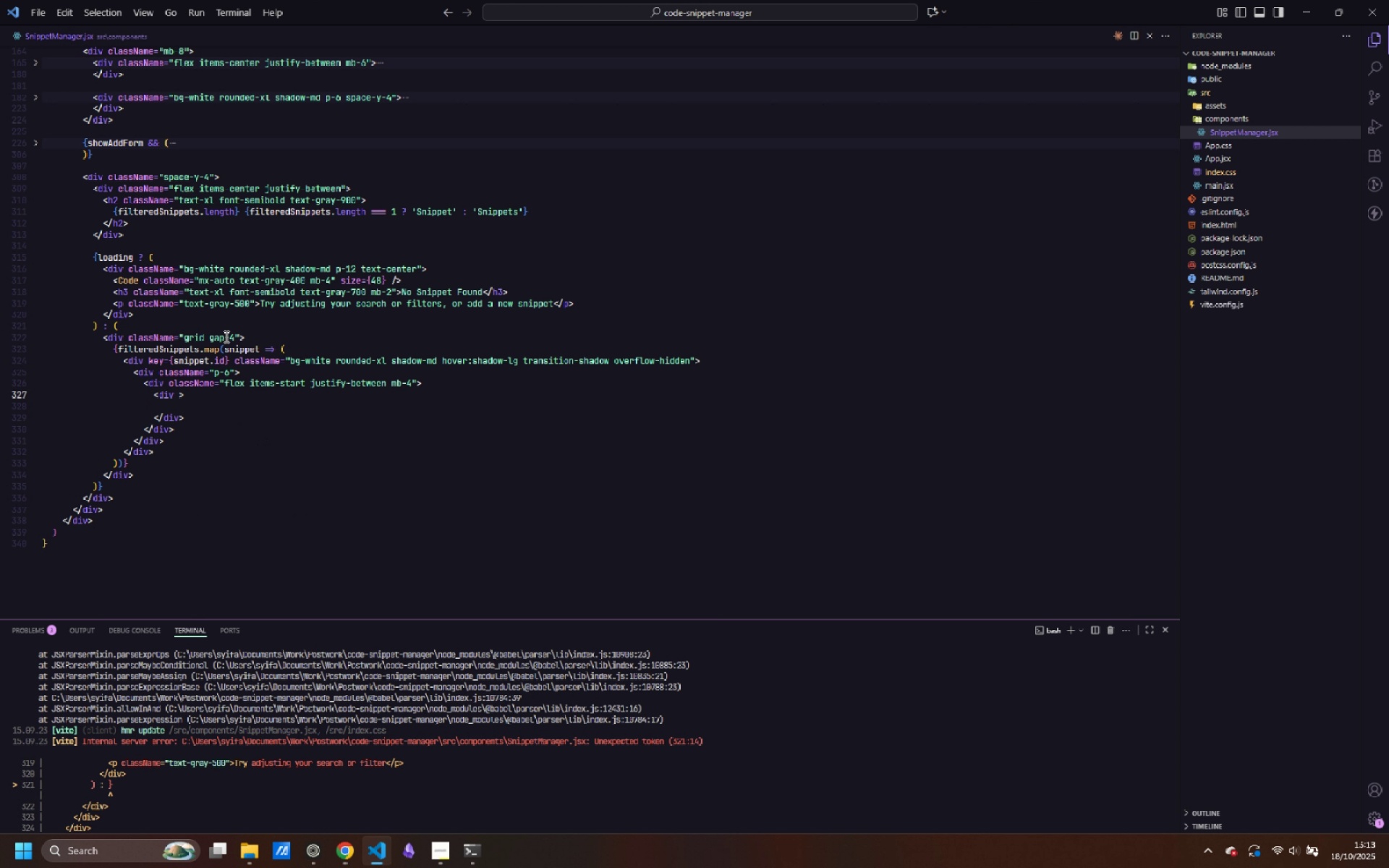 
type(className=")
 